 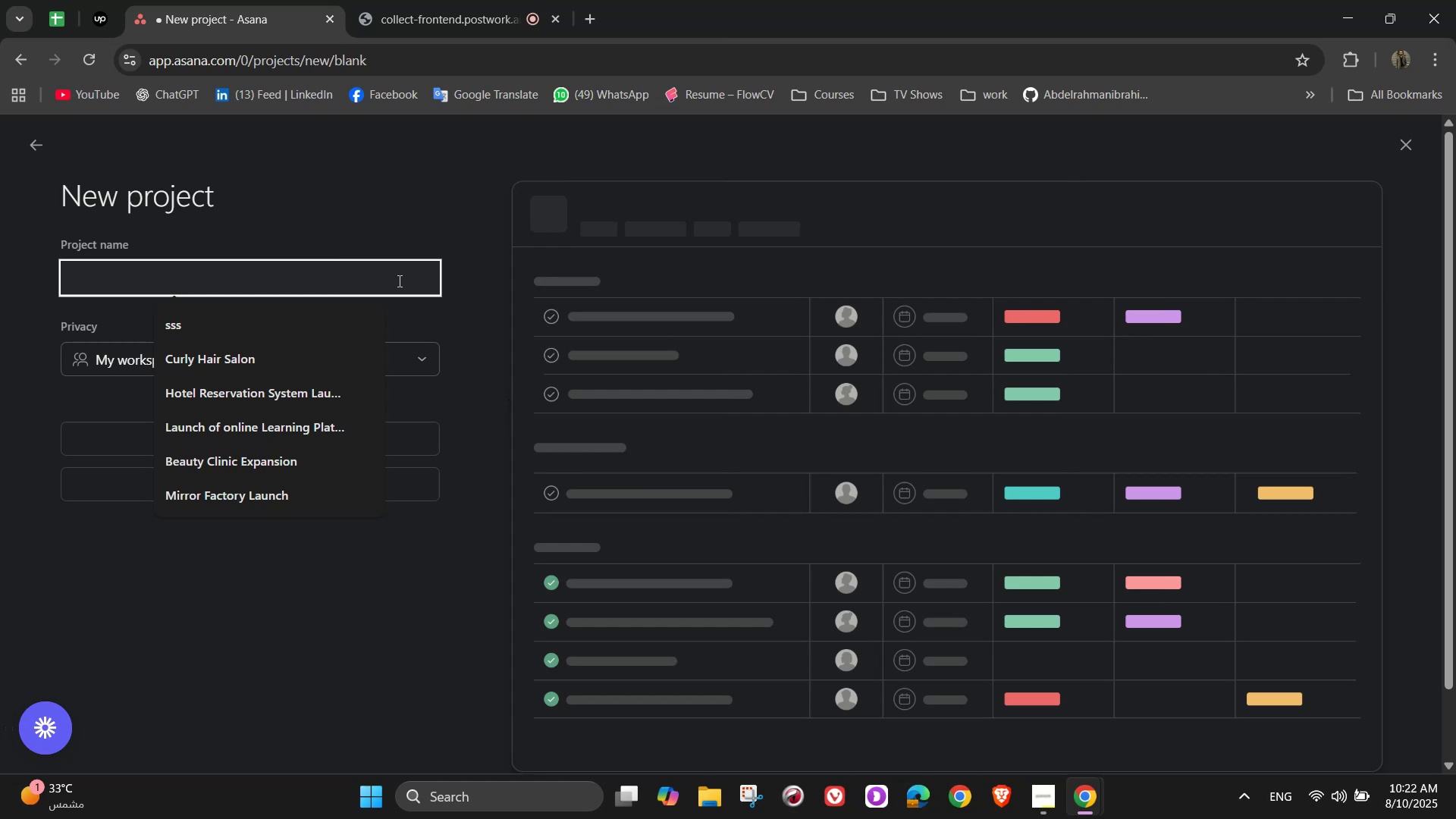 
type(Sk)
 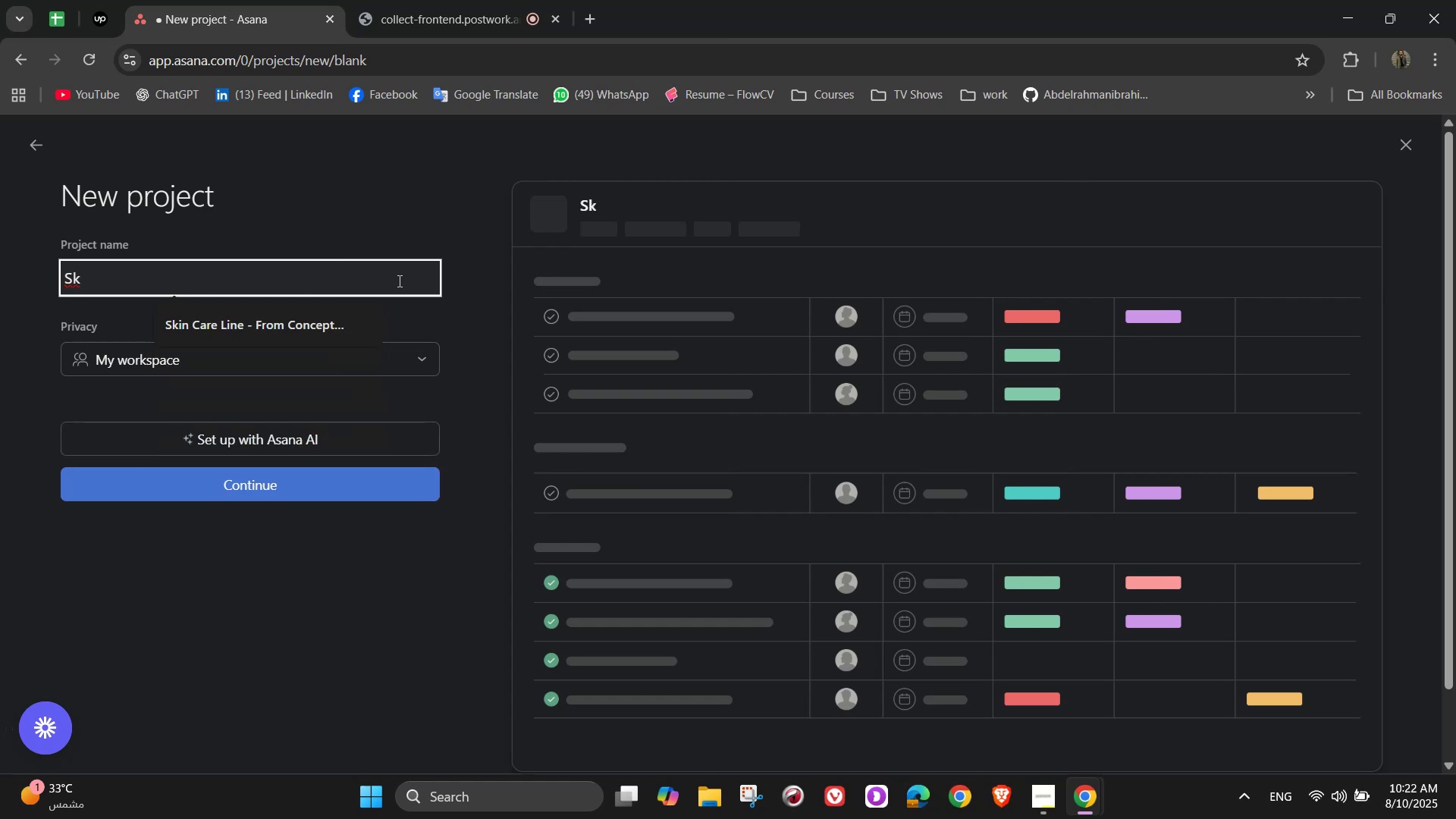 
key(Y)
 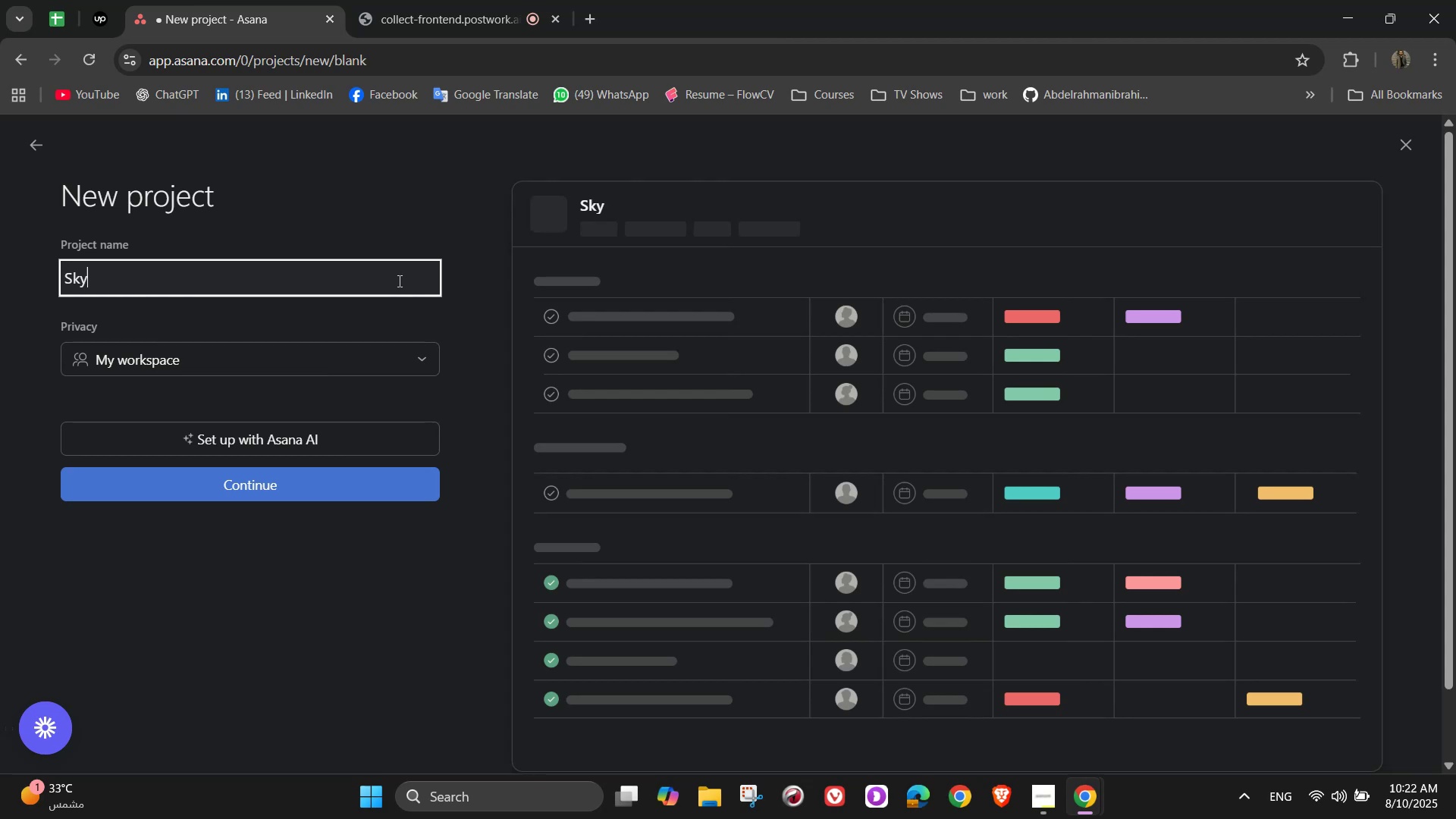 
wait(7.8)
 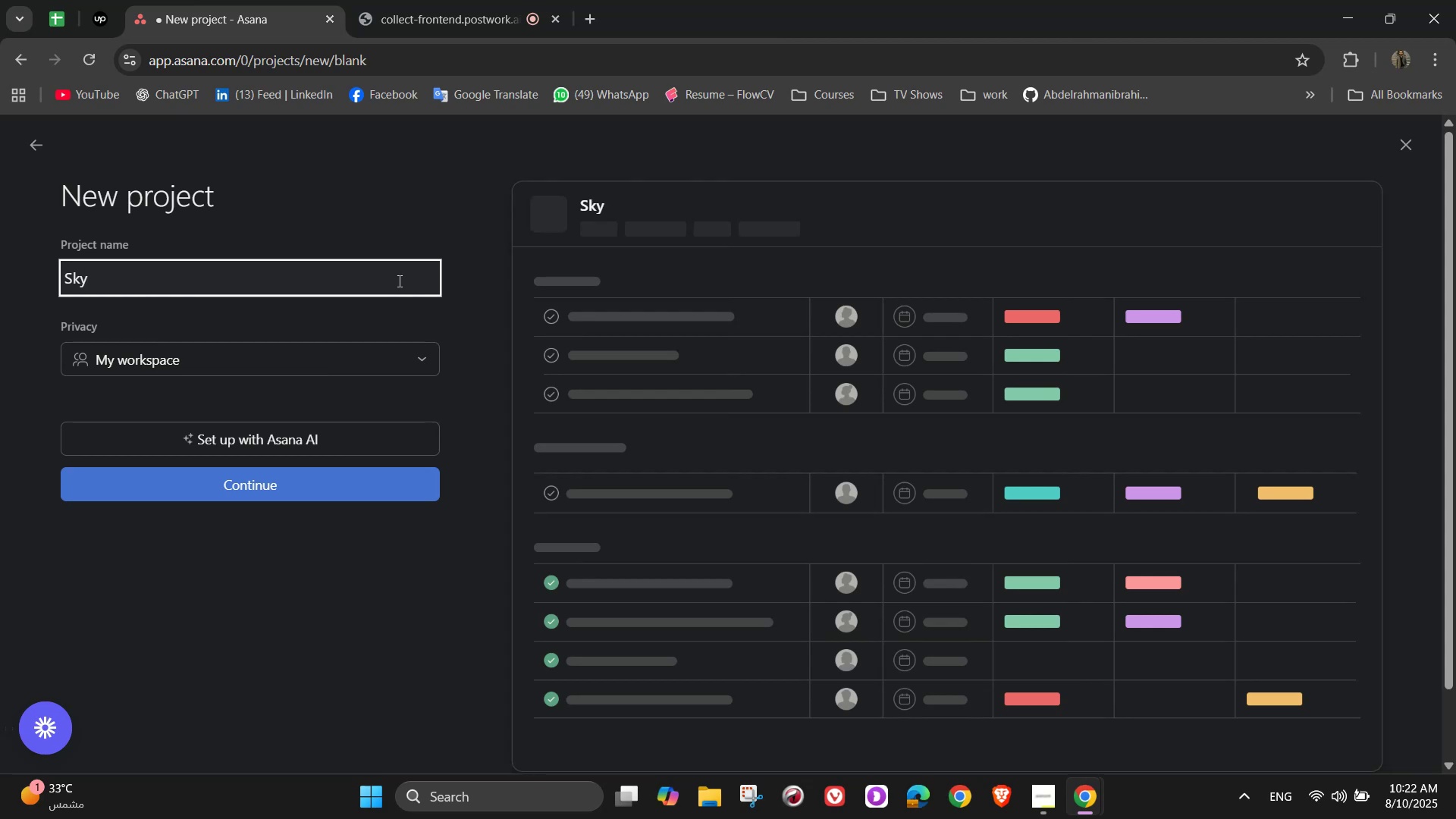 
type(Ways)
 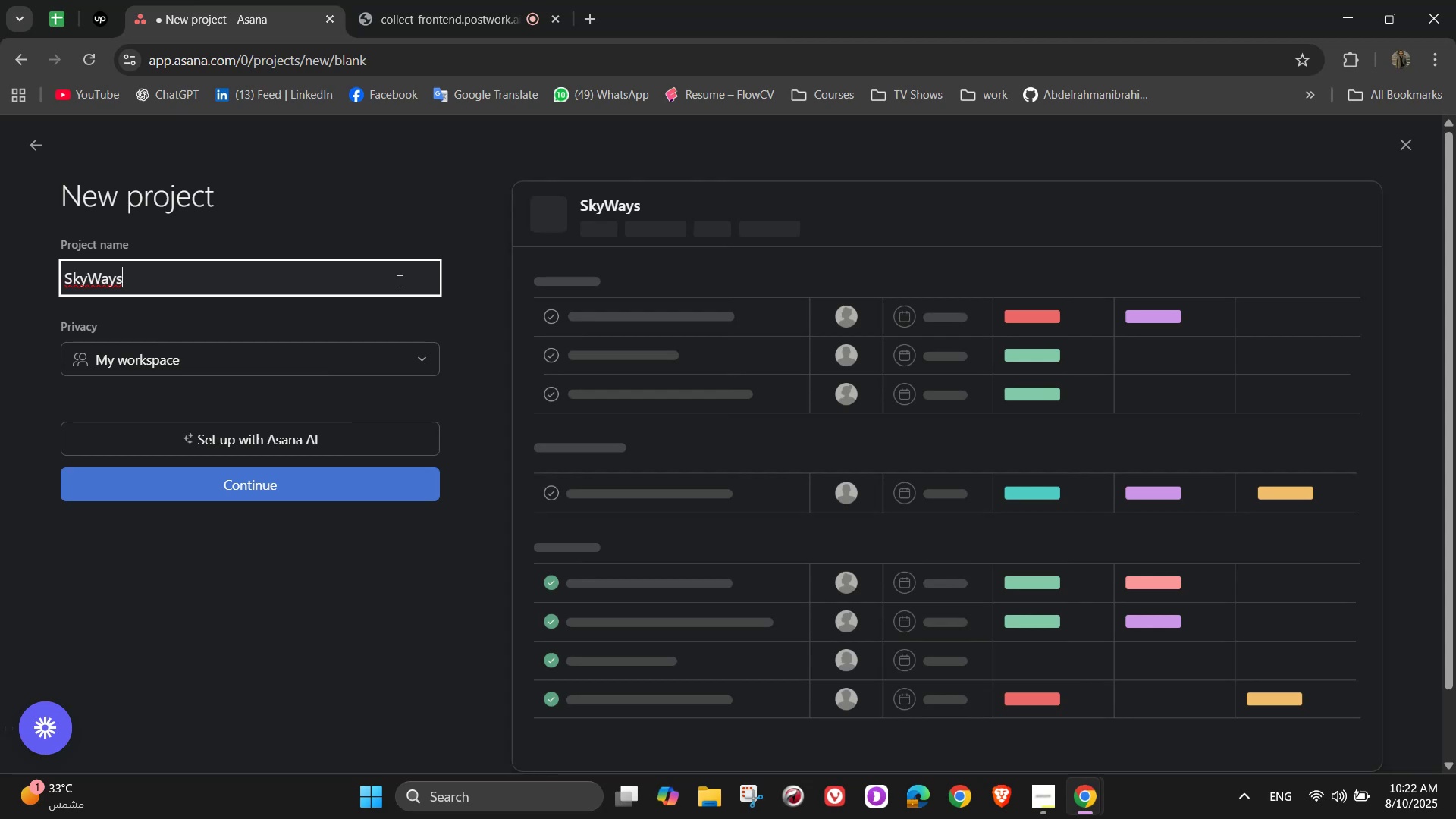 
wait(7.47)
 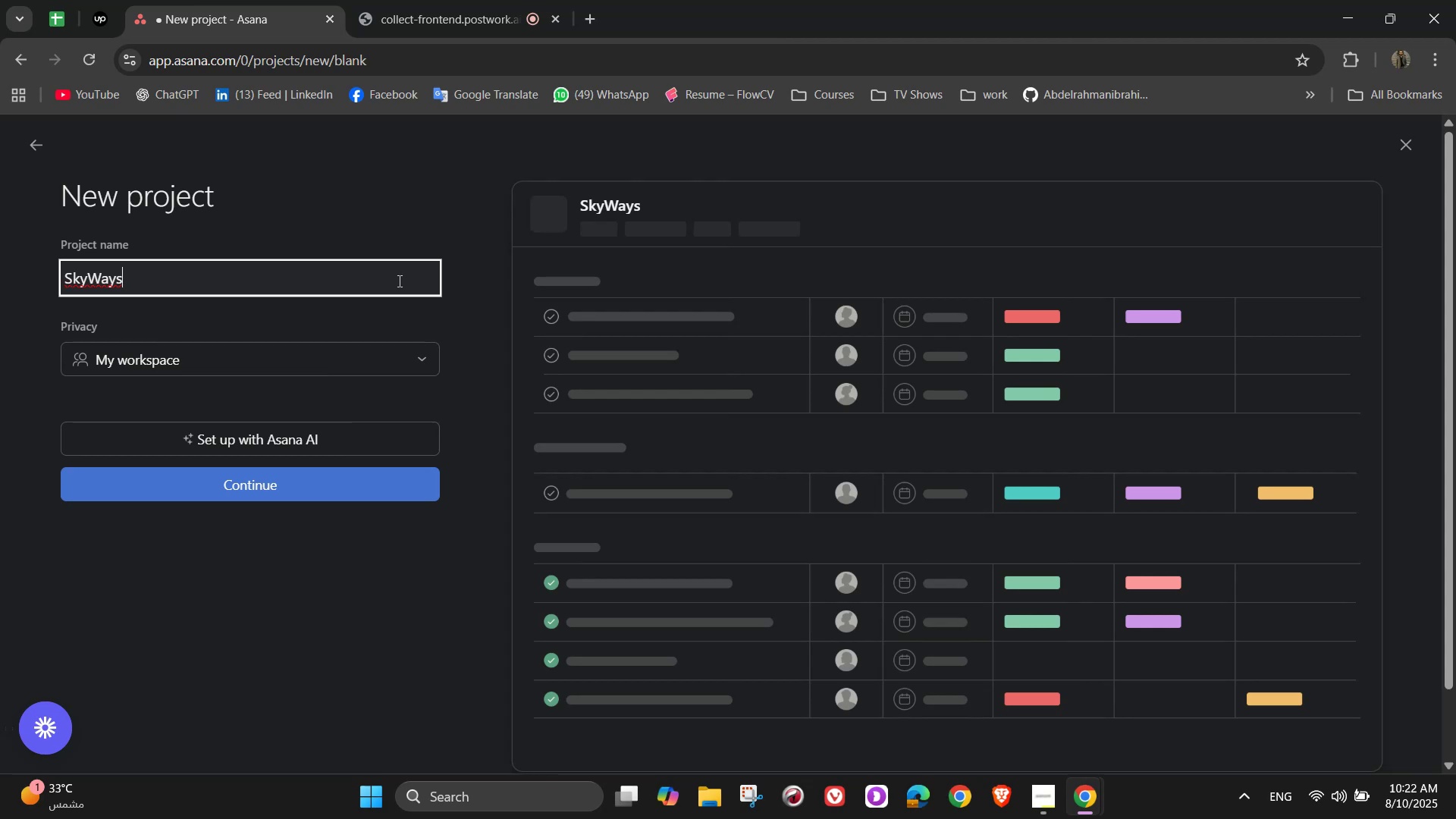 
type( - Flight Booking & Travel Coordinate)
key(Backspace)
type(tion)
 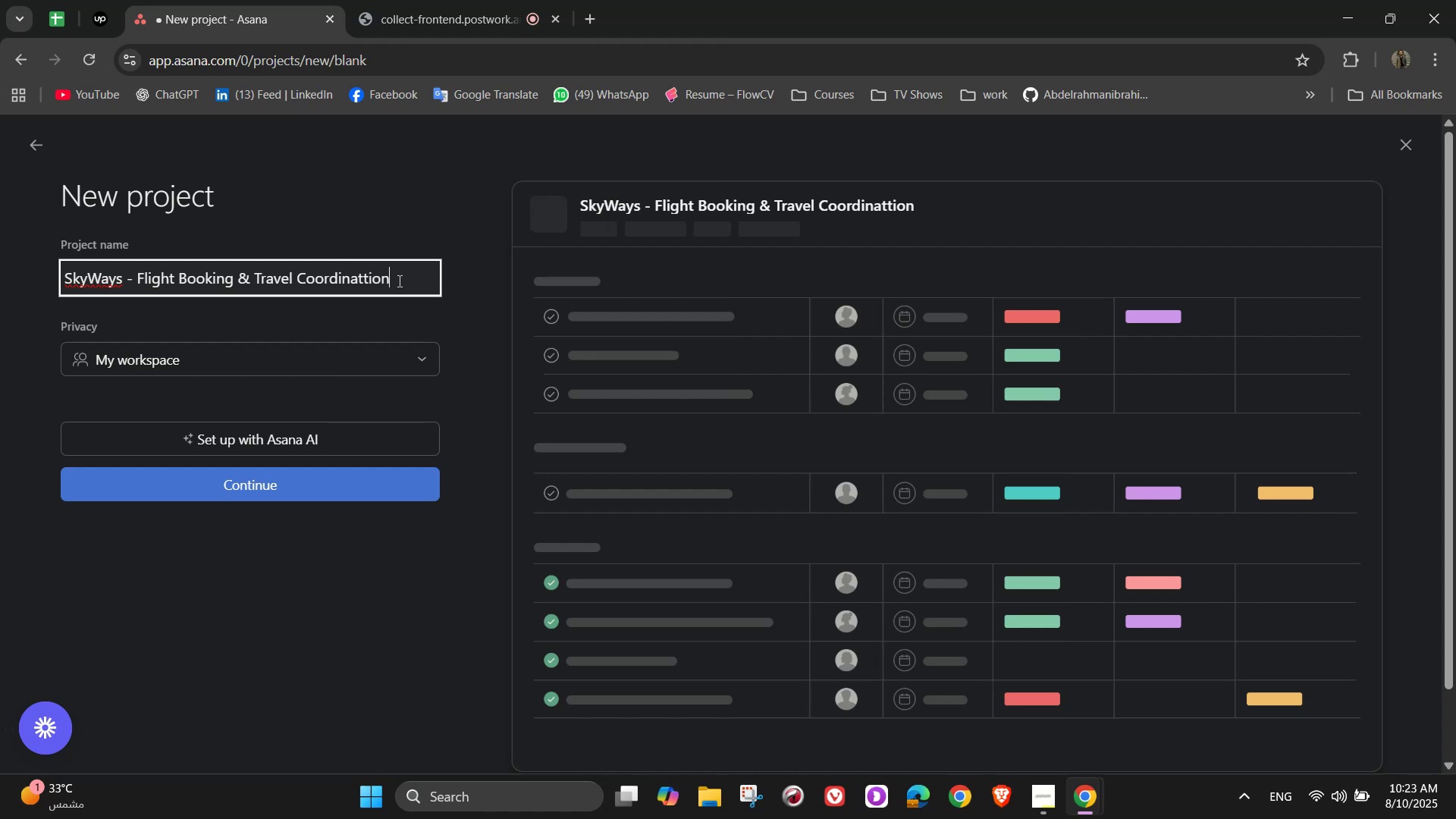 
wait(7.23)
 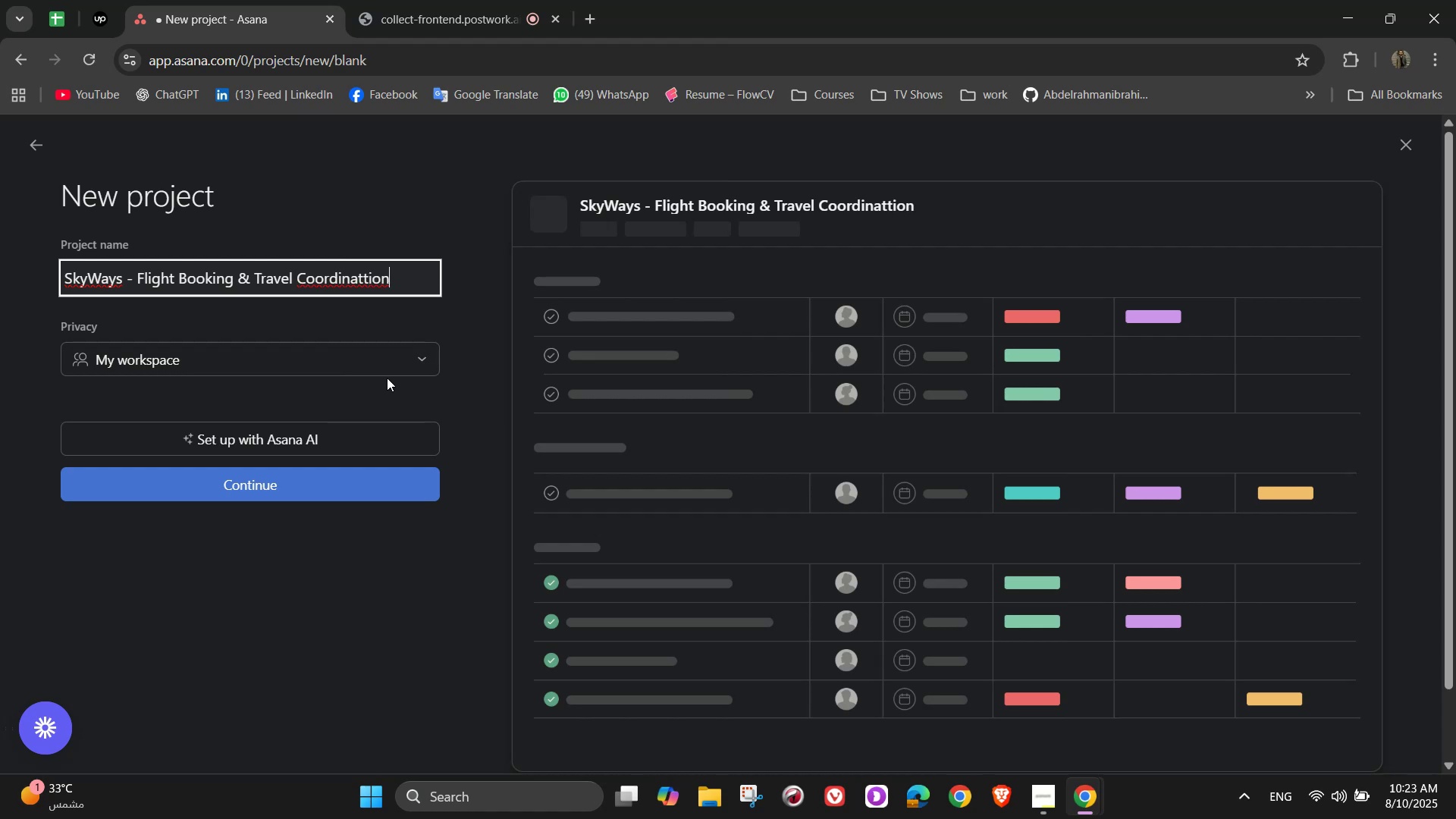 
left_click([371, 268])
 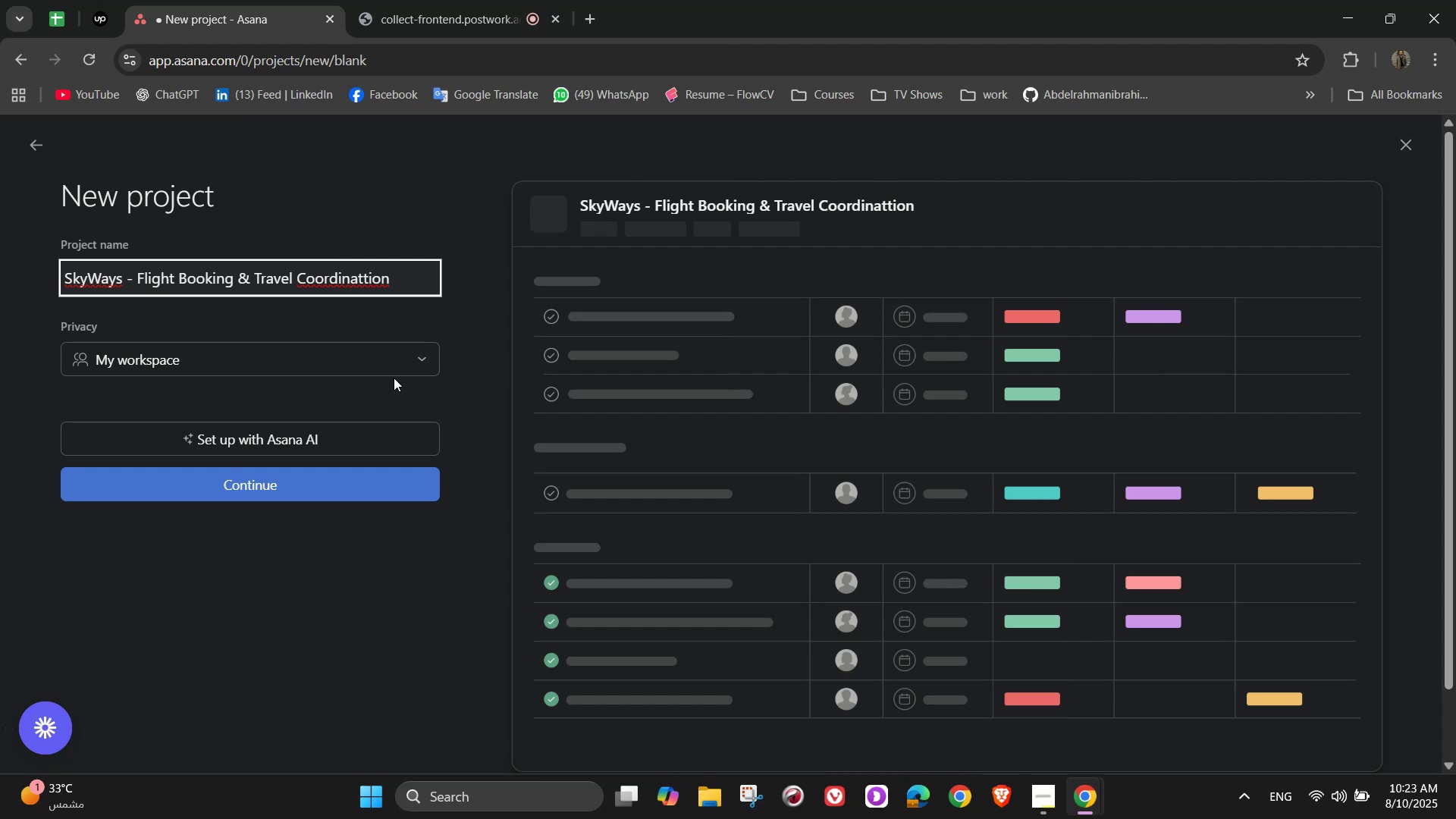 
key(ArrowLeft)
 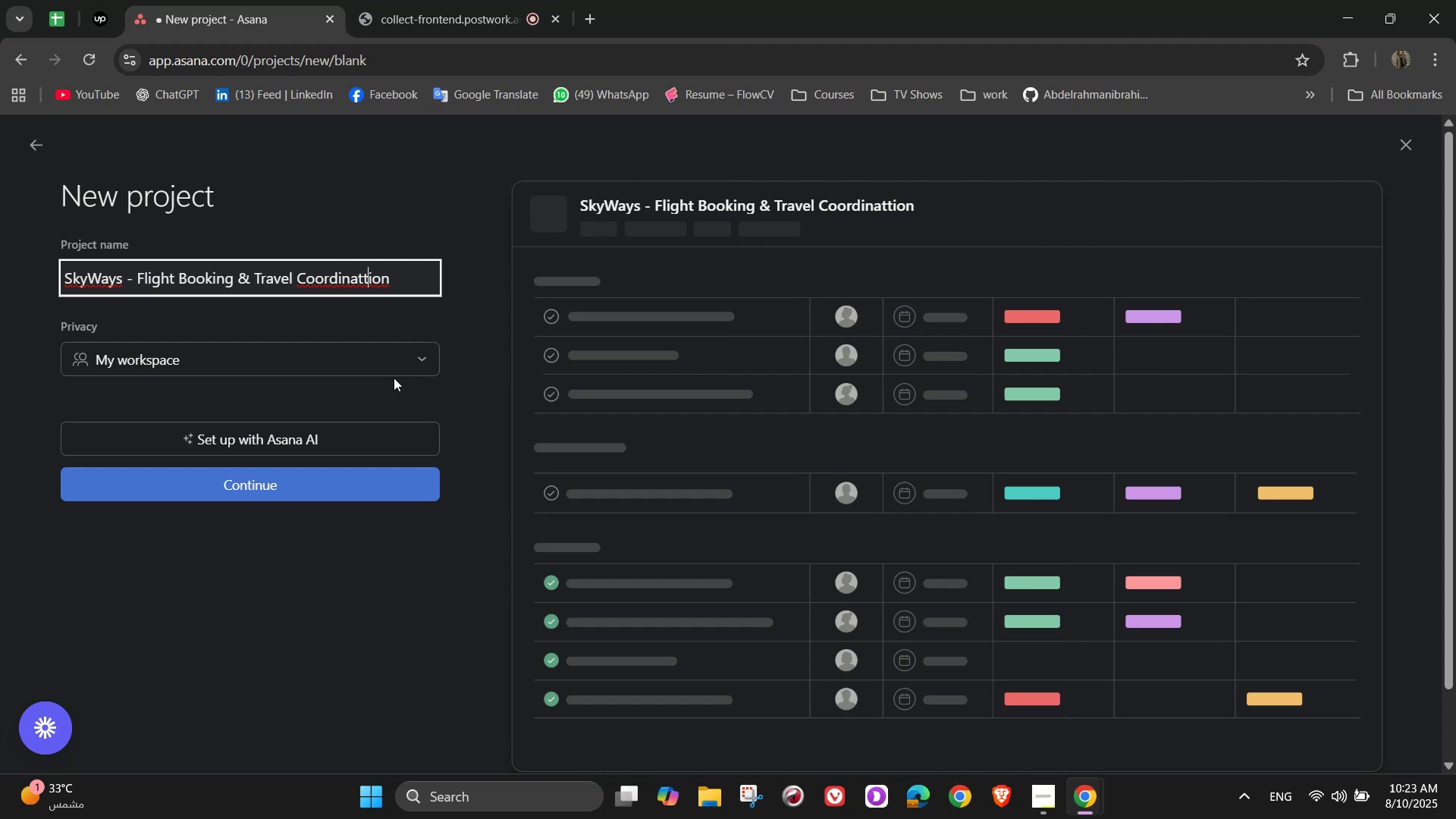 
key(Backspace)
 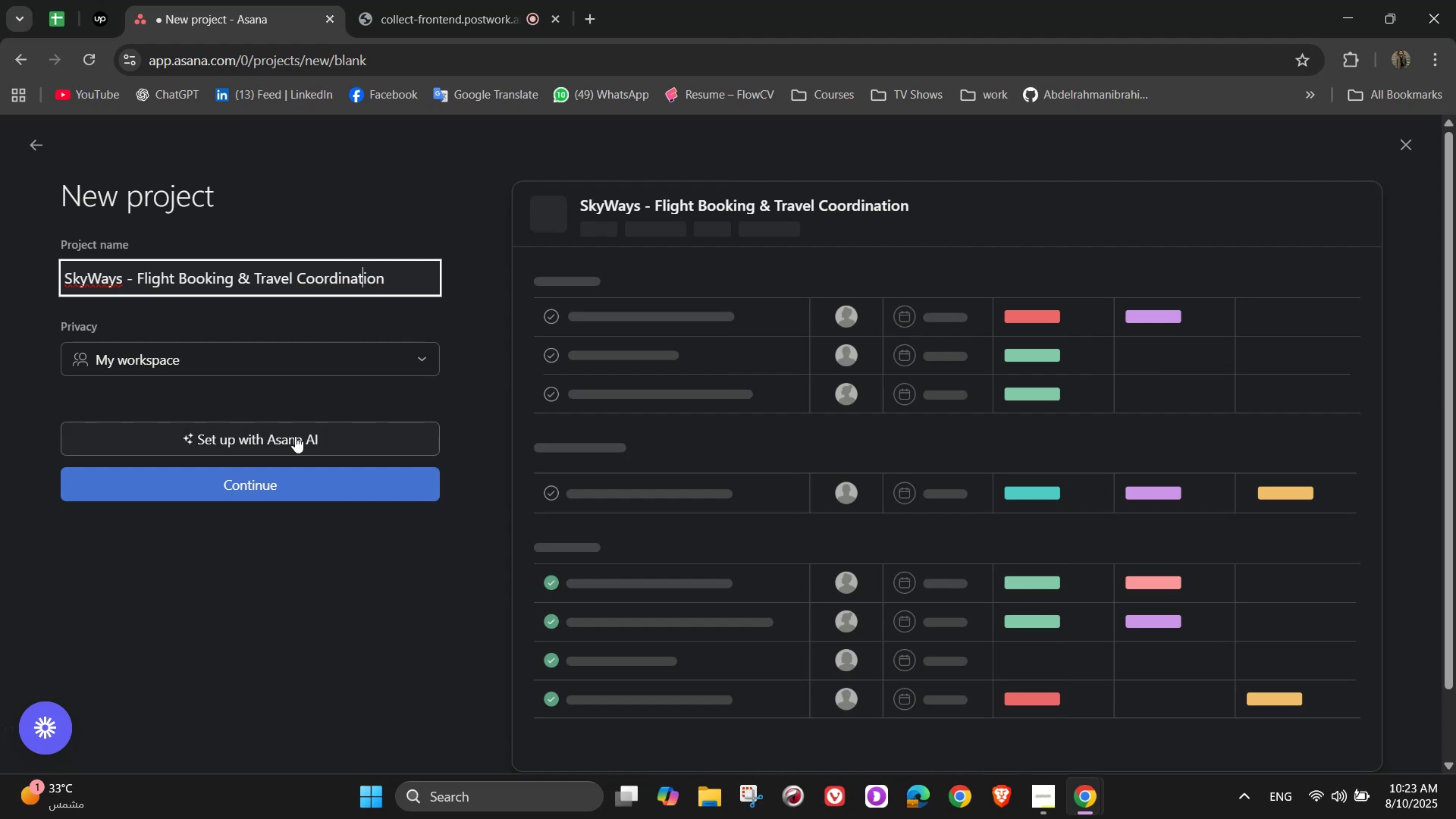 
wait(5.4)
 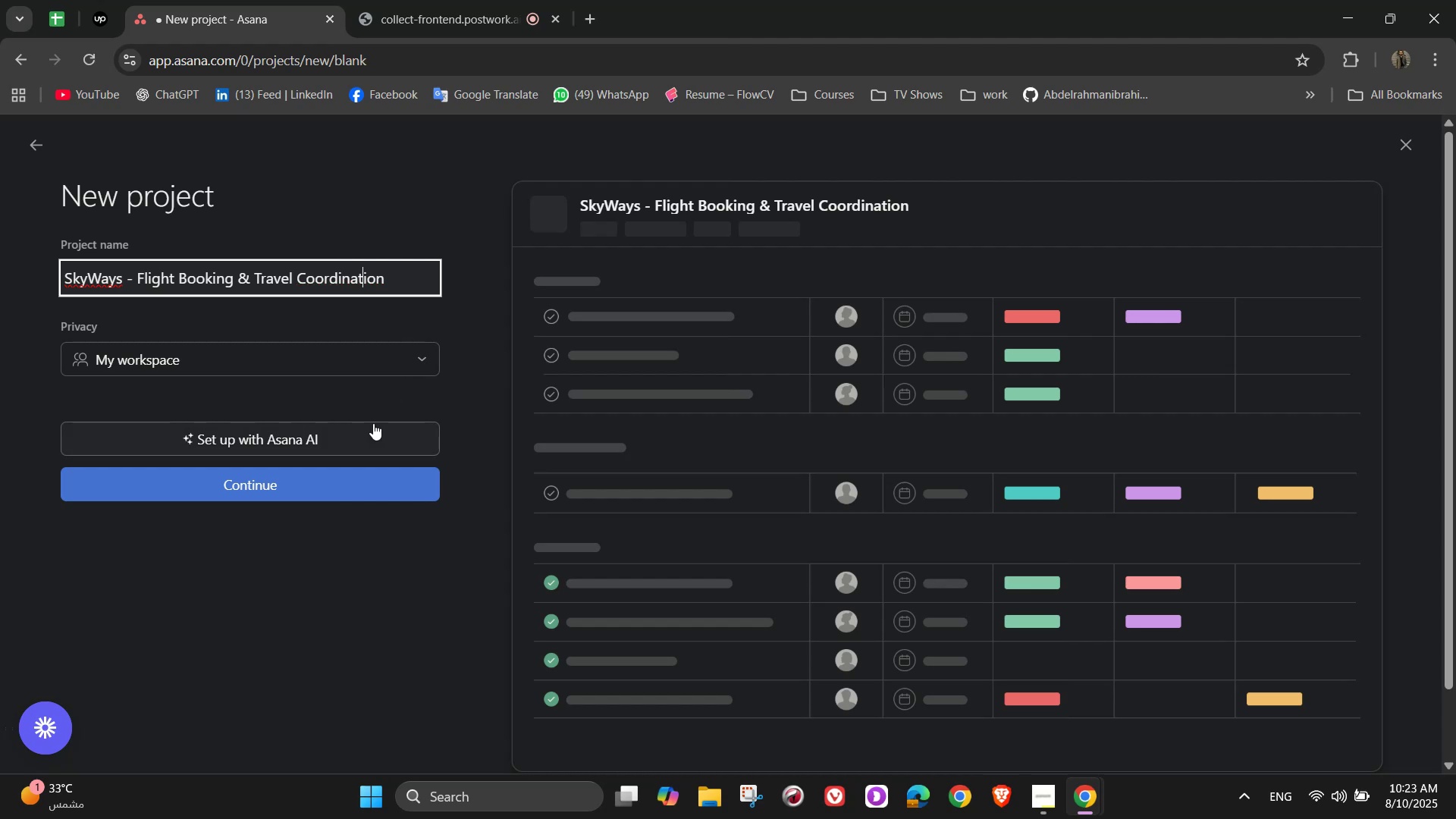 
left_click([294, 488])
 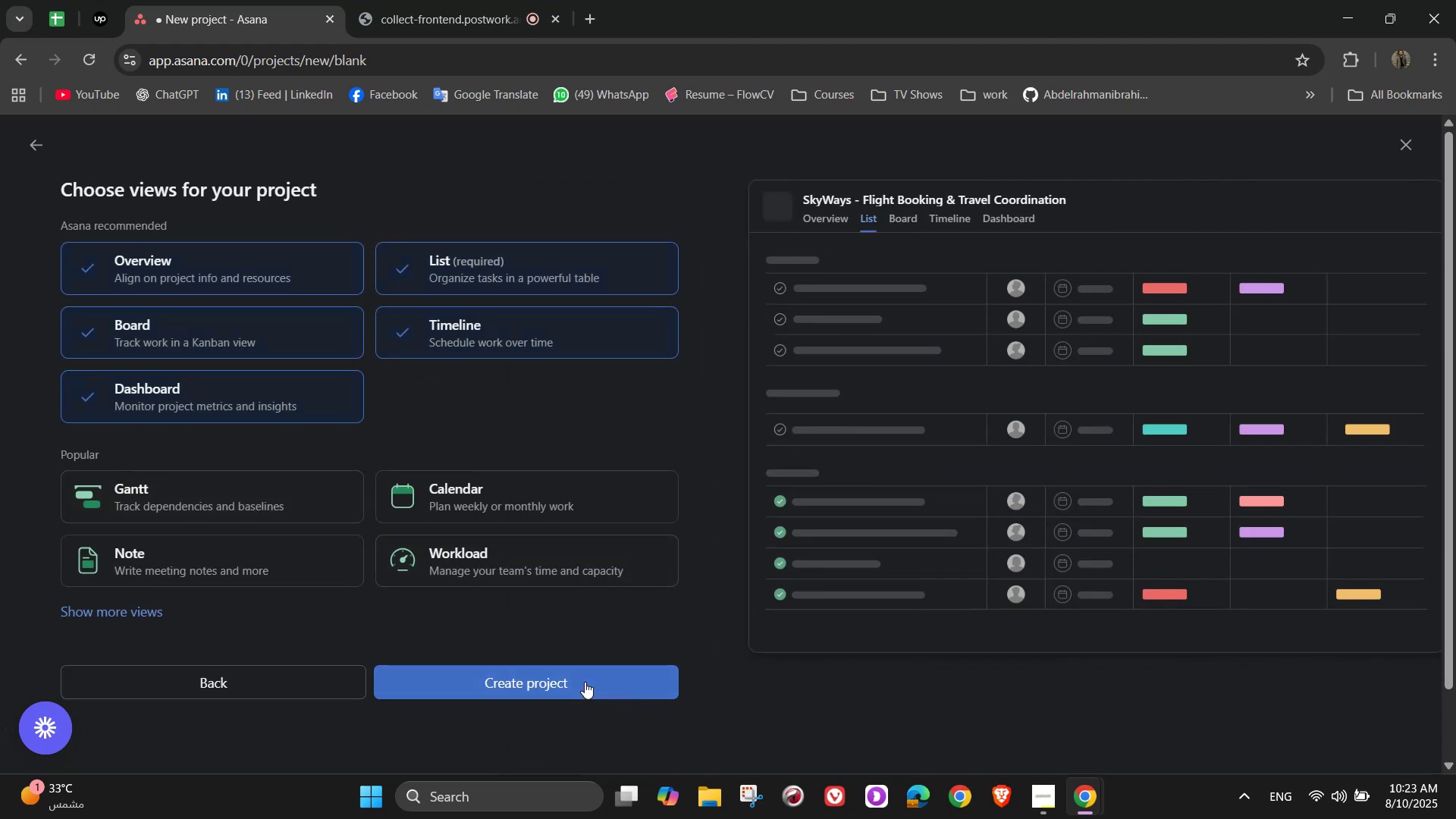 
left_click([588, 686])
 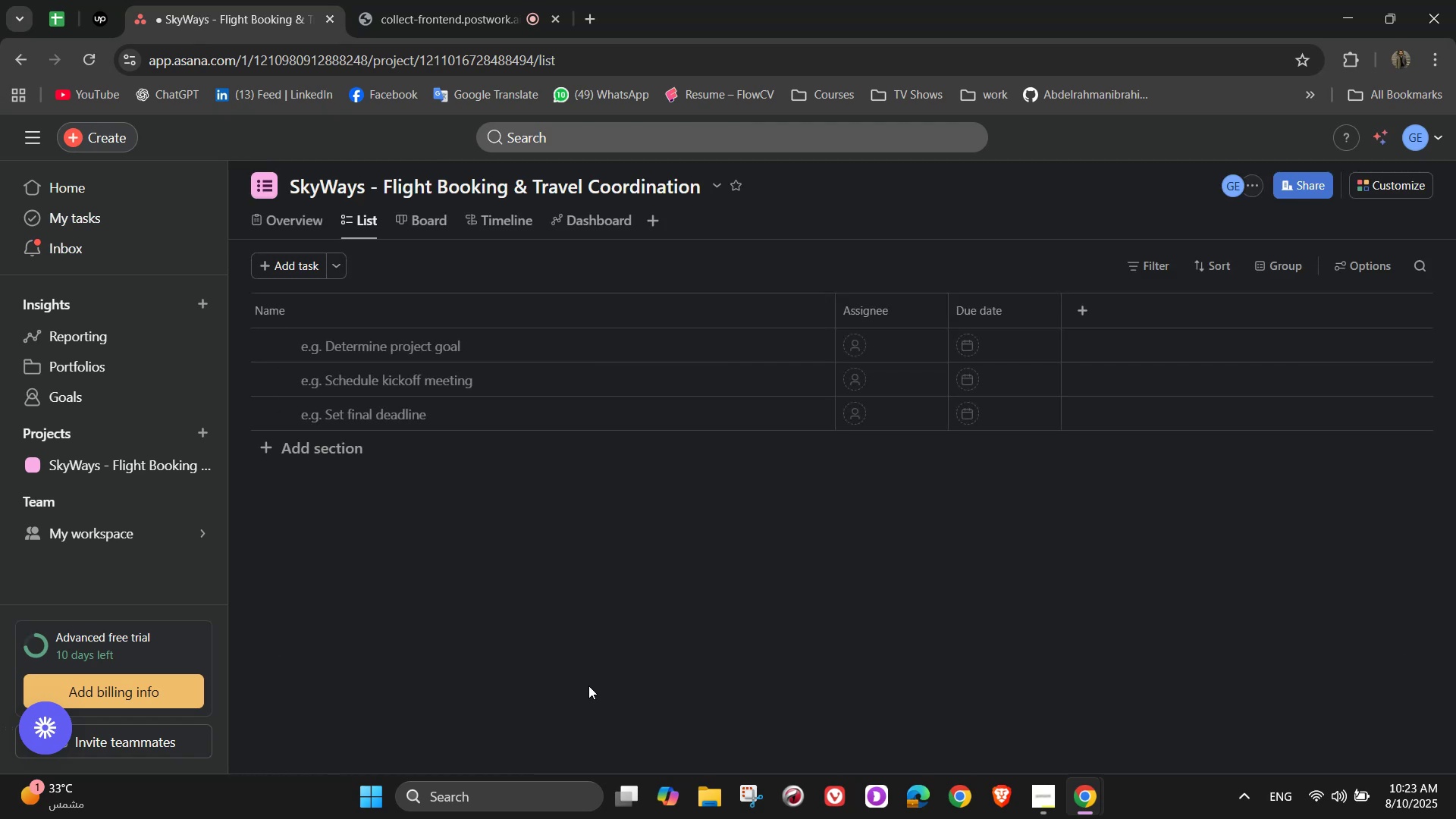 
wait(9.92)
 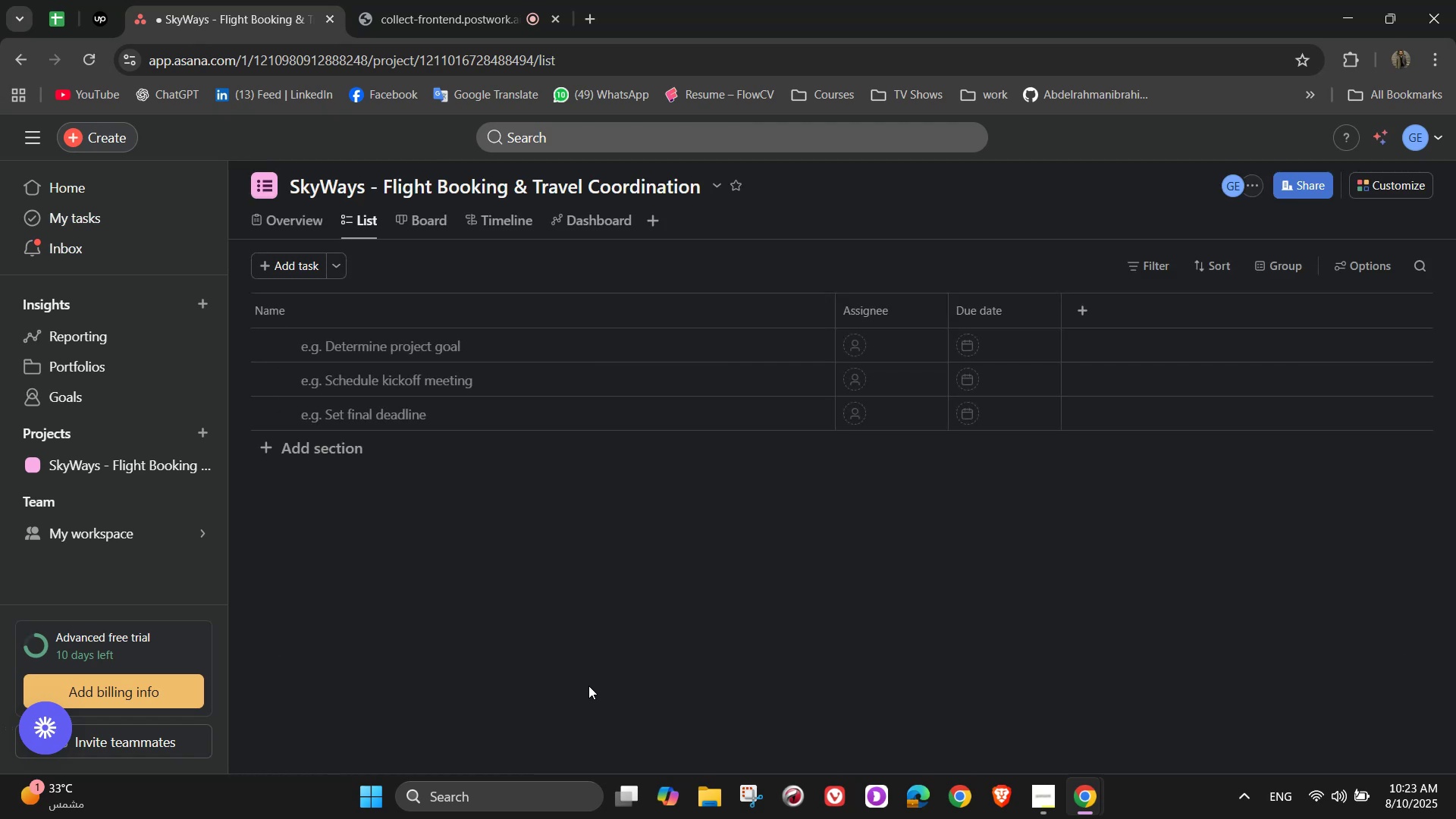 
left_click([348, 441])
 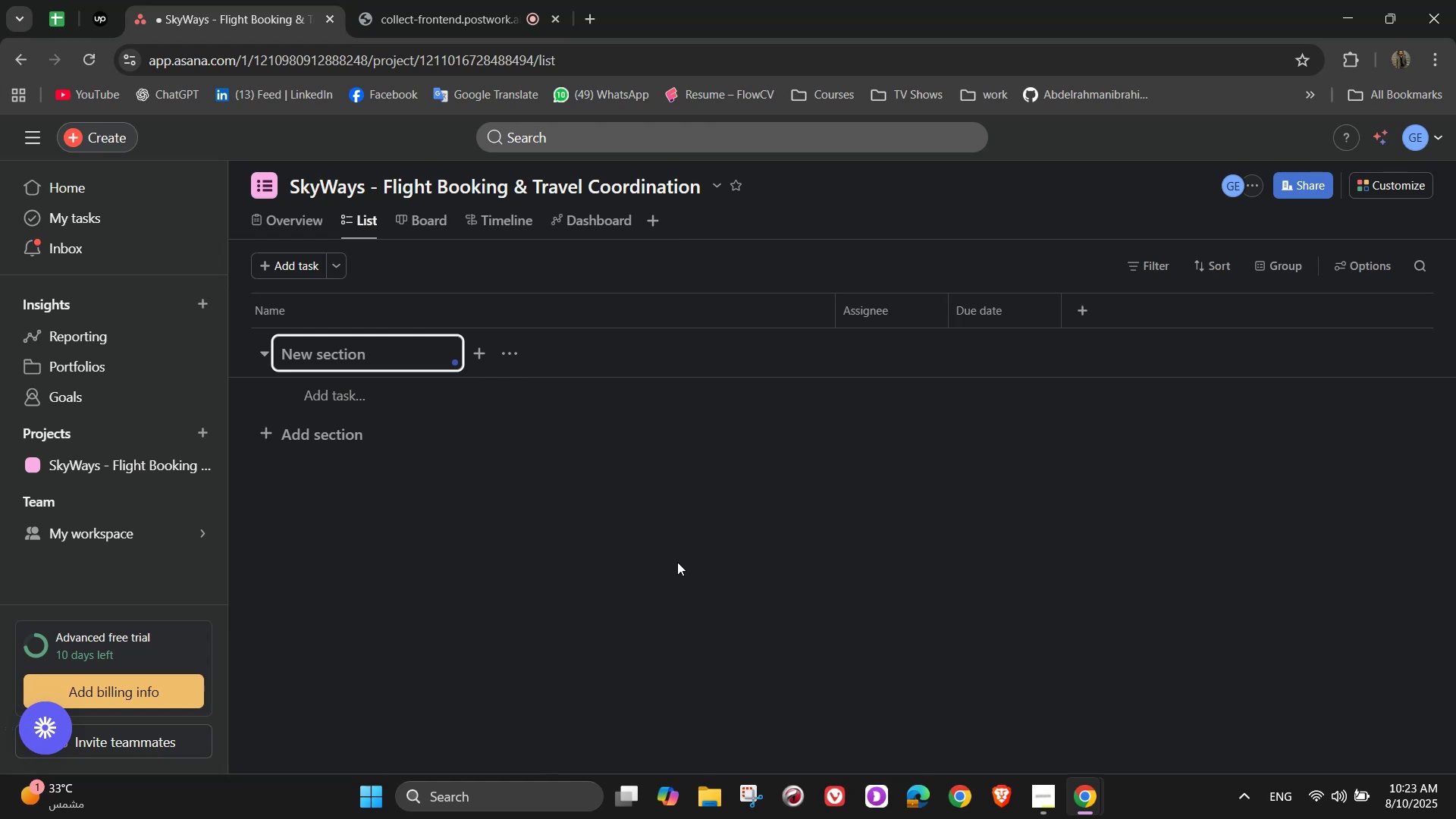 
type(Request)
 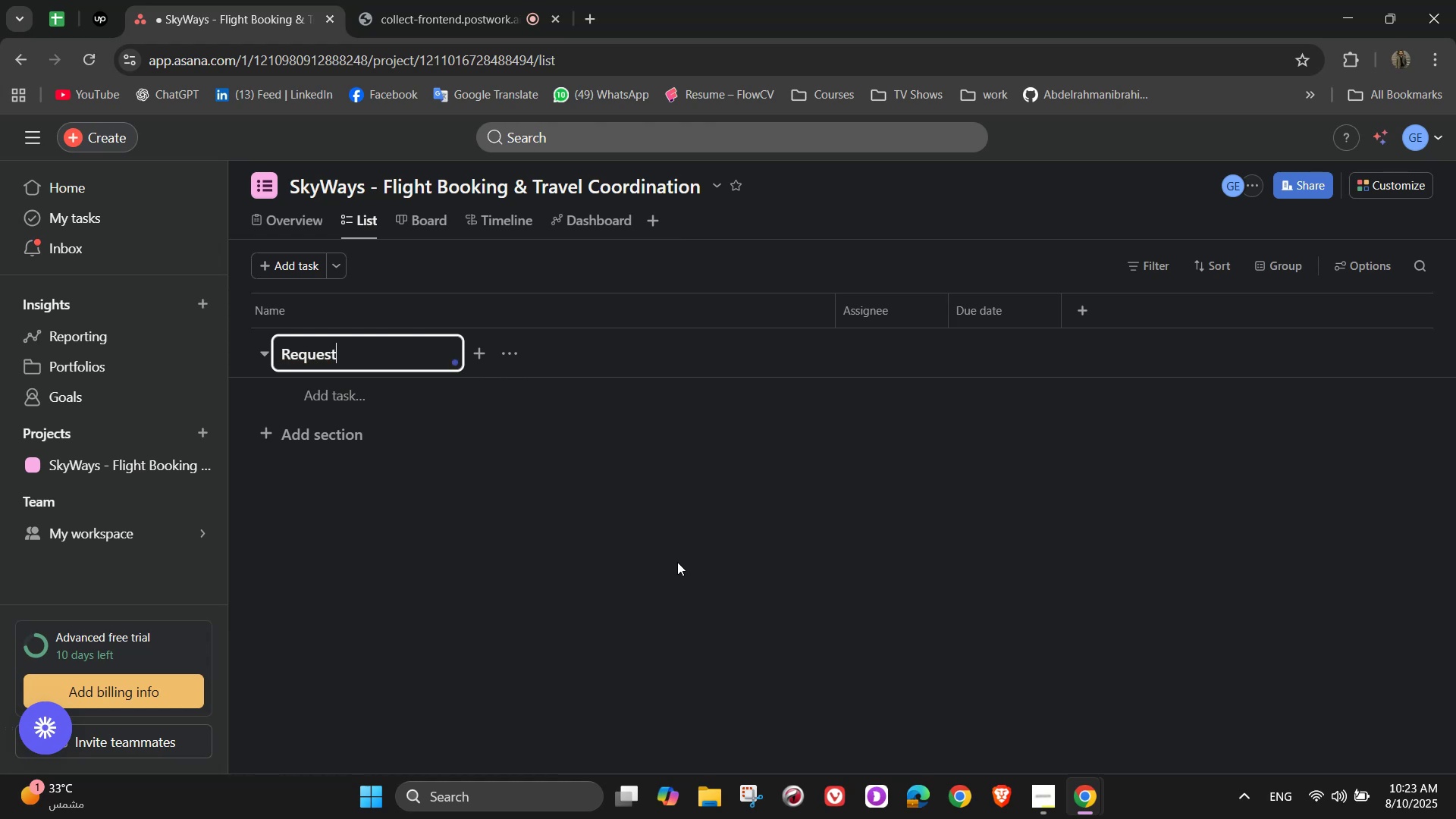 
type( & Planning)
 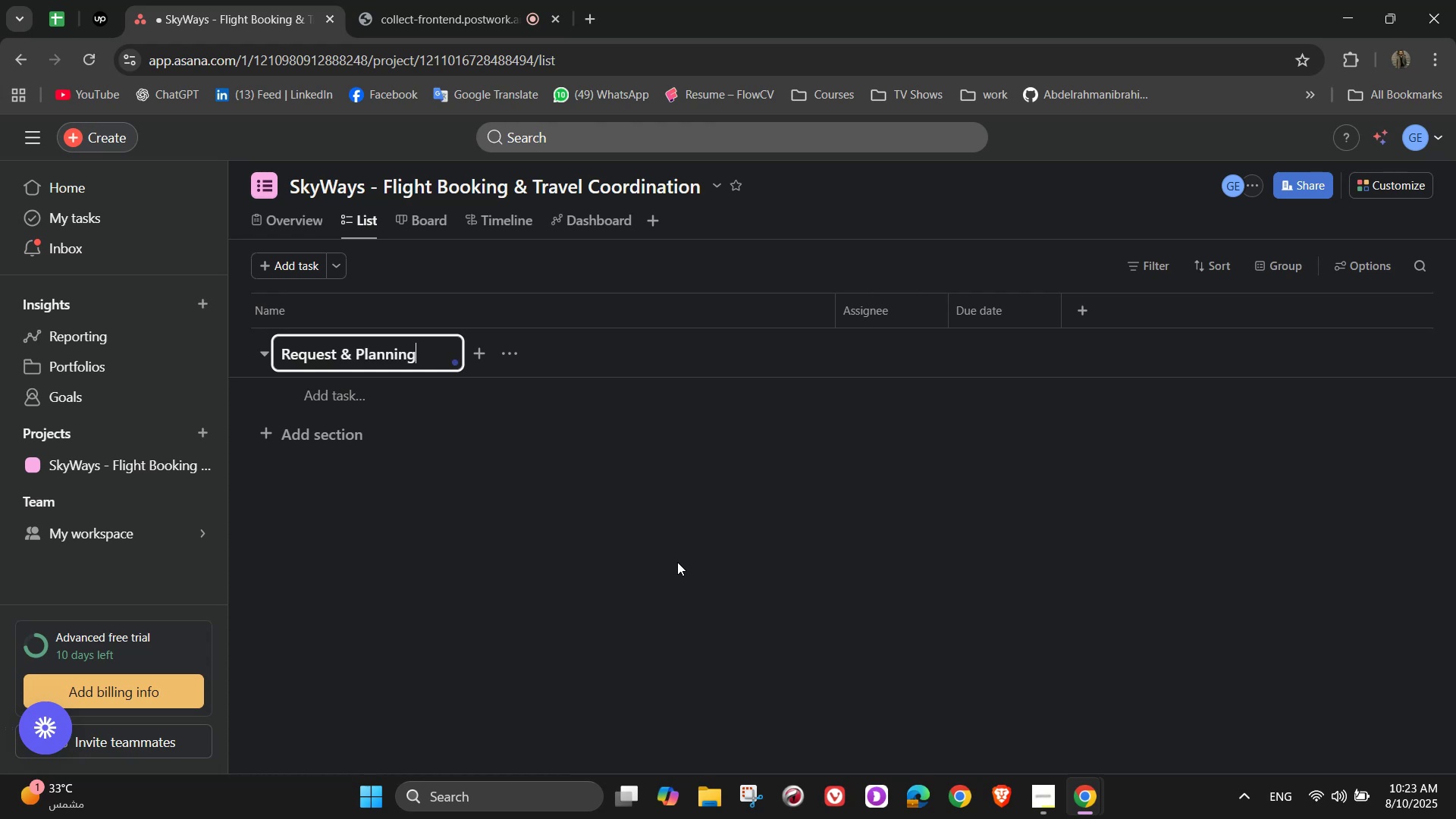 
left_click([332, 444])
 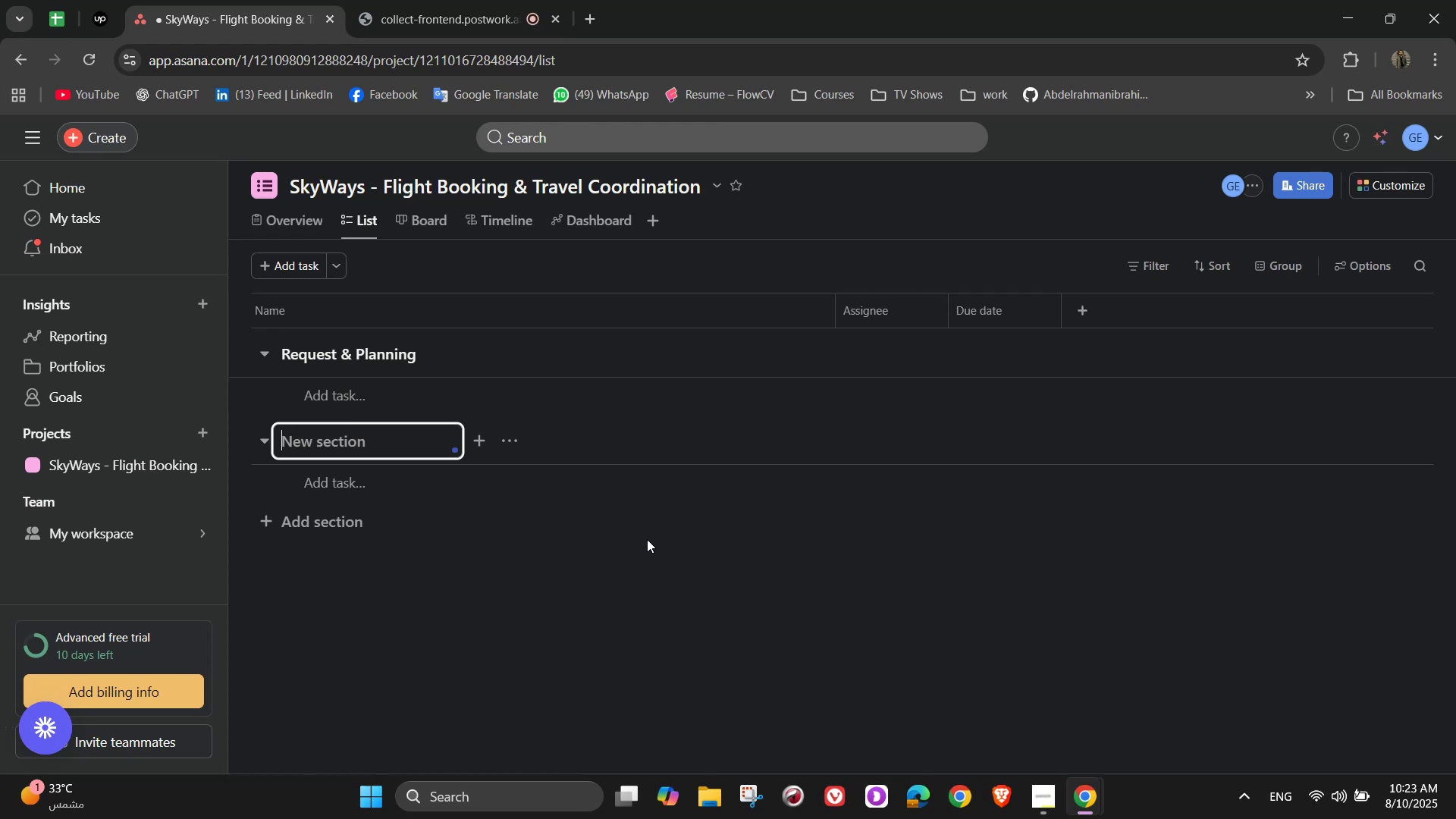 
wait(5.49)
 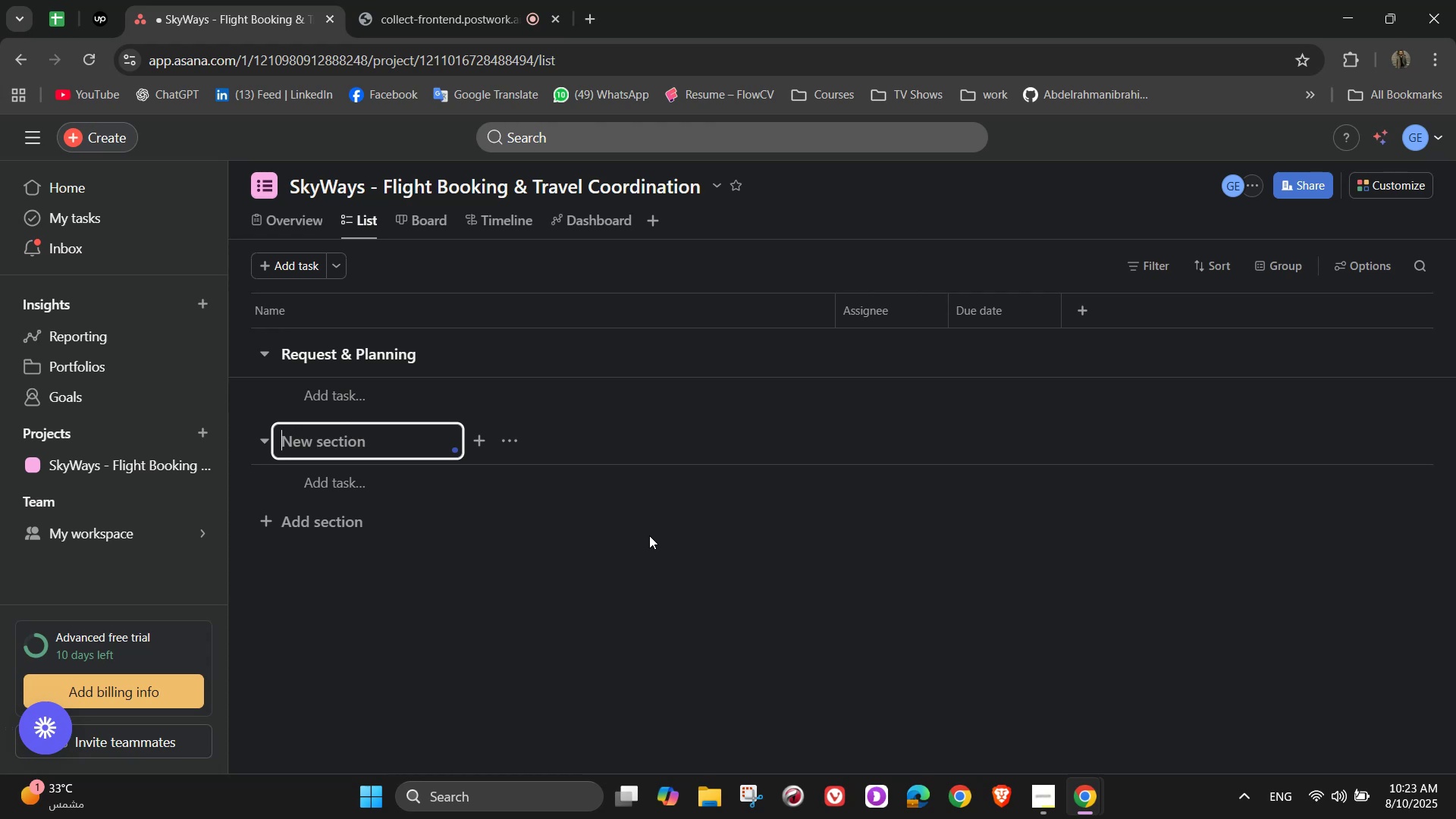 
type(Booking Process)
 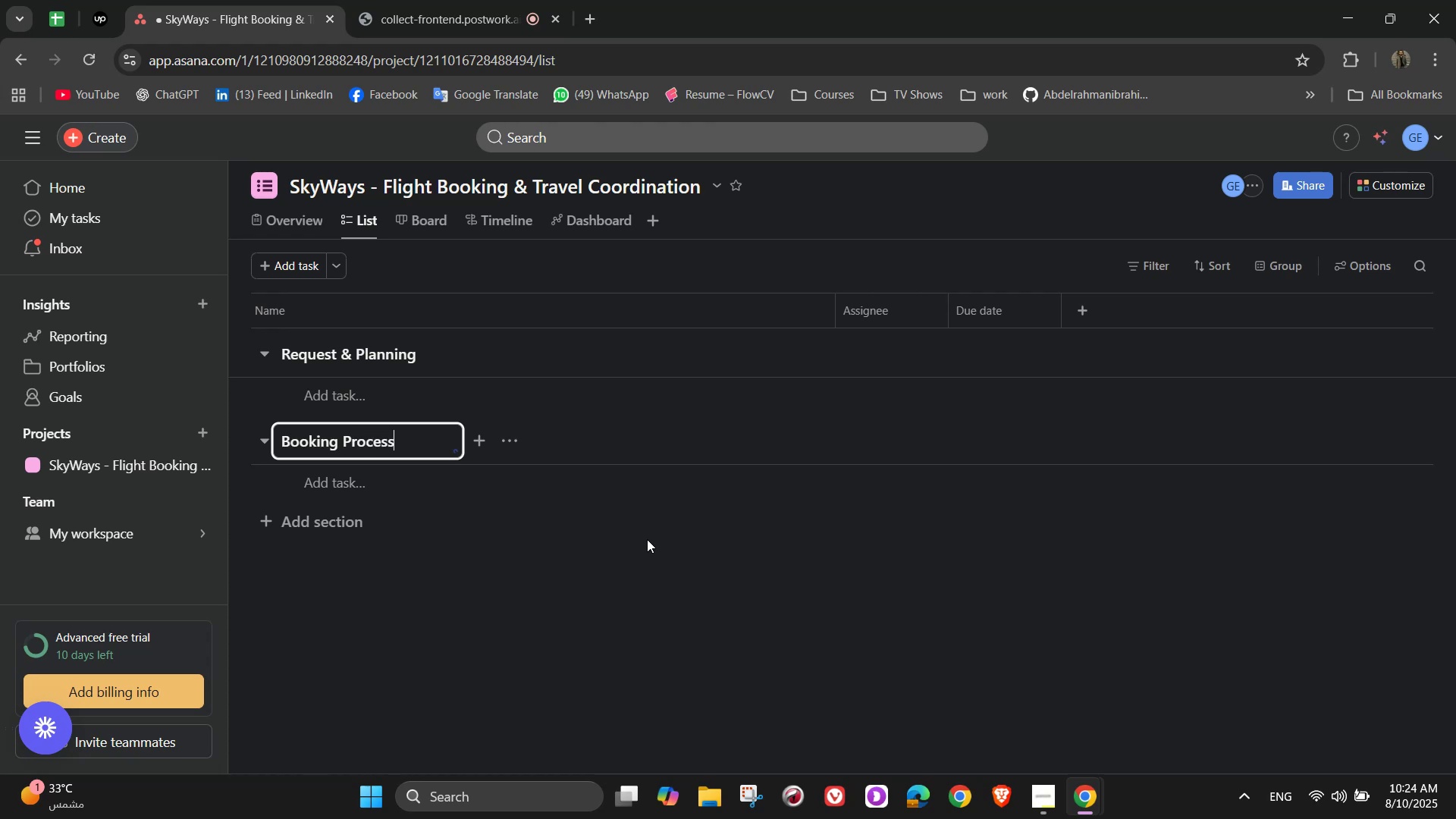 
left_click([338, 517])
 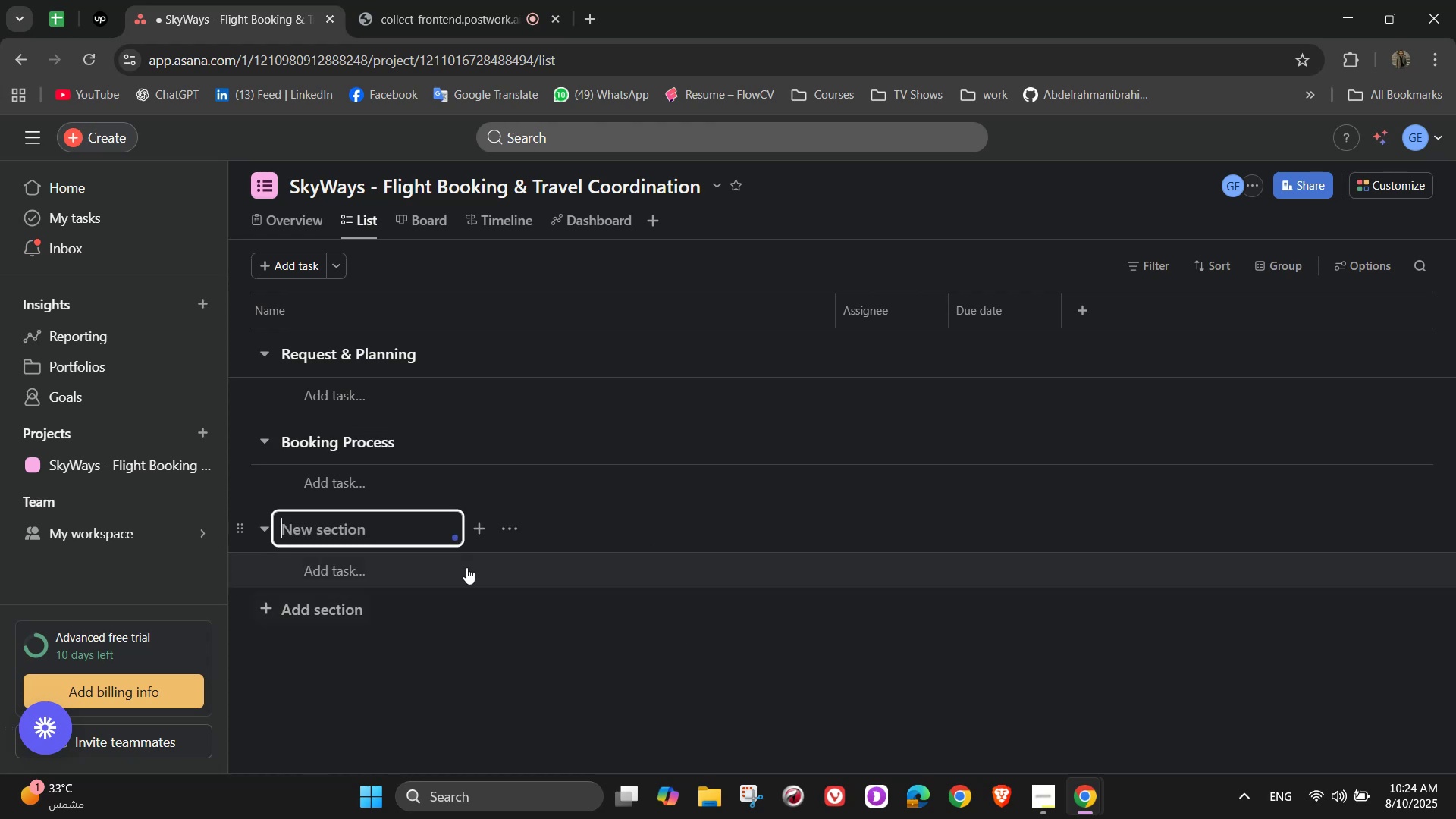 
scroll: coordinate [555, 569], scroll_direction: down, amount: 2.0
 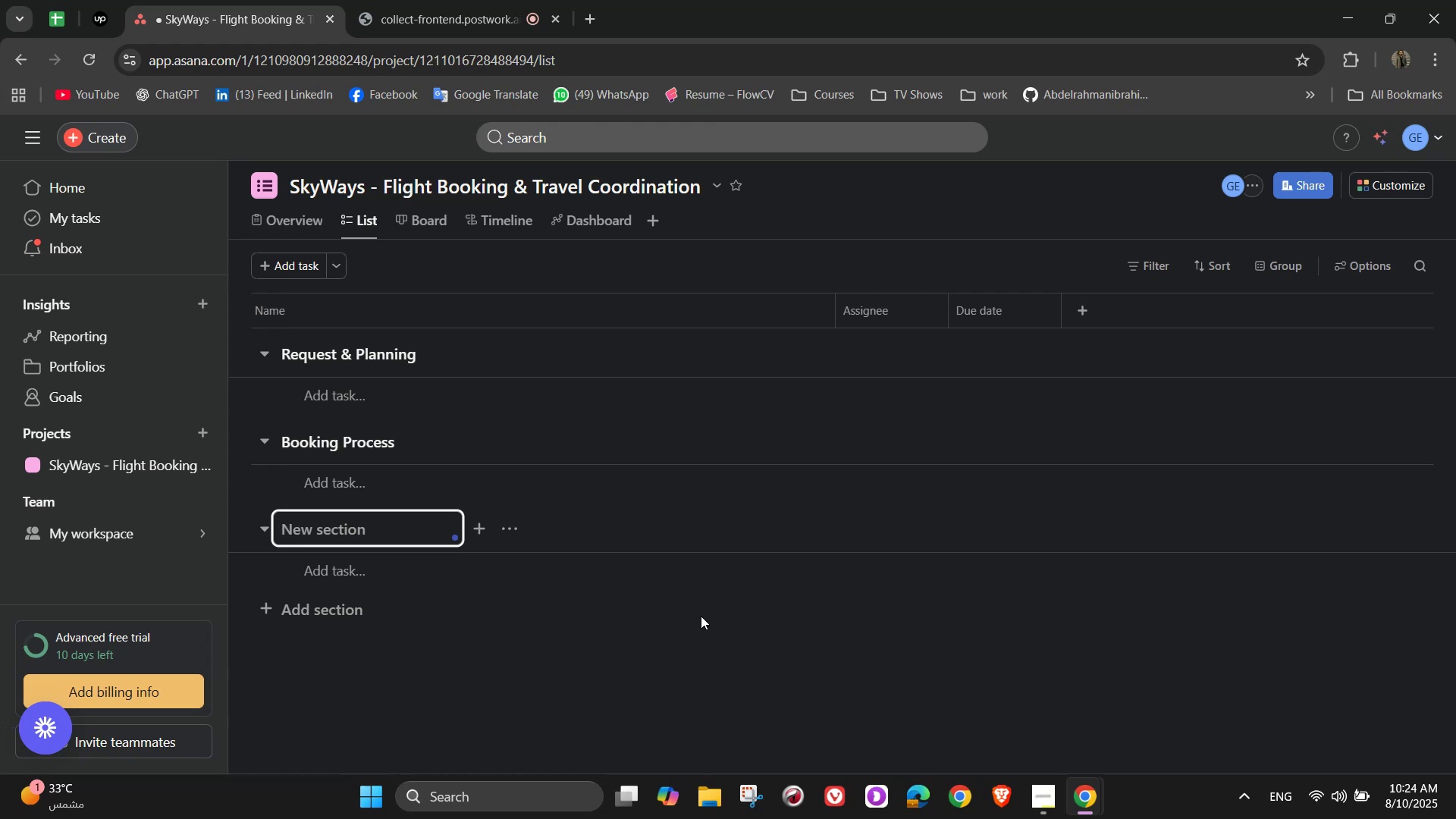 
type(Pre - -)
key(Backspace)
key(Backspace)
key(Backspace)
key(Backspace)
type(-Trip)
 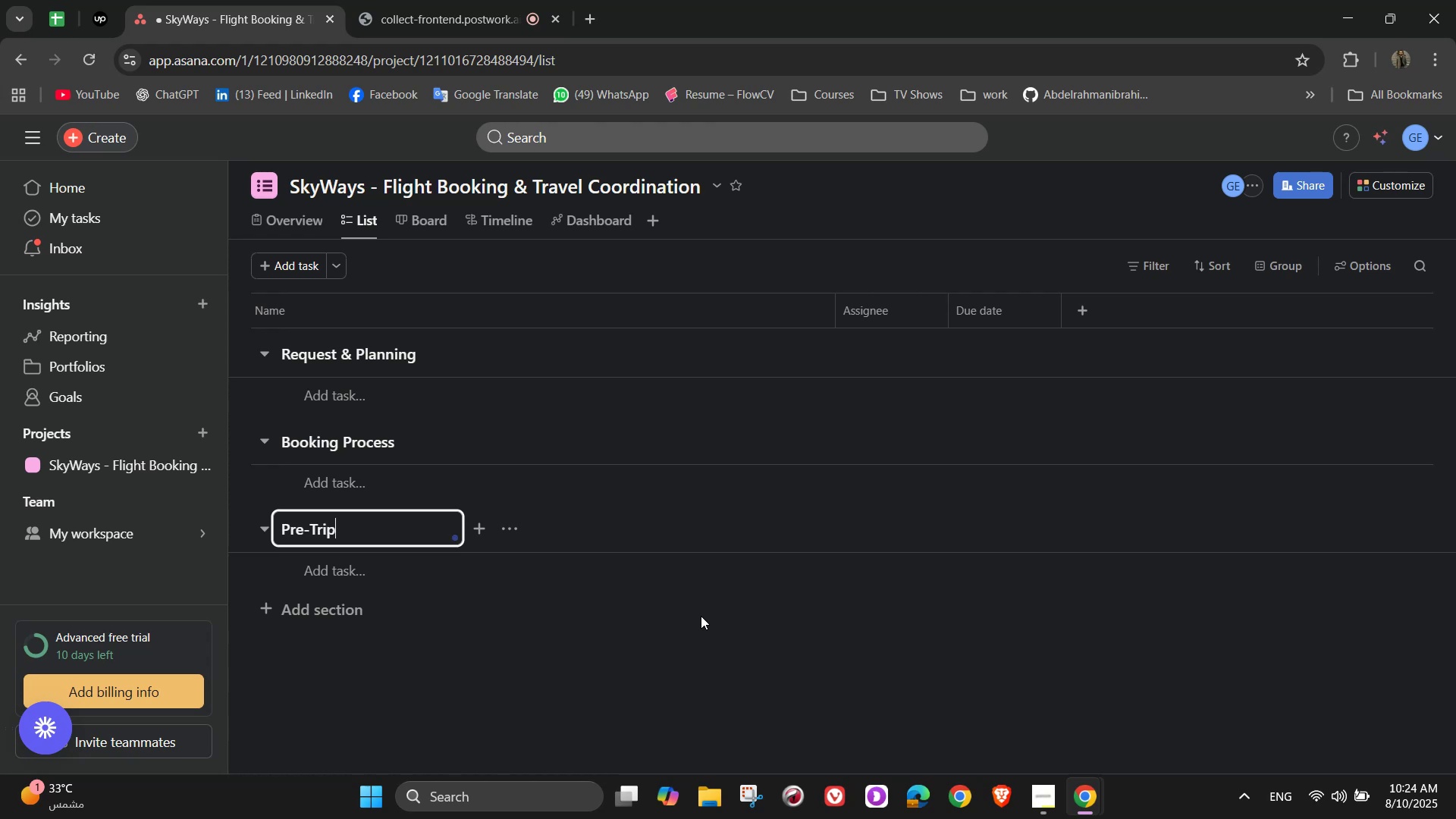 
wait(5.27)
 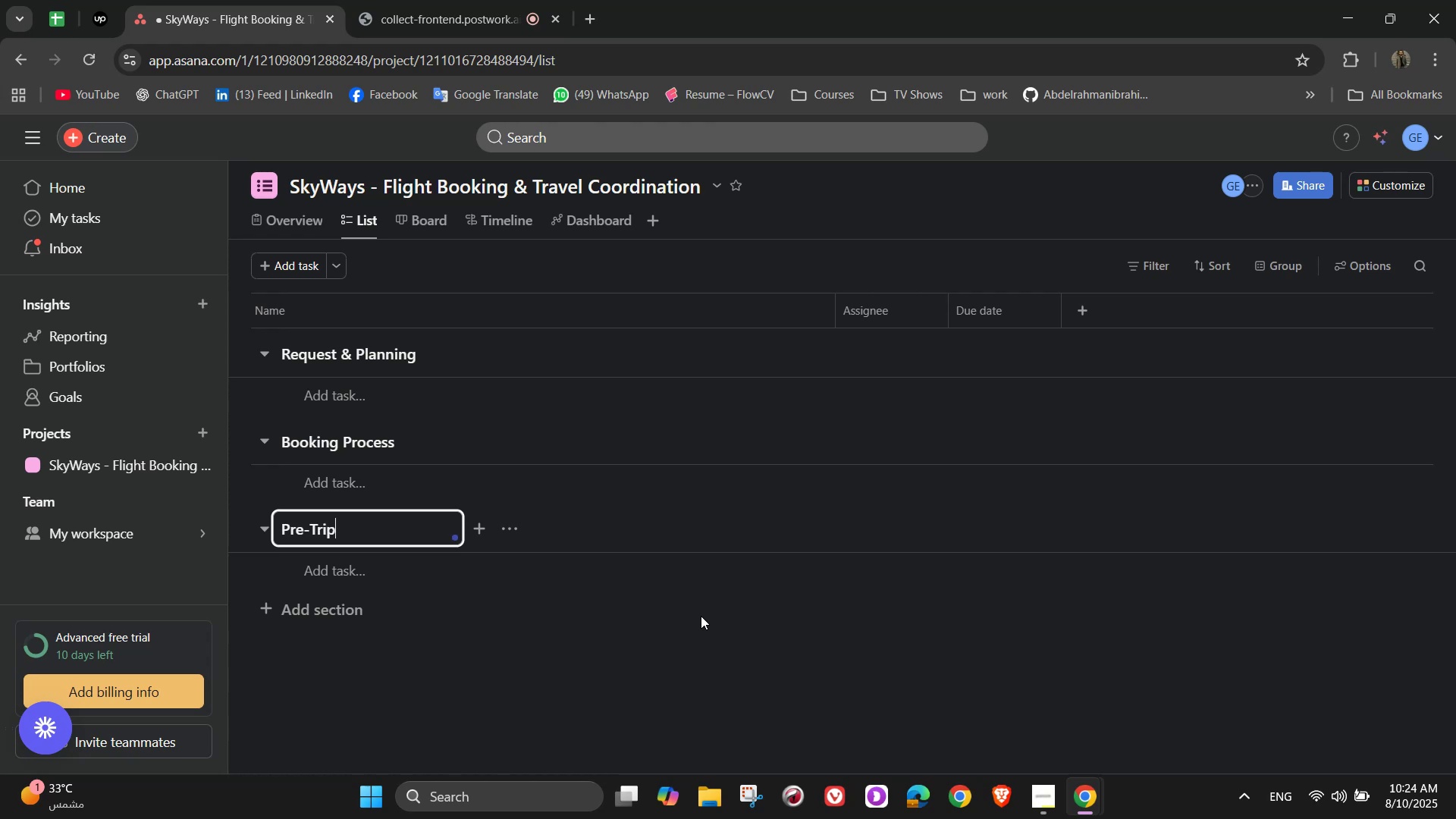 
type( Prepat)
key(Backspace)
type(ration)
 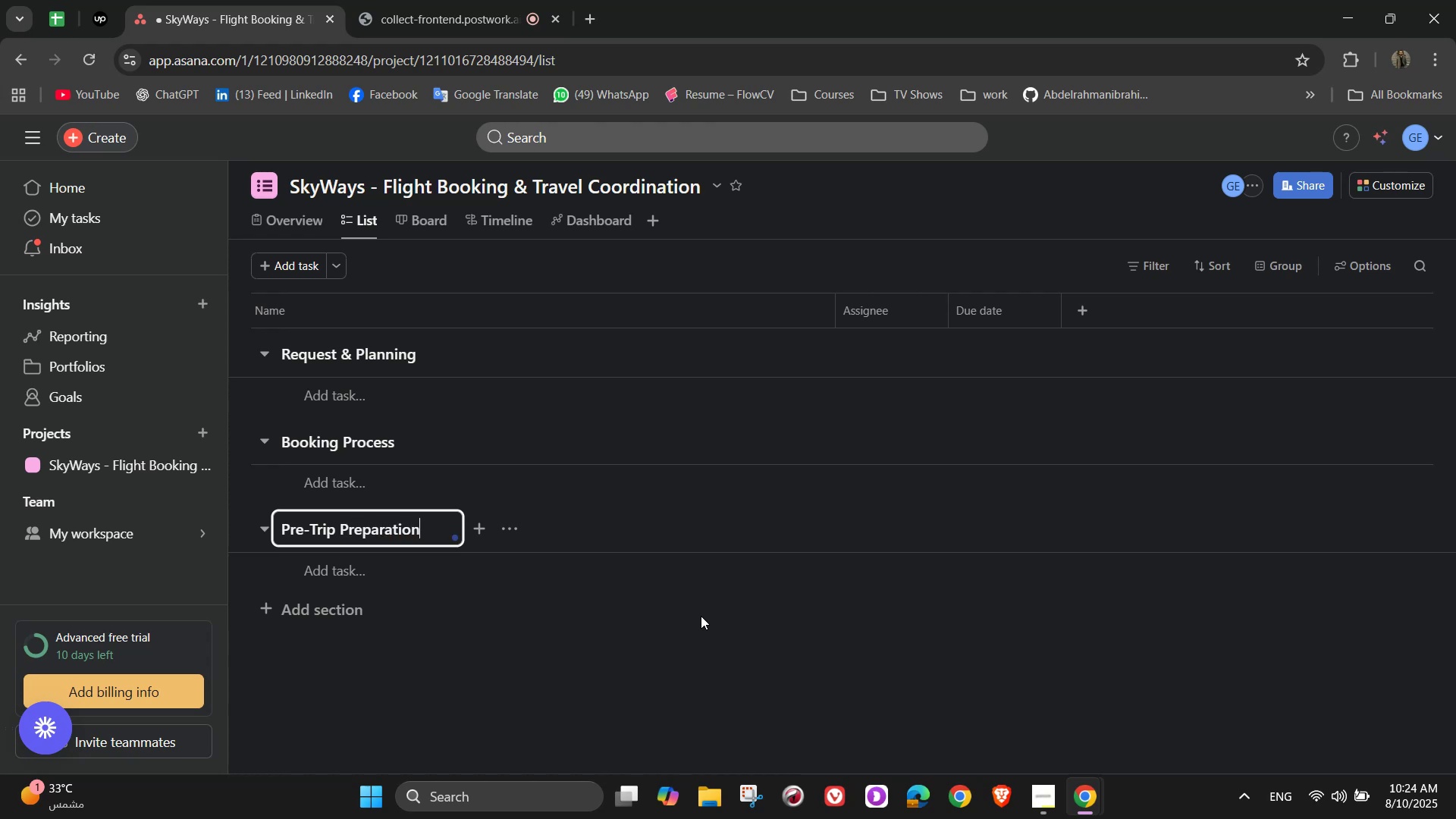 
wait(13.75)
 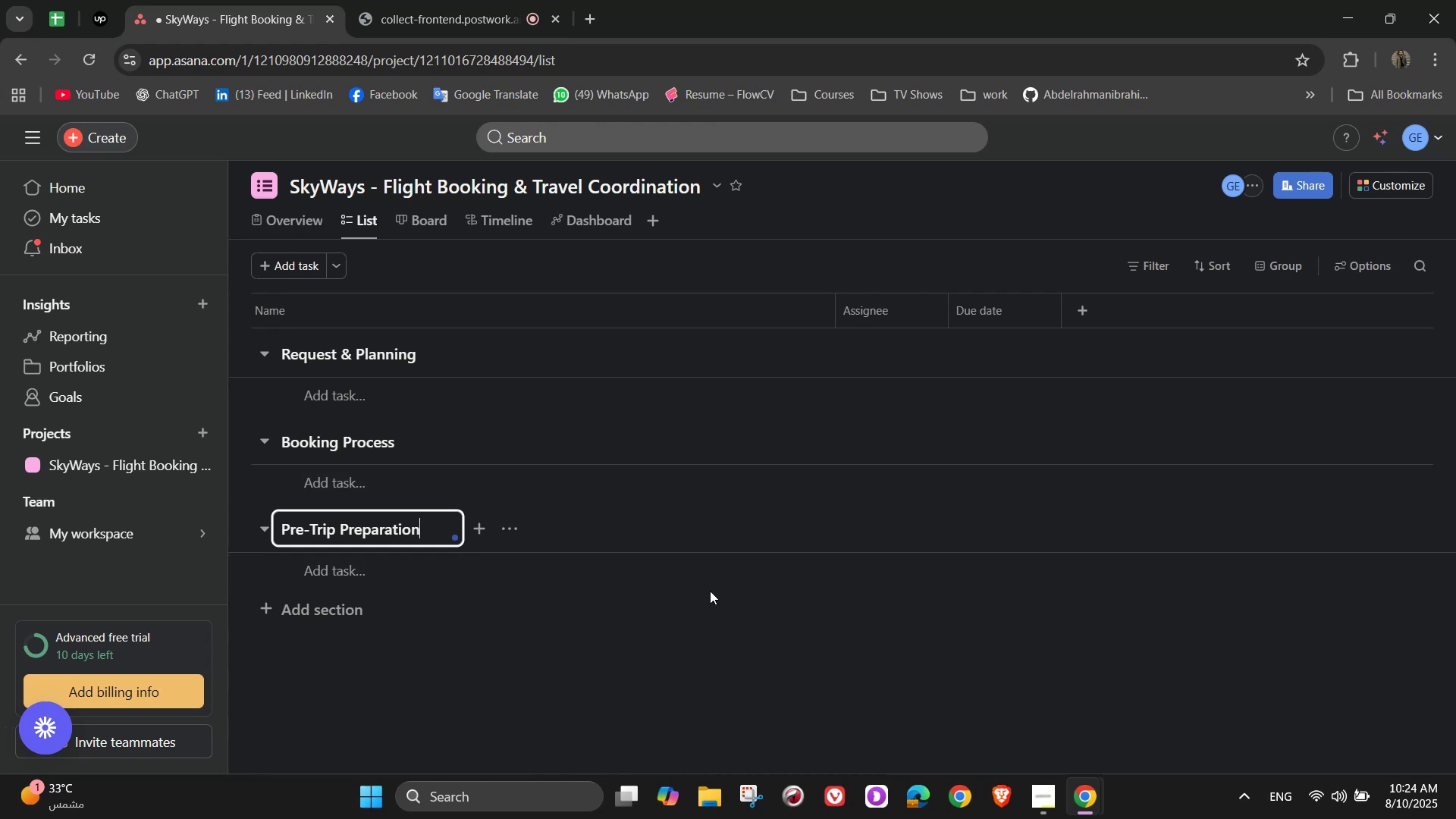 
scroll: coordinate [564, 520], scroll_direction: down, amount: 1.0
 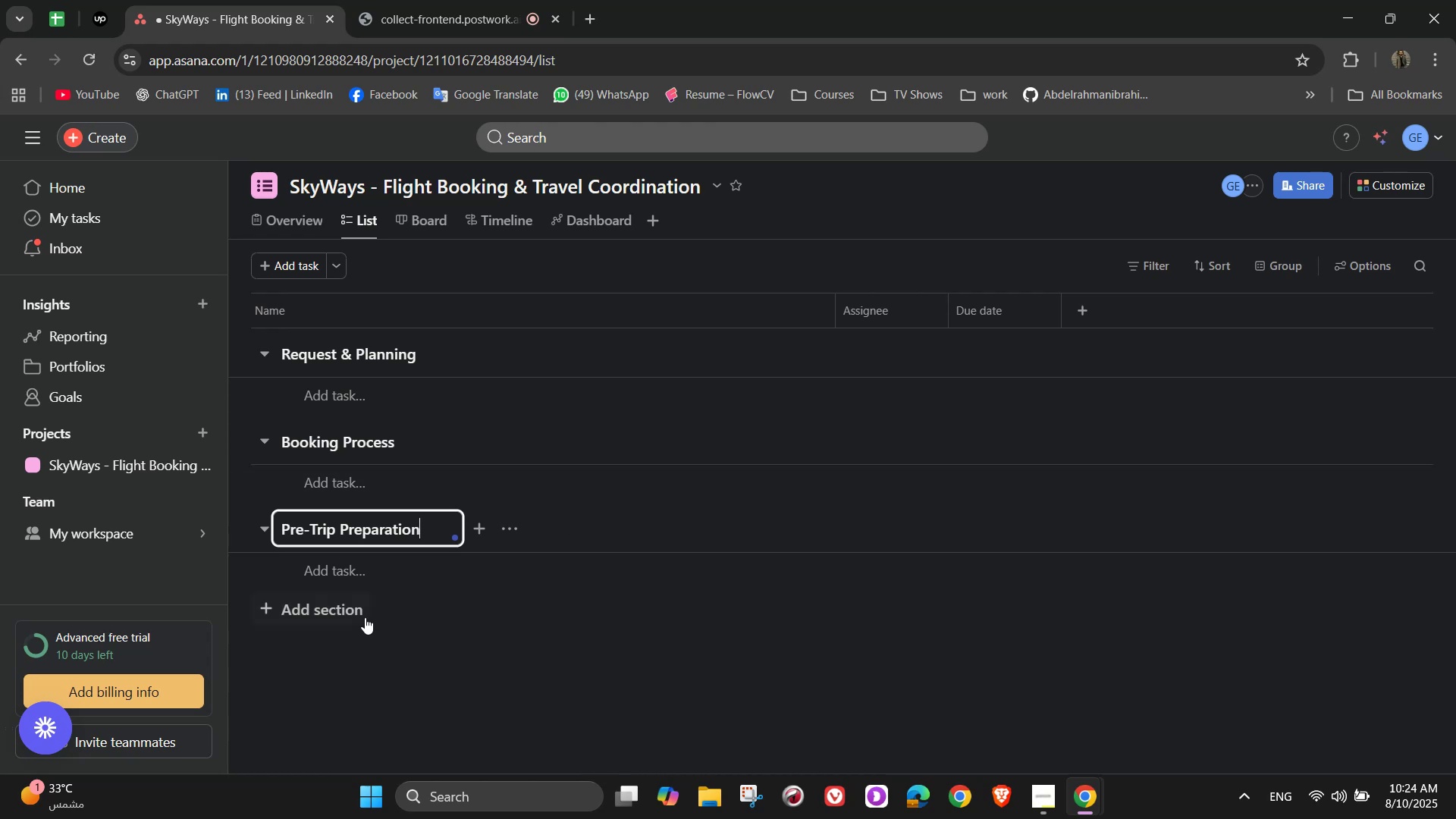 
left_click([348, 610])
 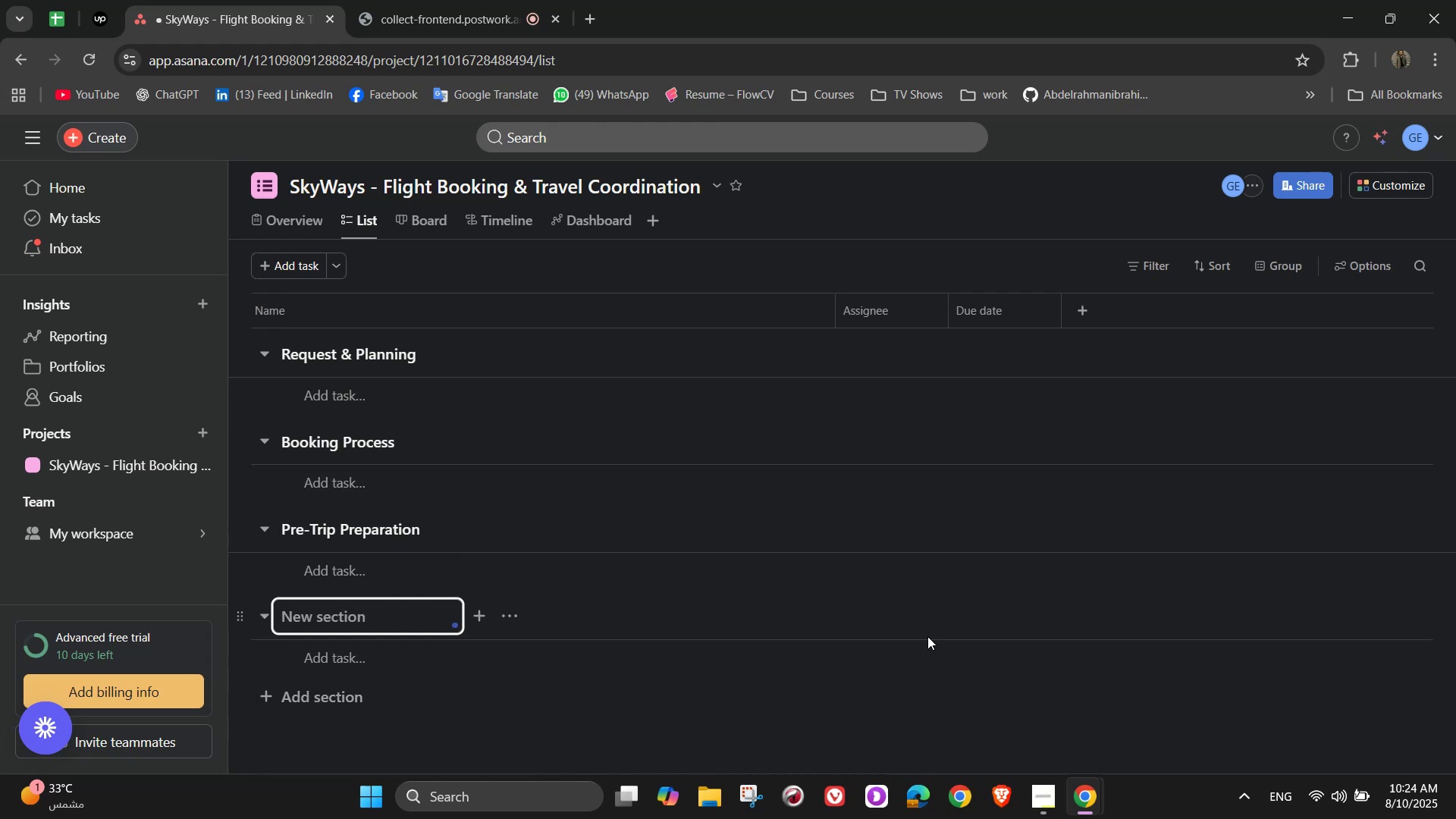 
type(During Travel Support)
 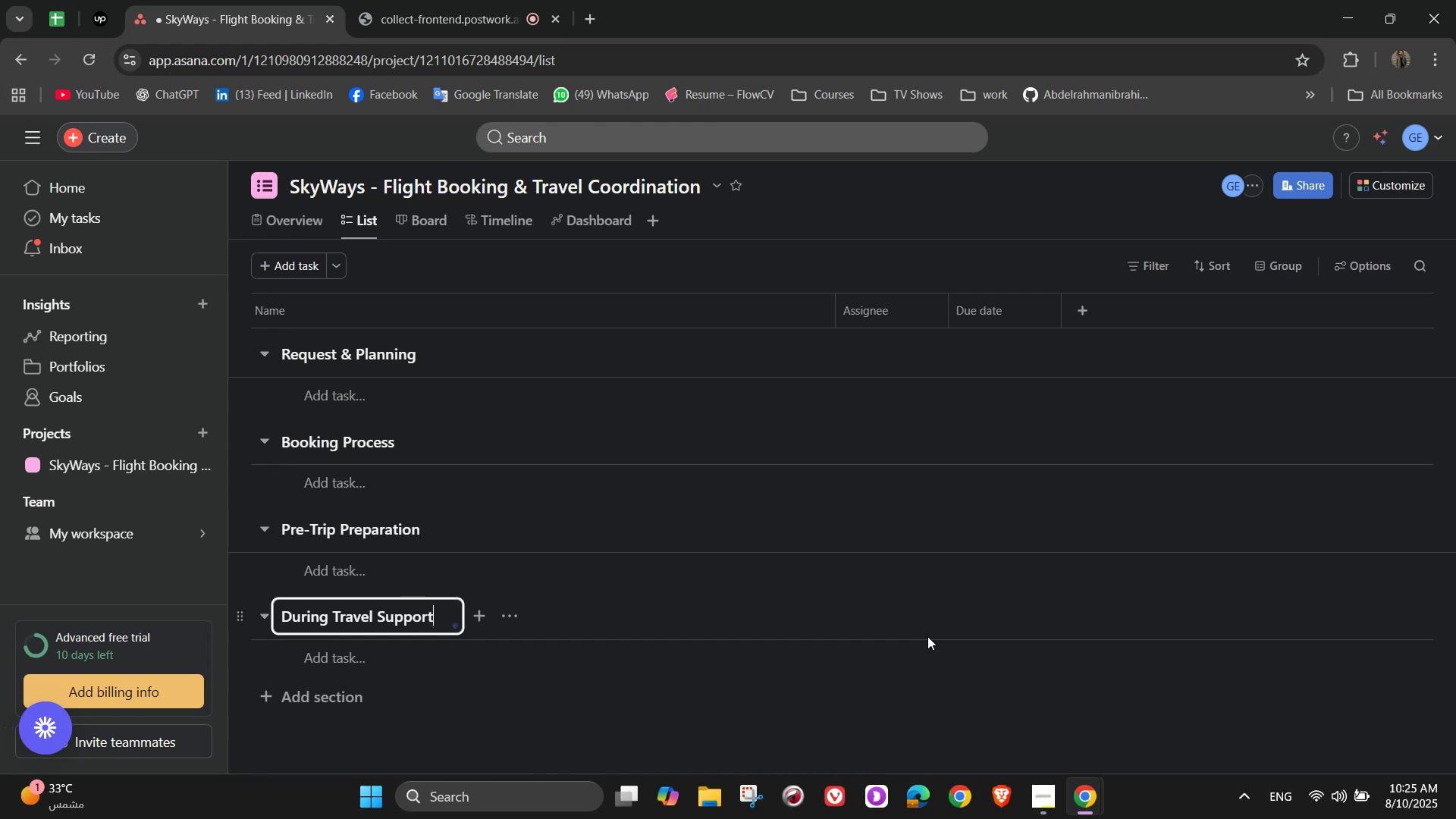 
wait(7.43)
 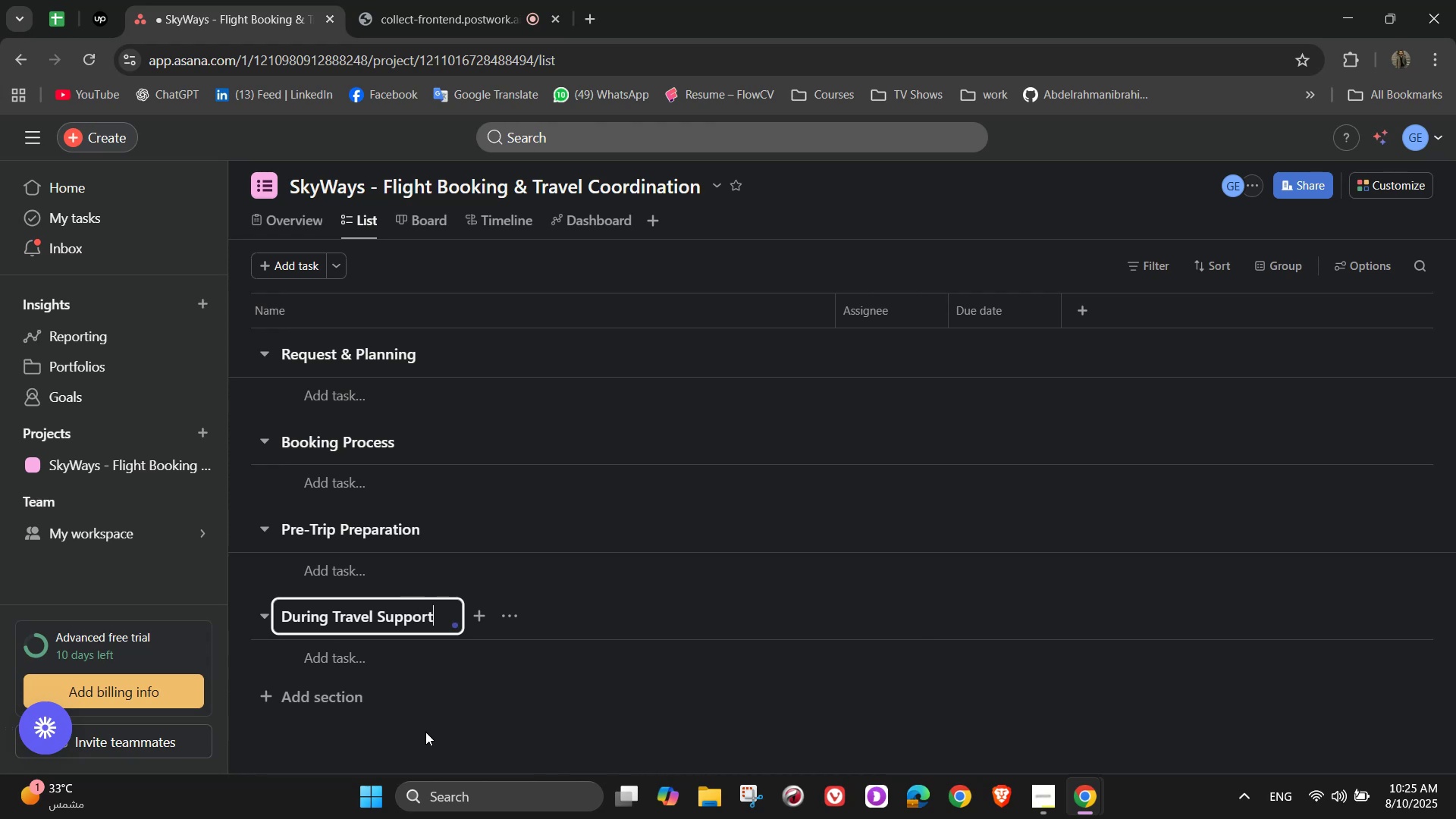 
left_click([293, 701])
 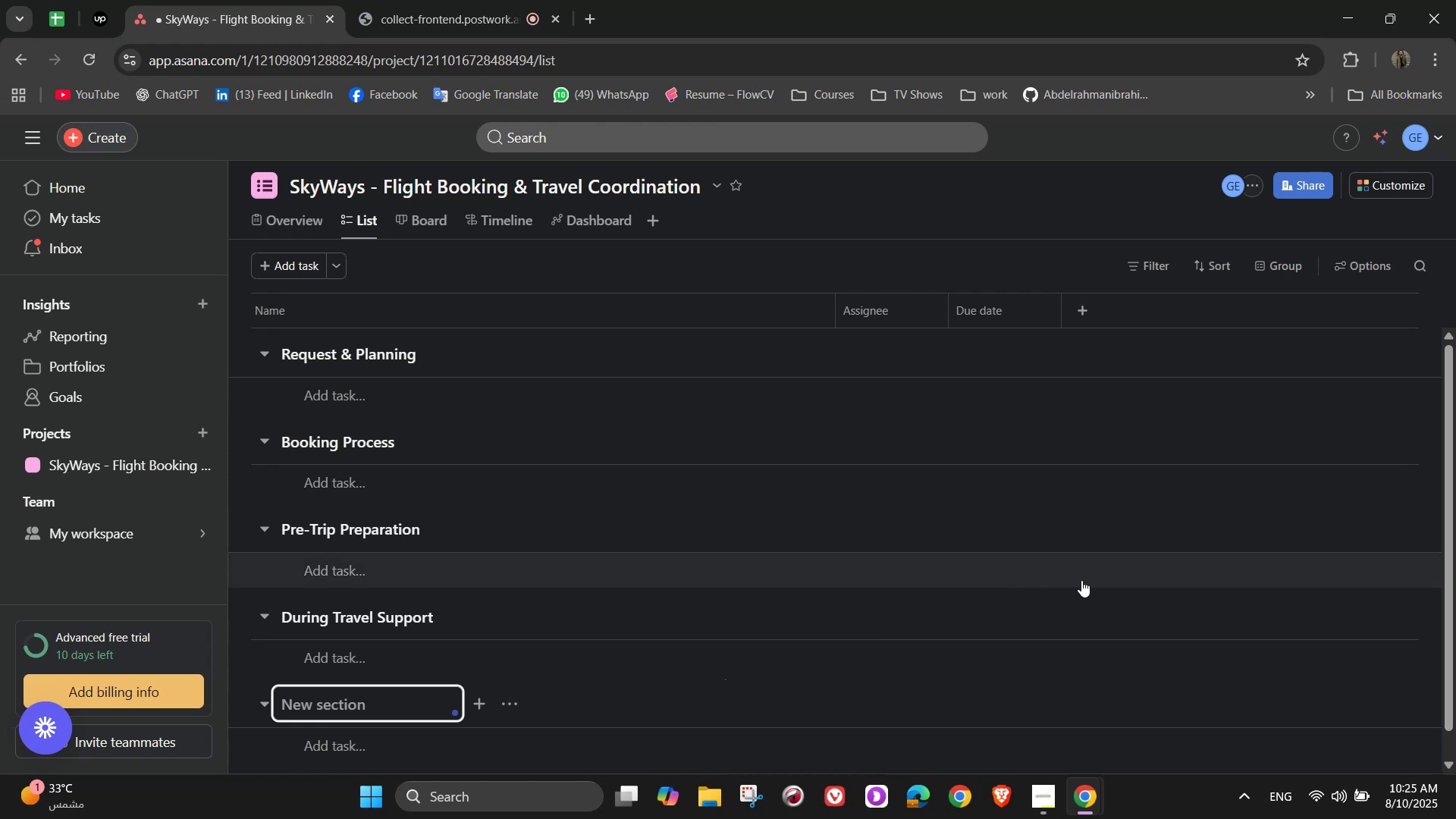 
type(Post)
 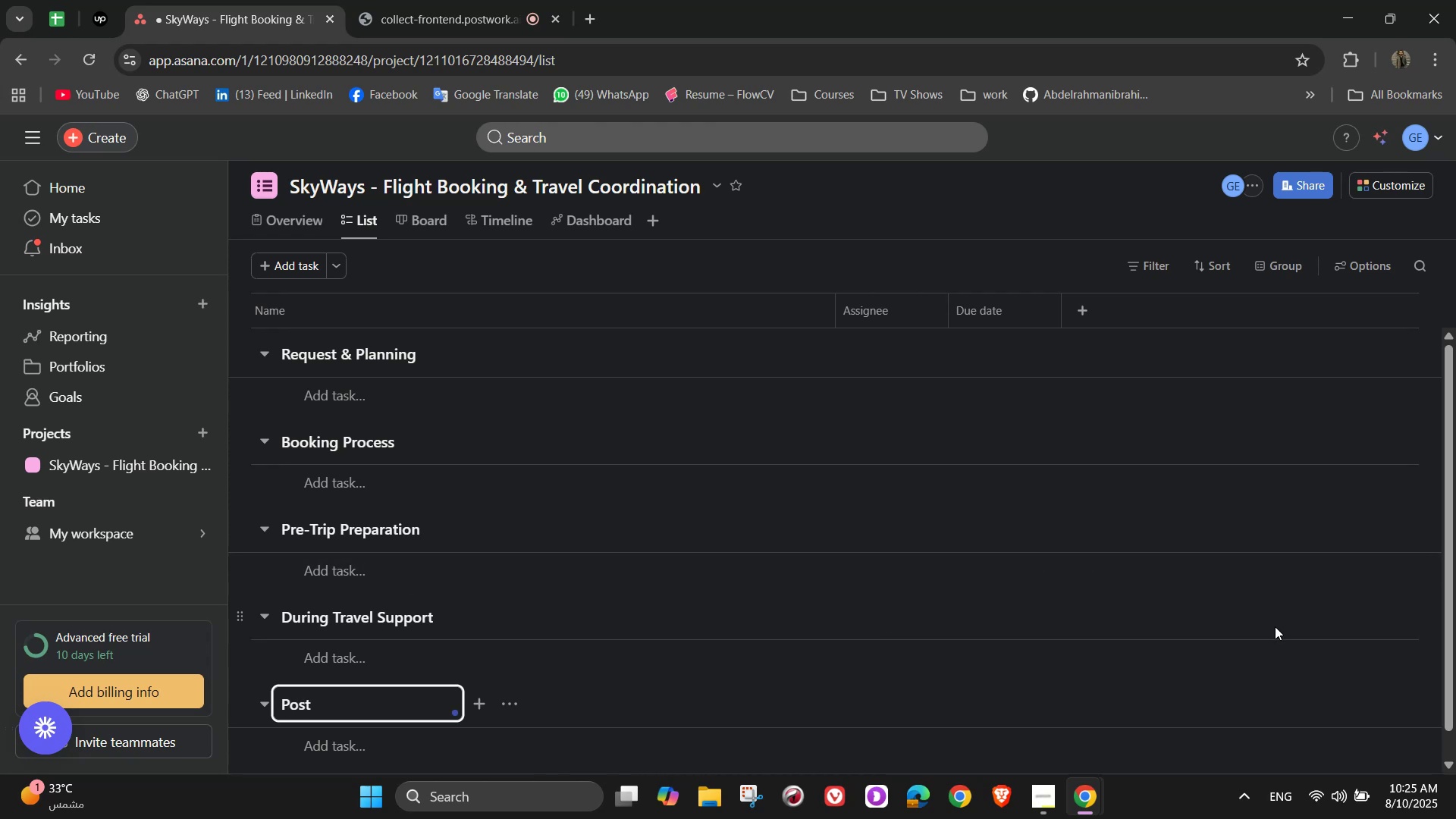 
wait(8.85)
 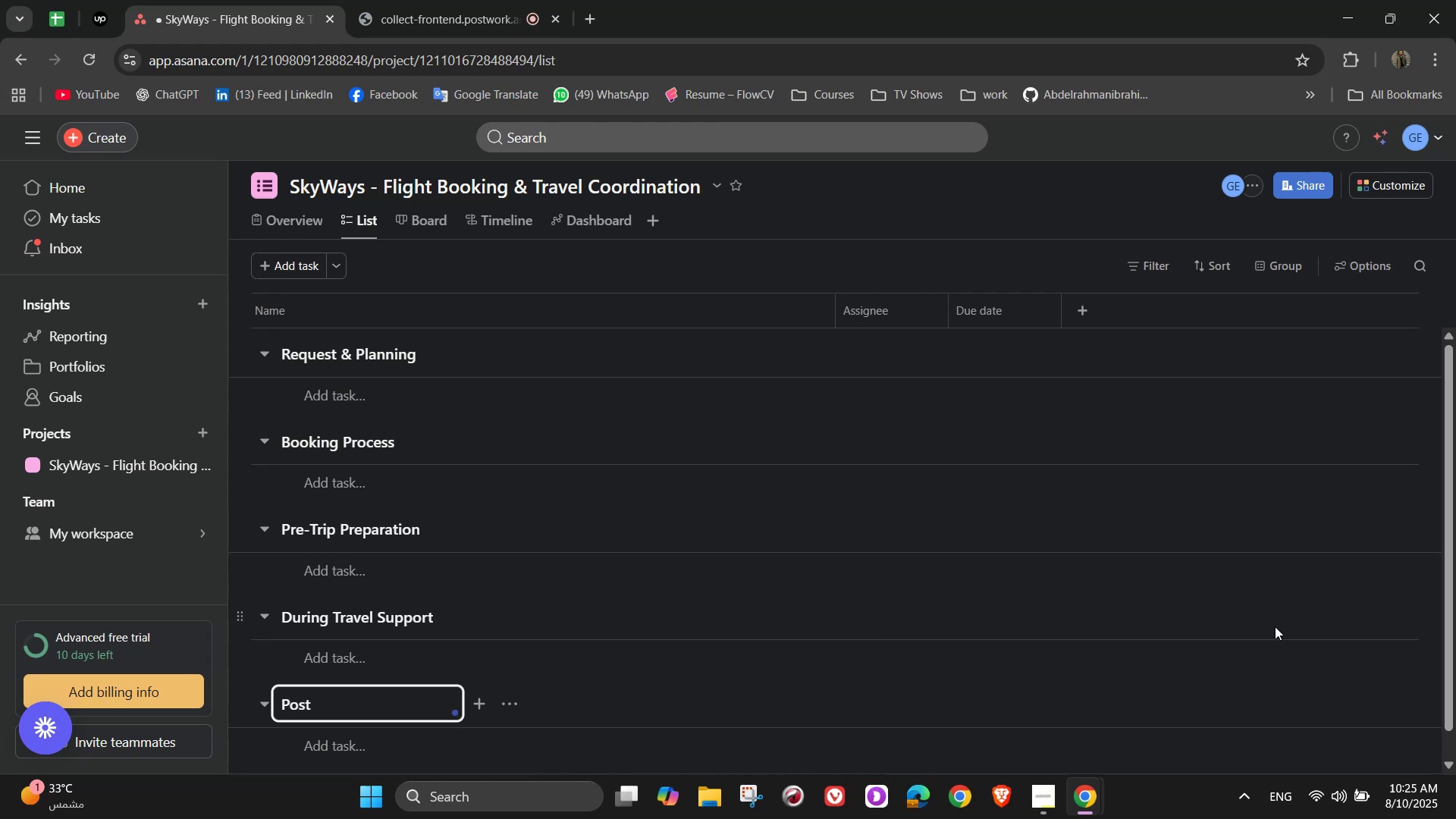 
type(-Trip Follow-Up)
 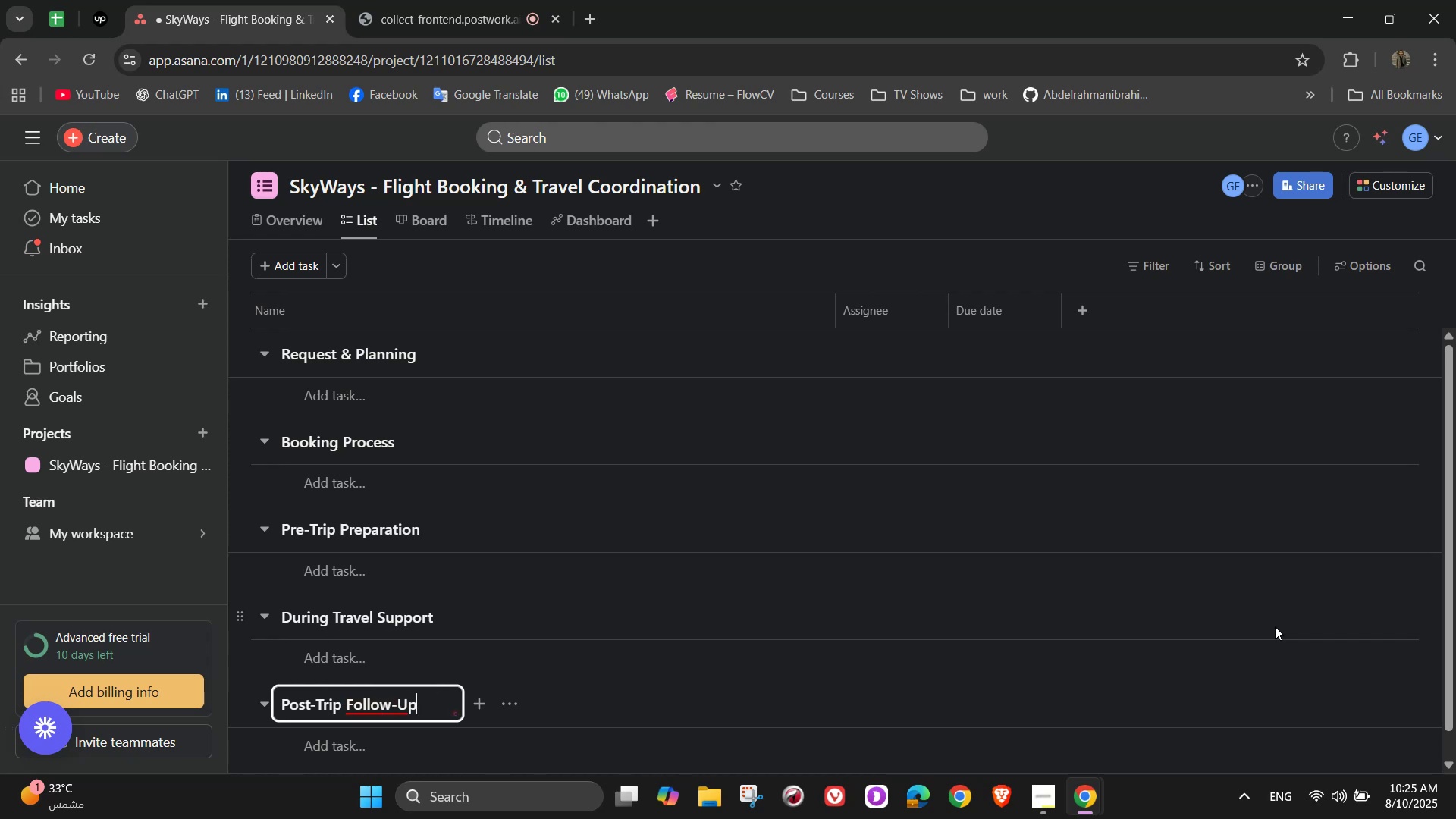 
scroll: coordinate [486, 629], scroll_direction: down, amount: 2.0
 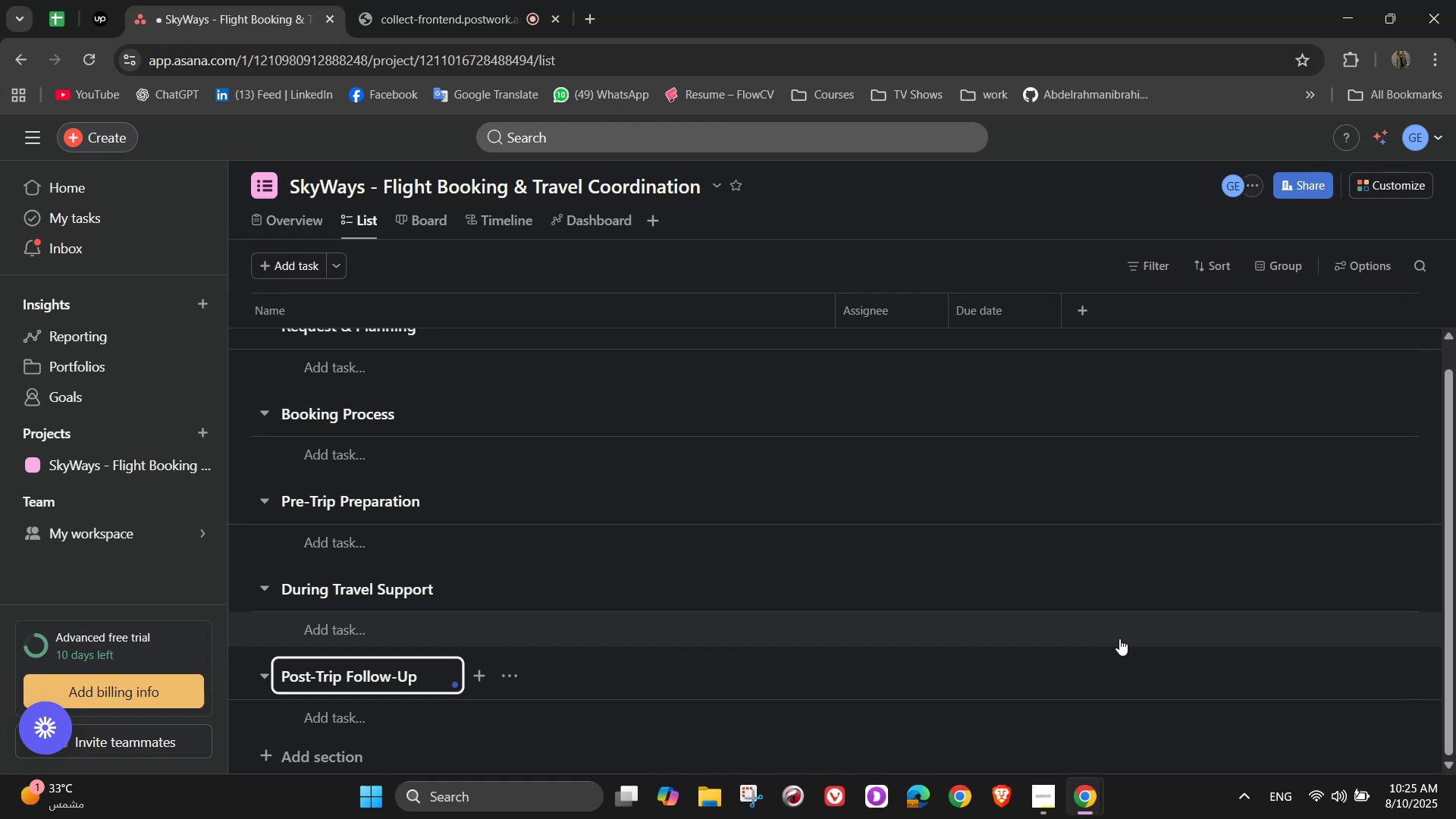 
wait(5.54)
 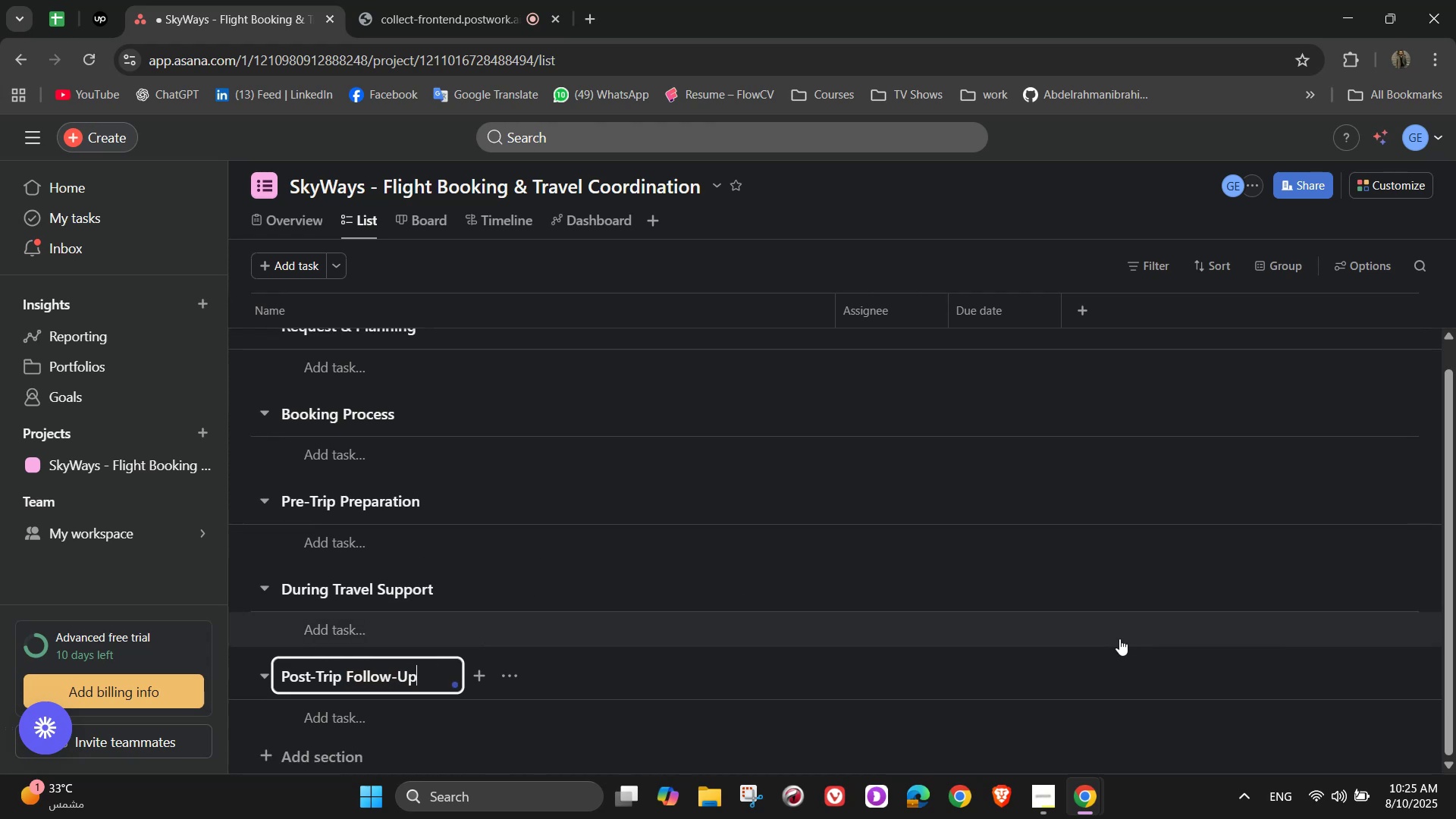 
scroll: coordinate [983, 582], scroll_direction: up, amount: 5.0
 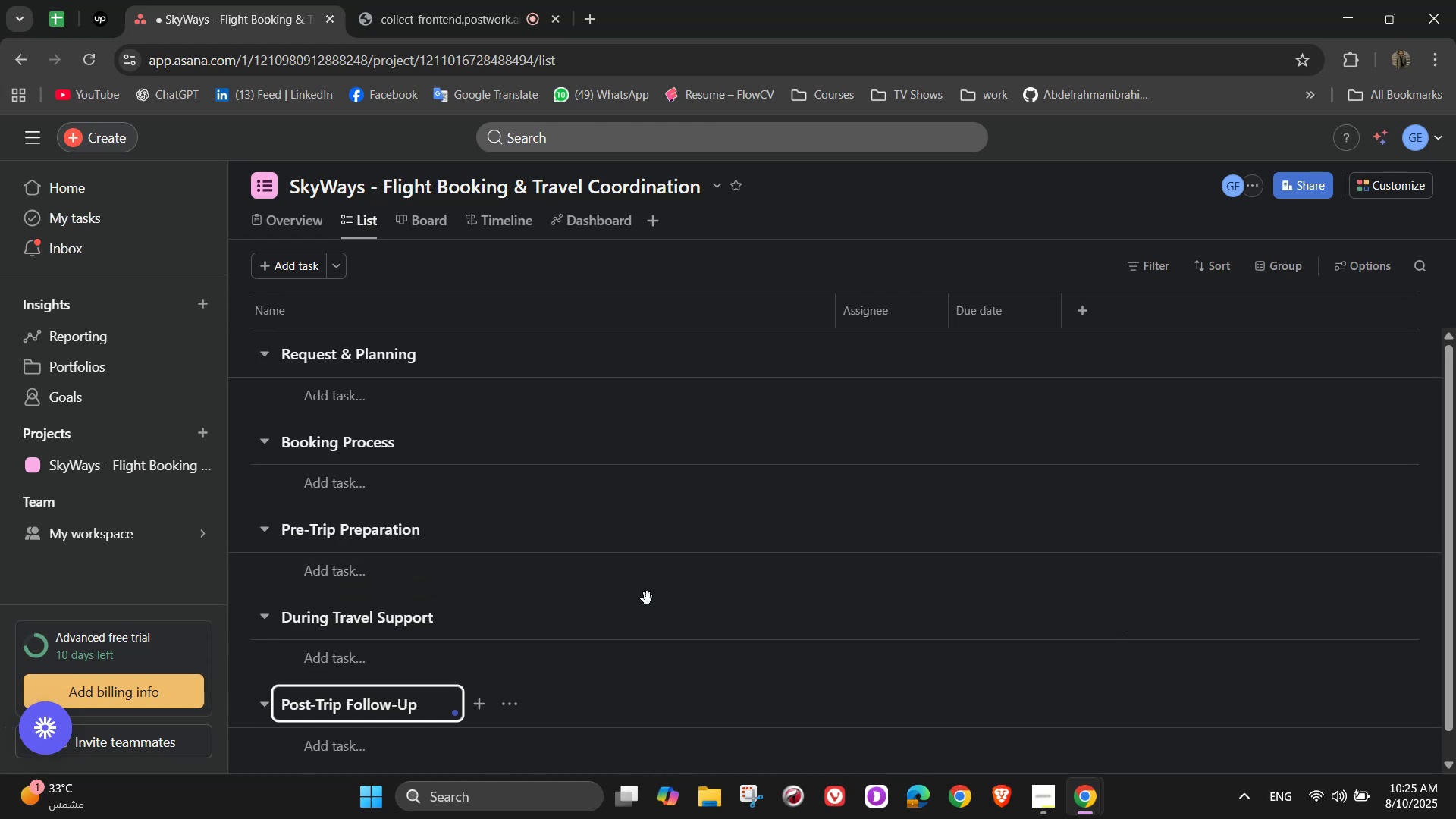 
left_click([651, 626])
 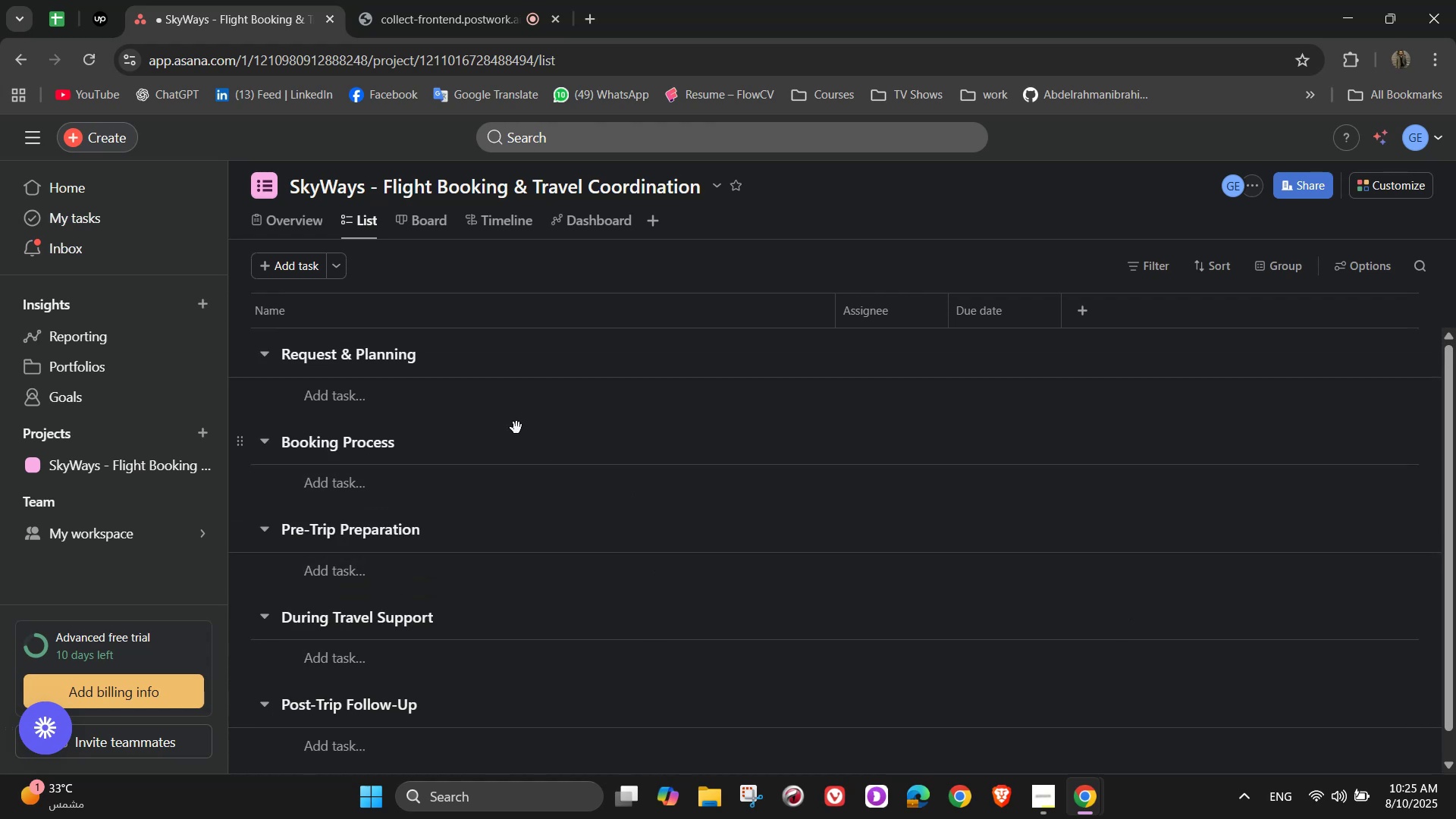 
left_click([361, 391])
 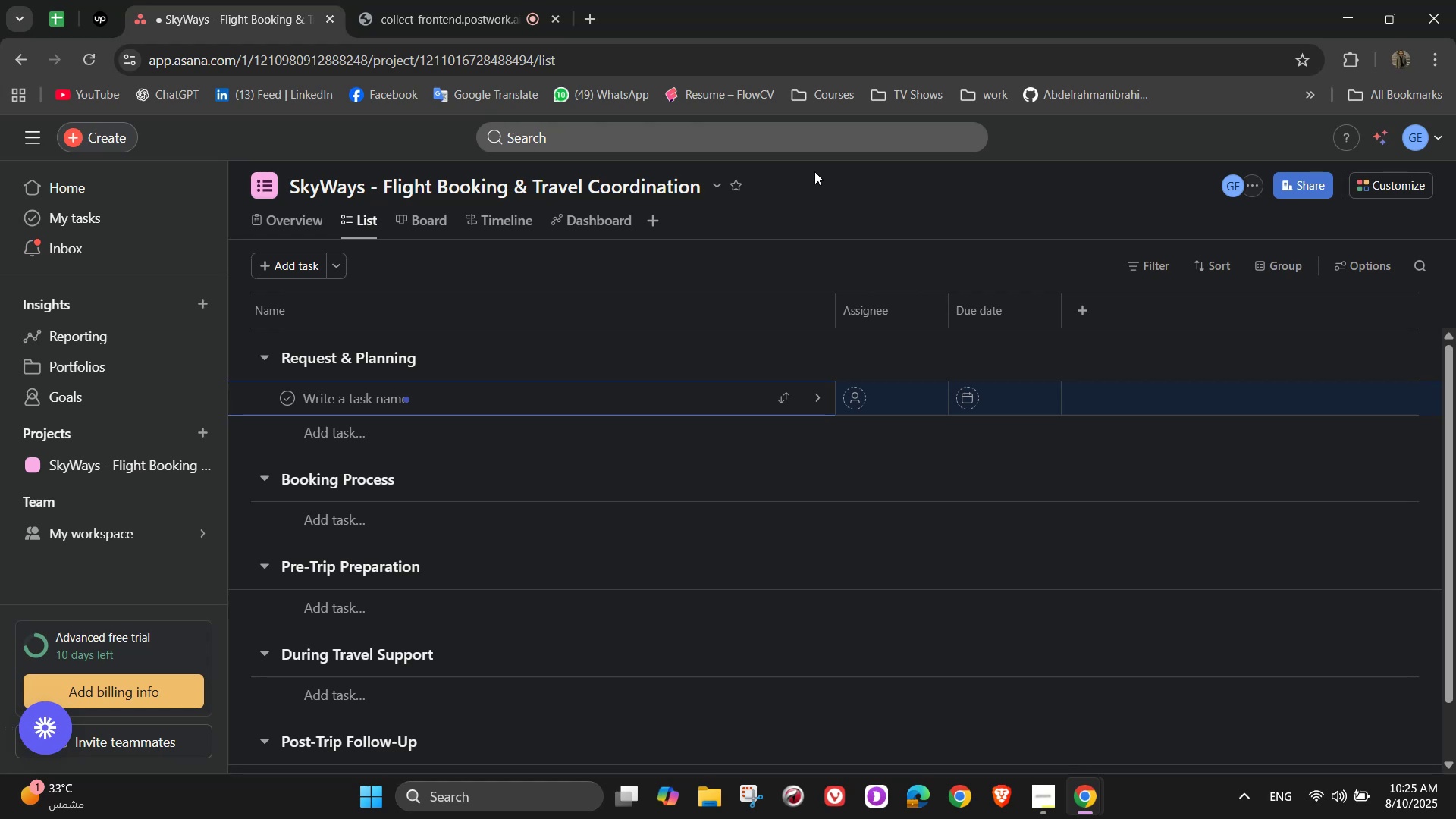 
wait(6.73)
 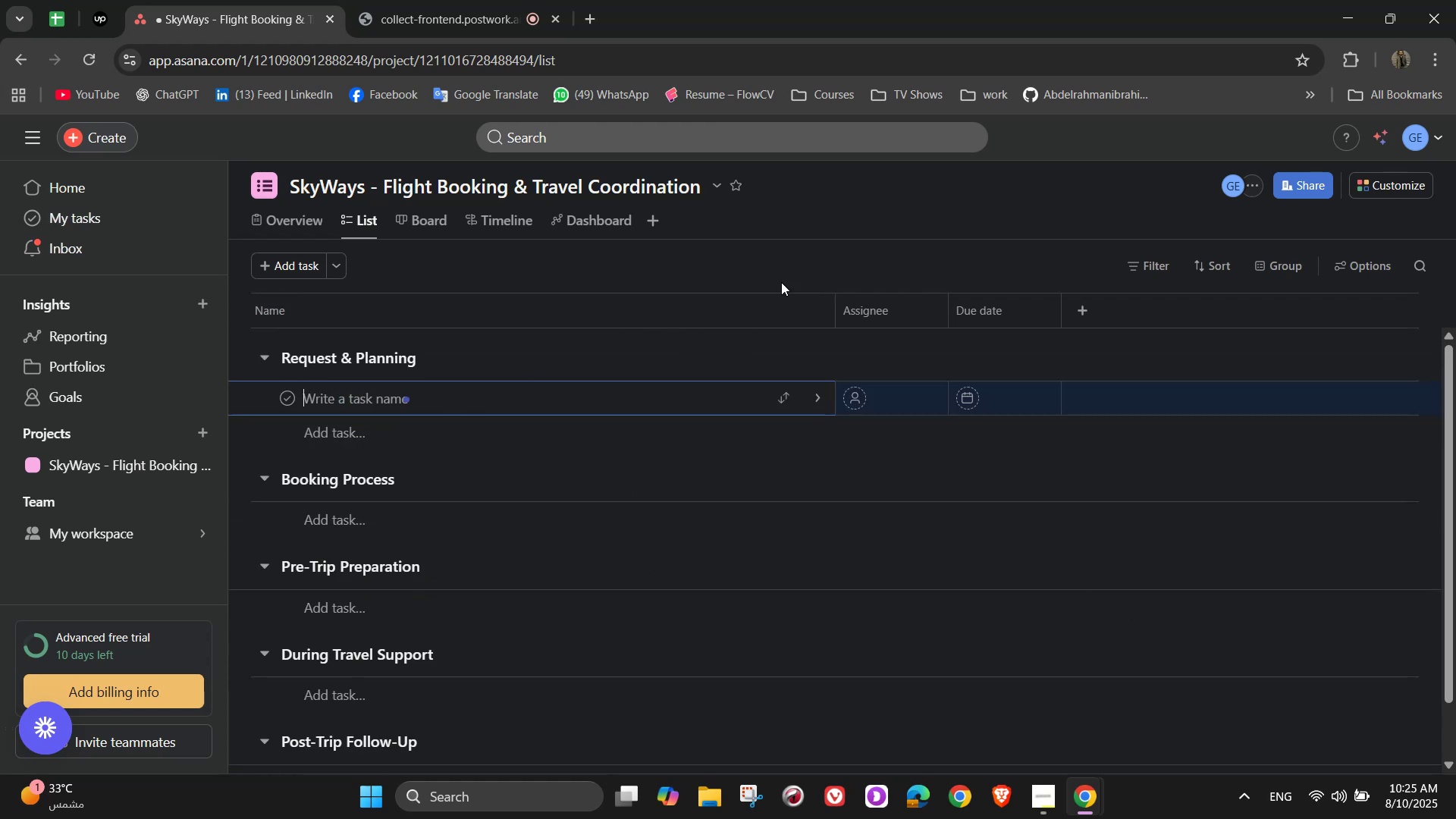 
type(Travel Reqy)
key(Backspace)
type(uest )
 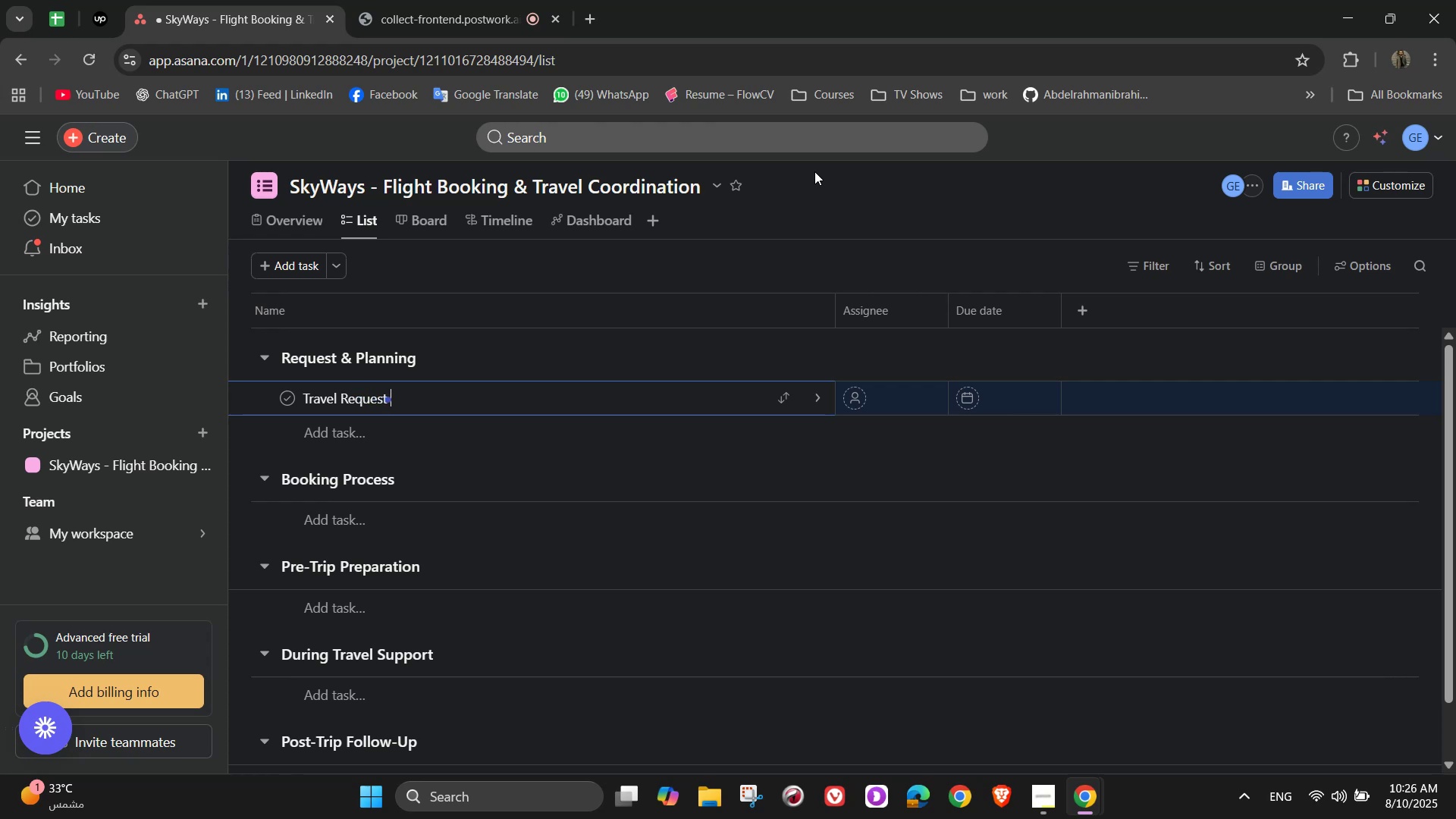 
 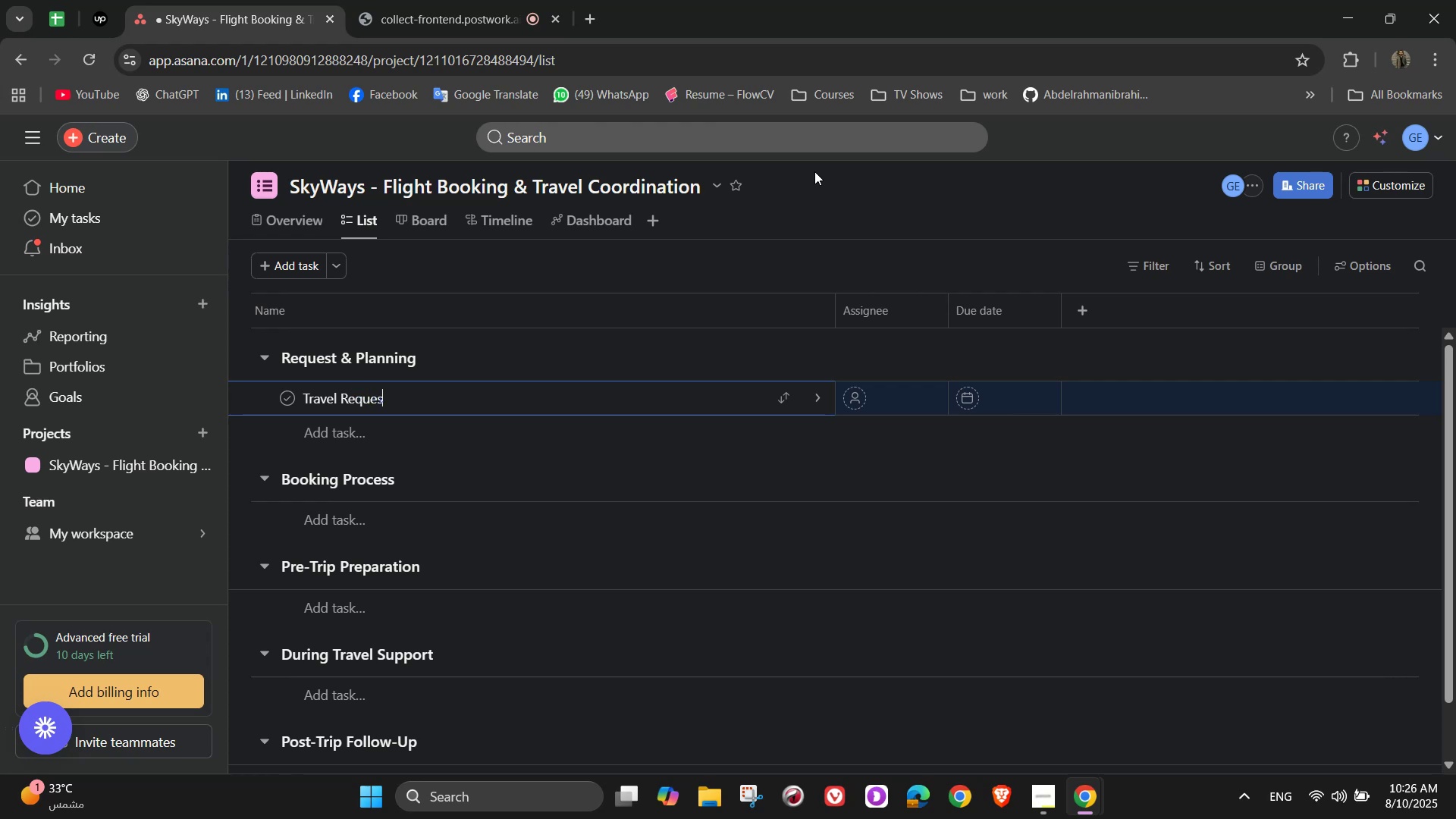 
hold_key(key=ShiftLeft, duration=1.15)
 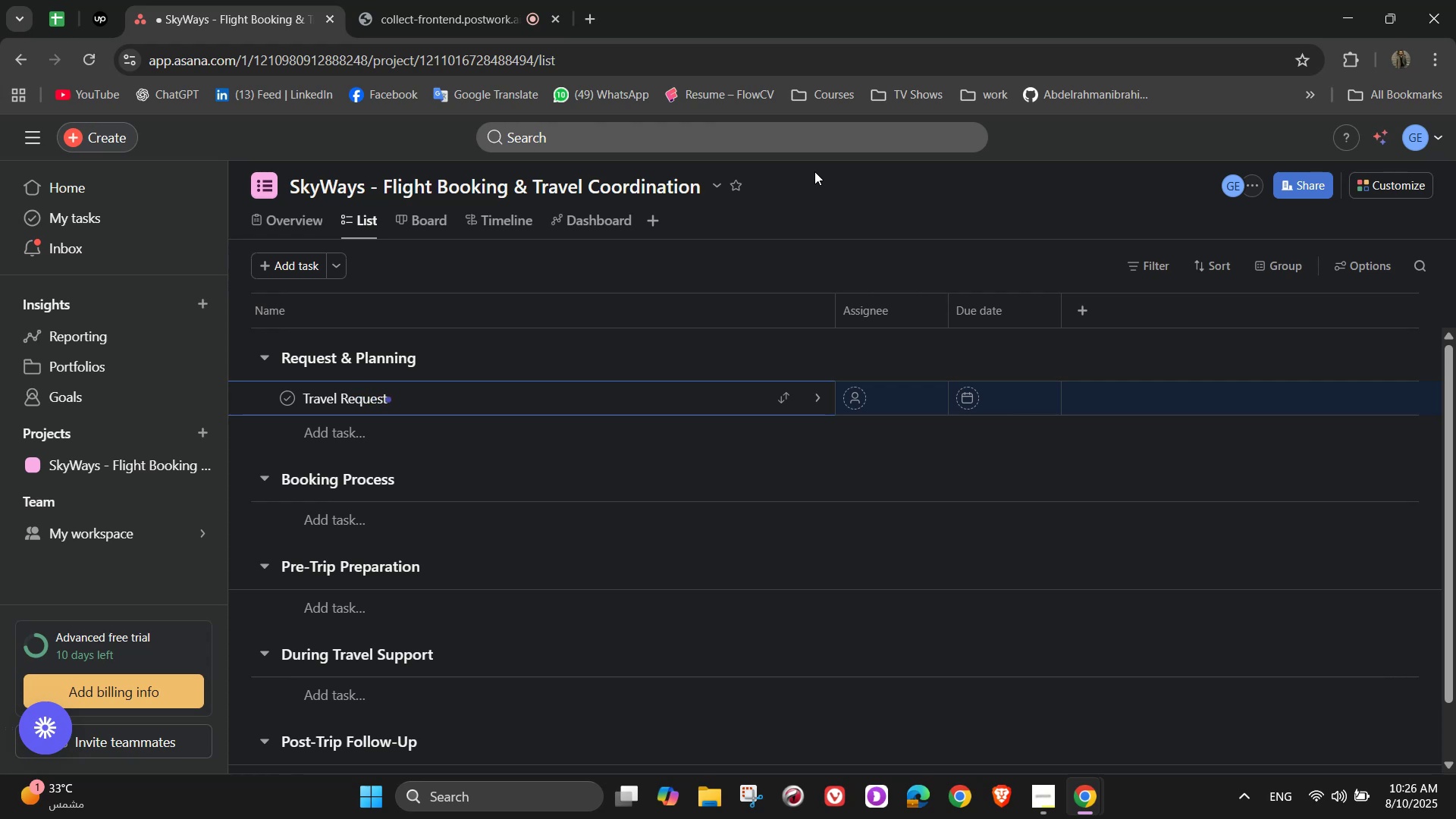 
type(Ink)
key(Backspace)
type(tka)
key(Backspace)
key(Backspace)
type(ake)
 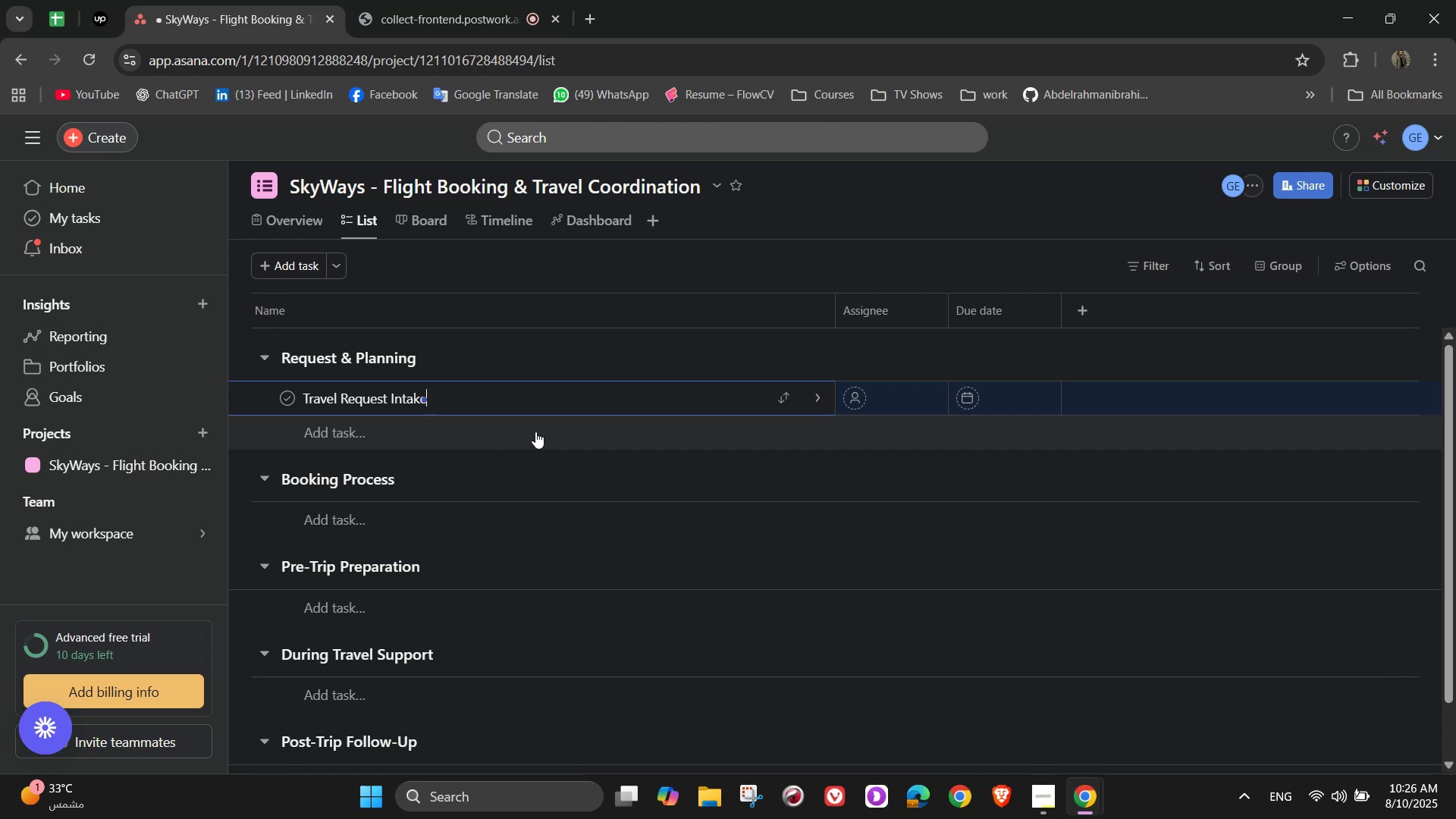 
wait(33.79)
 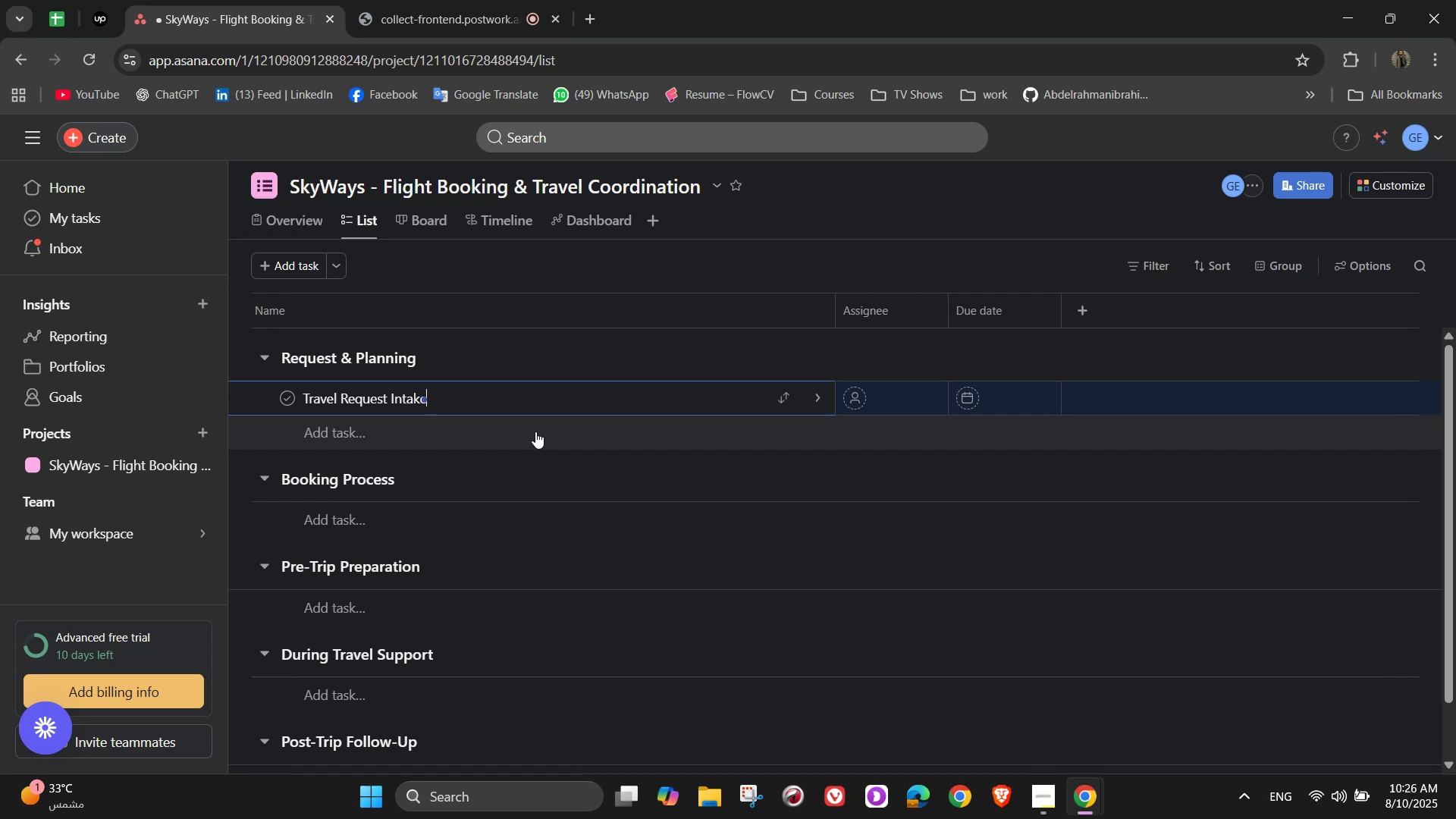 
left_click([821, 393])
 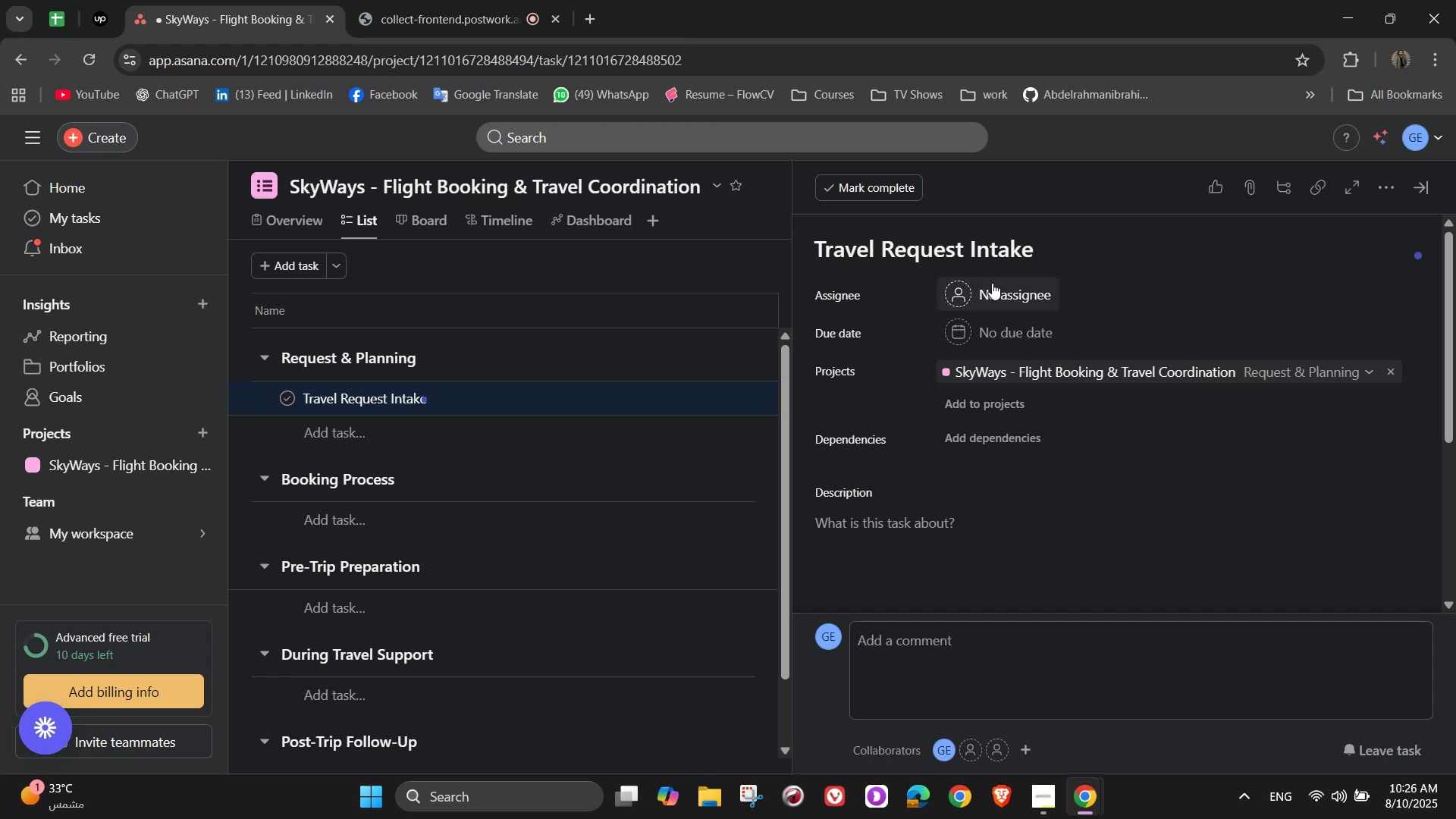 
wait(9.02)
 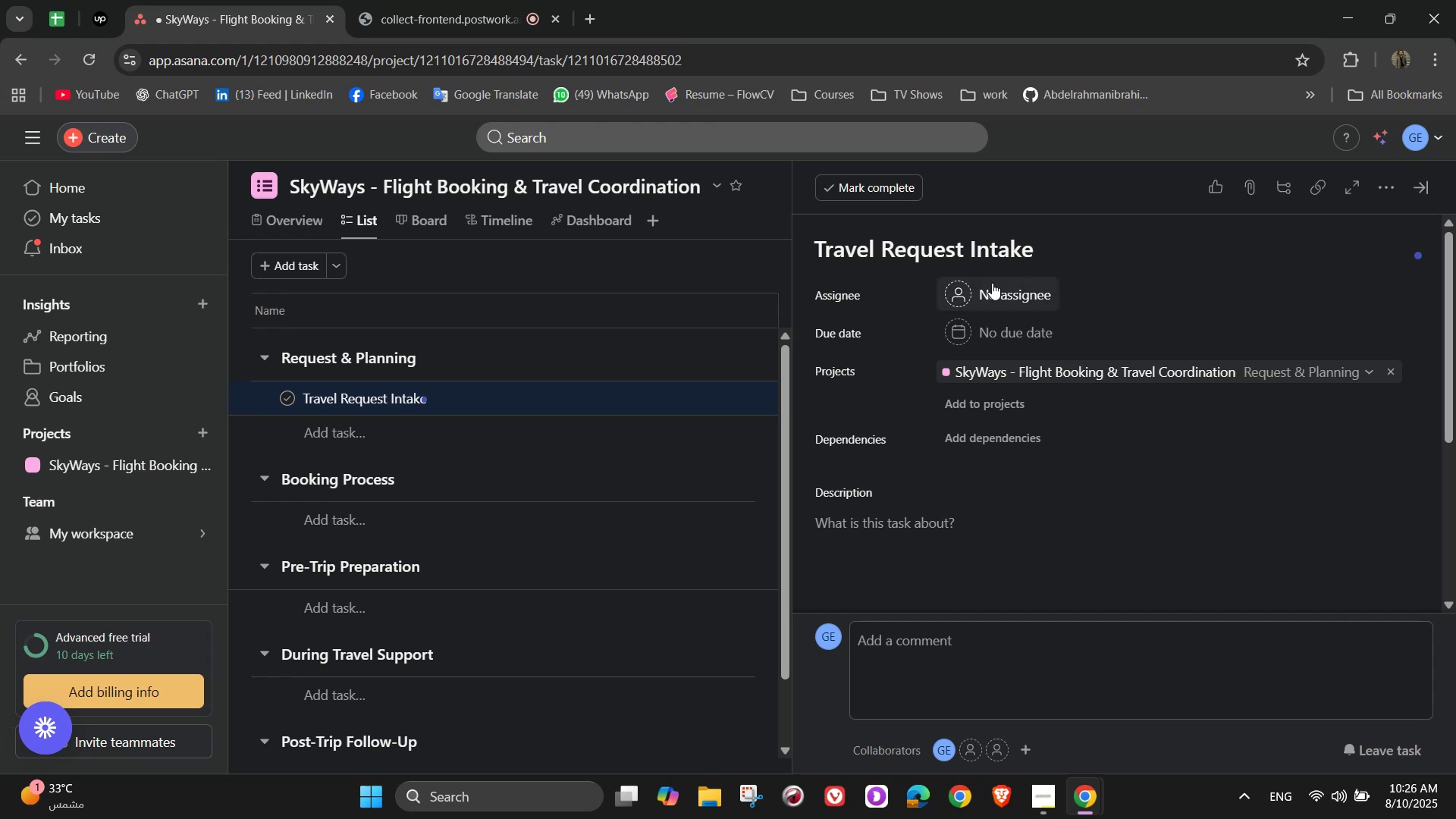 
left_click([999, 303])
 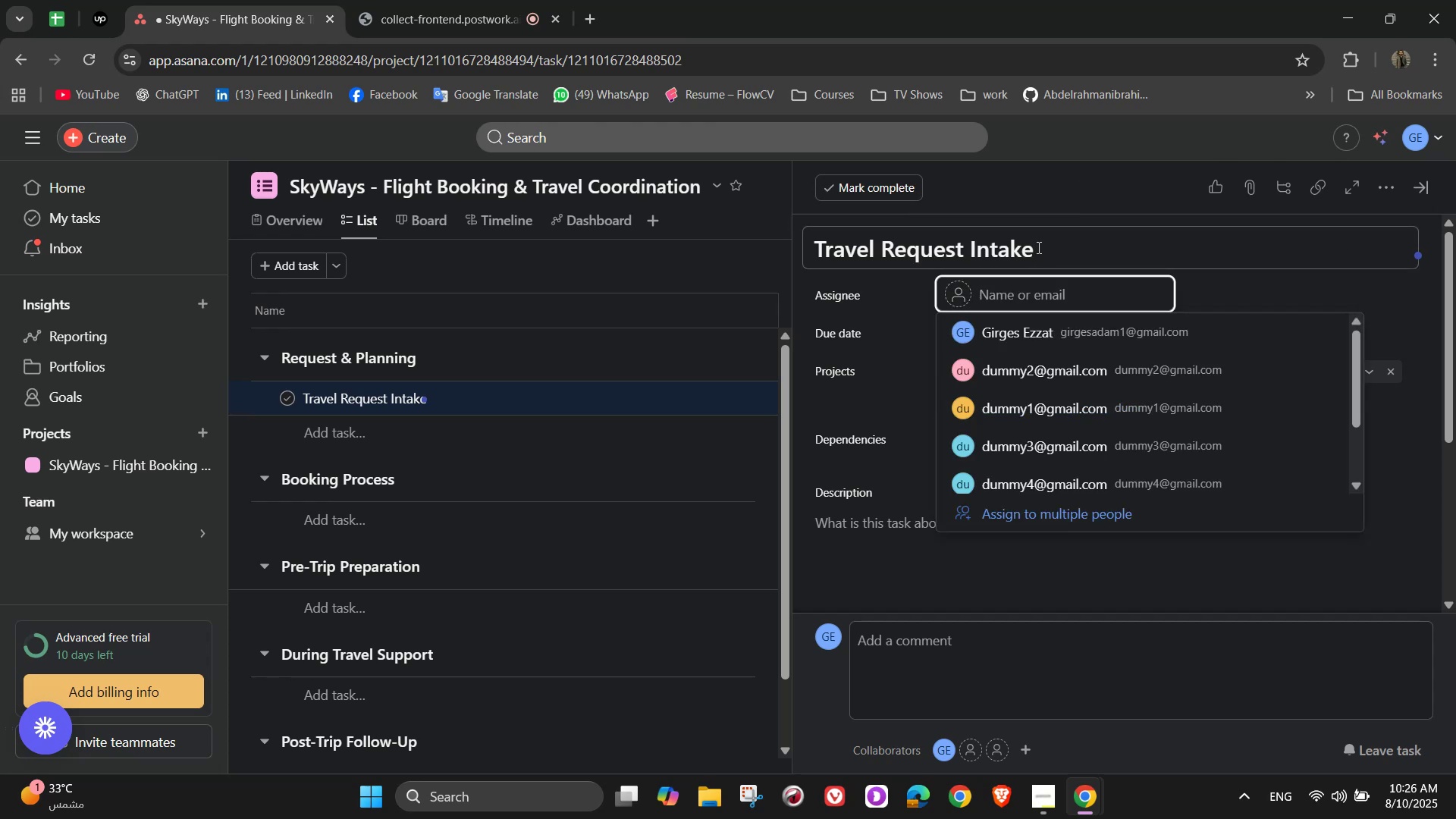 
left_click([1090, 325])
 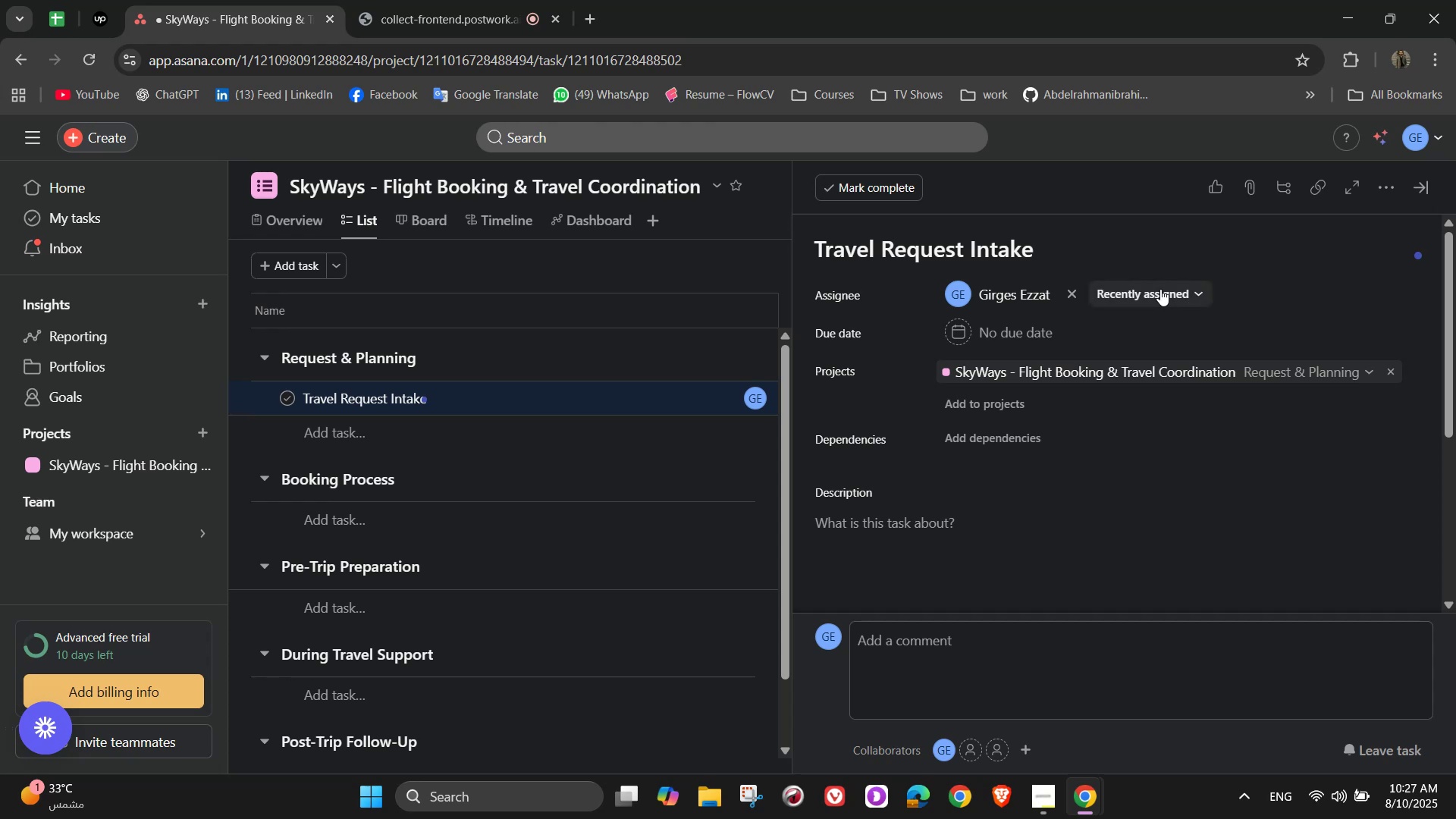 
wait(17.49)
 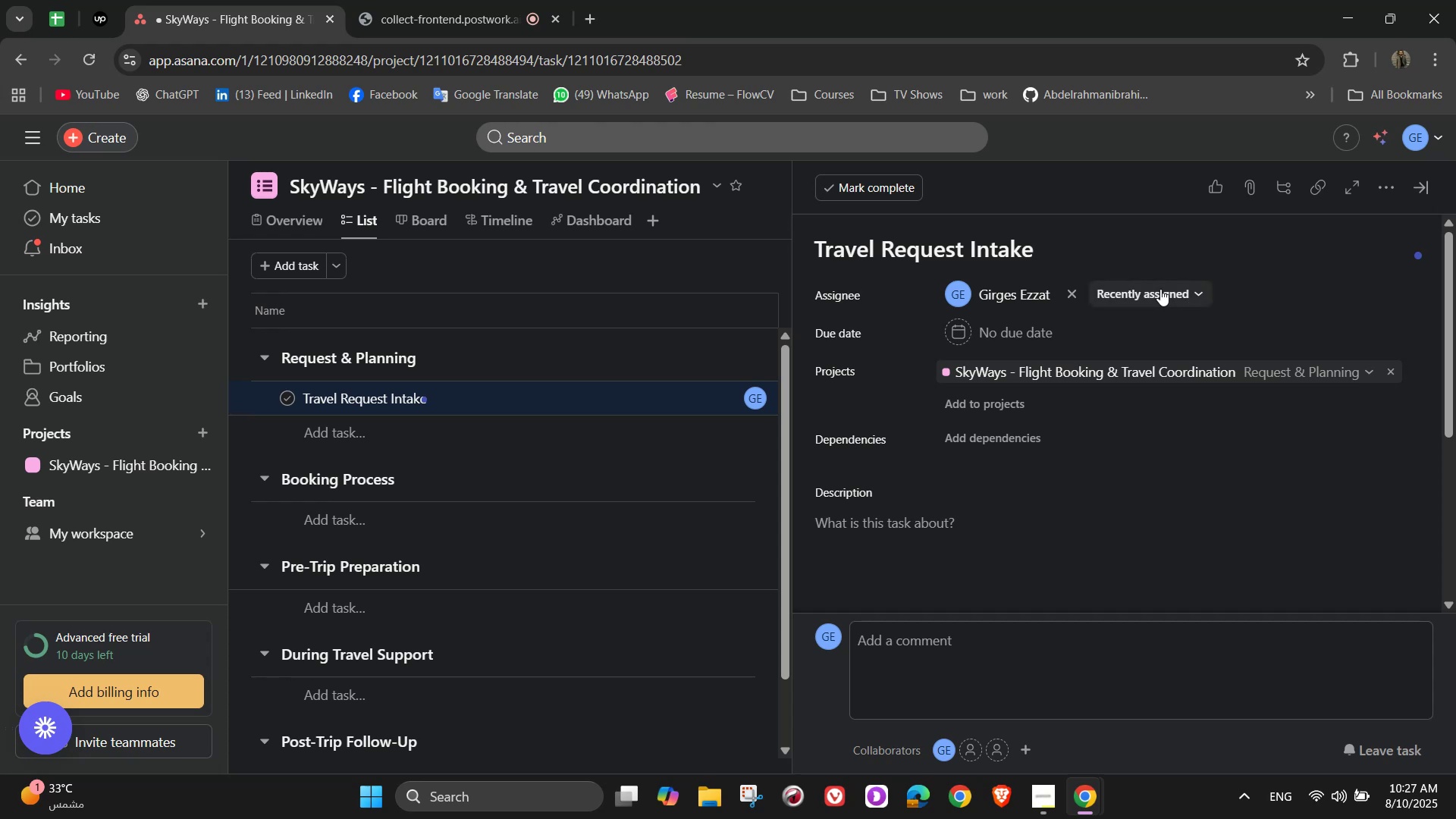 
scroll: coordinate [1127, 376], scroll_direction: up, amount: 1.0
 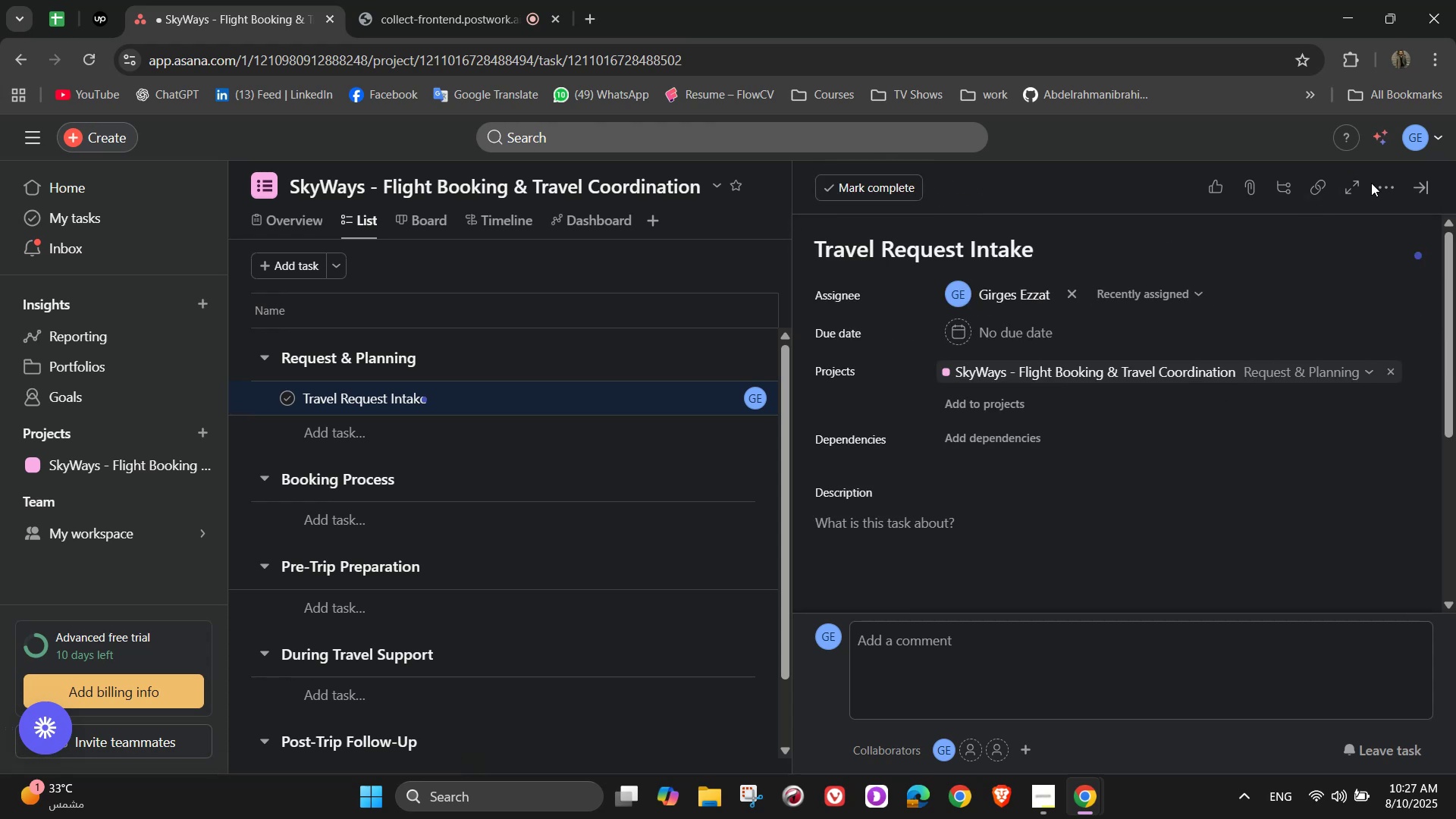 
left_click([1380, 191])
 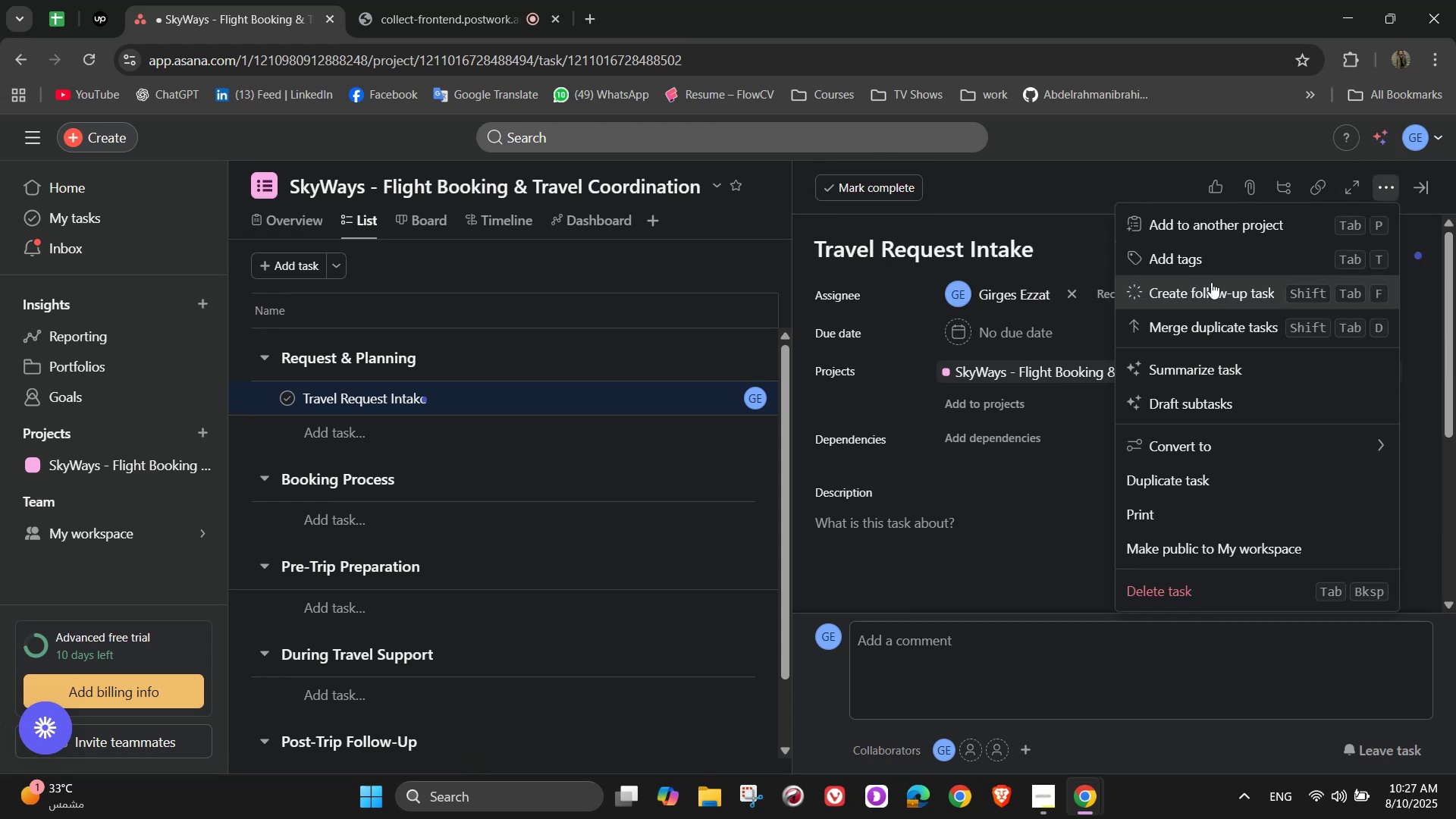 
left_click([1207, 263])
 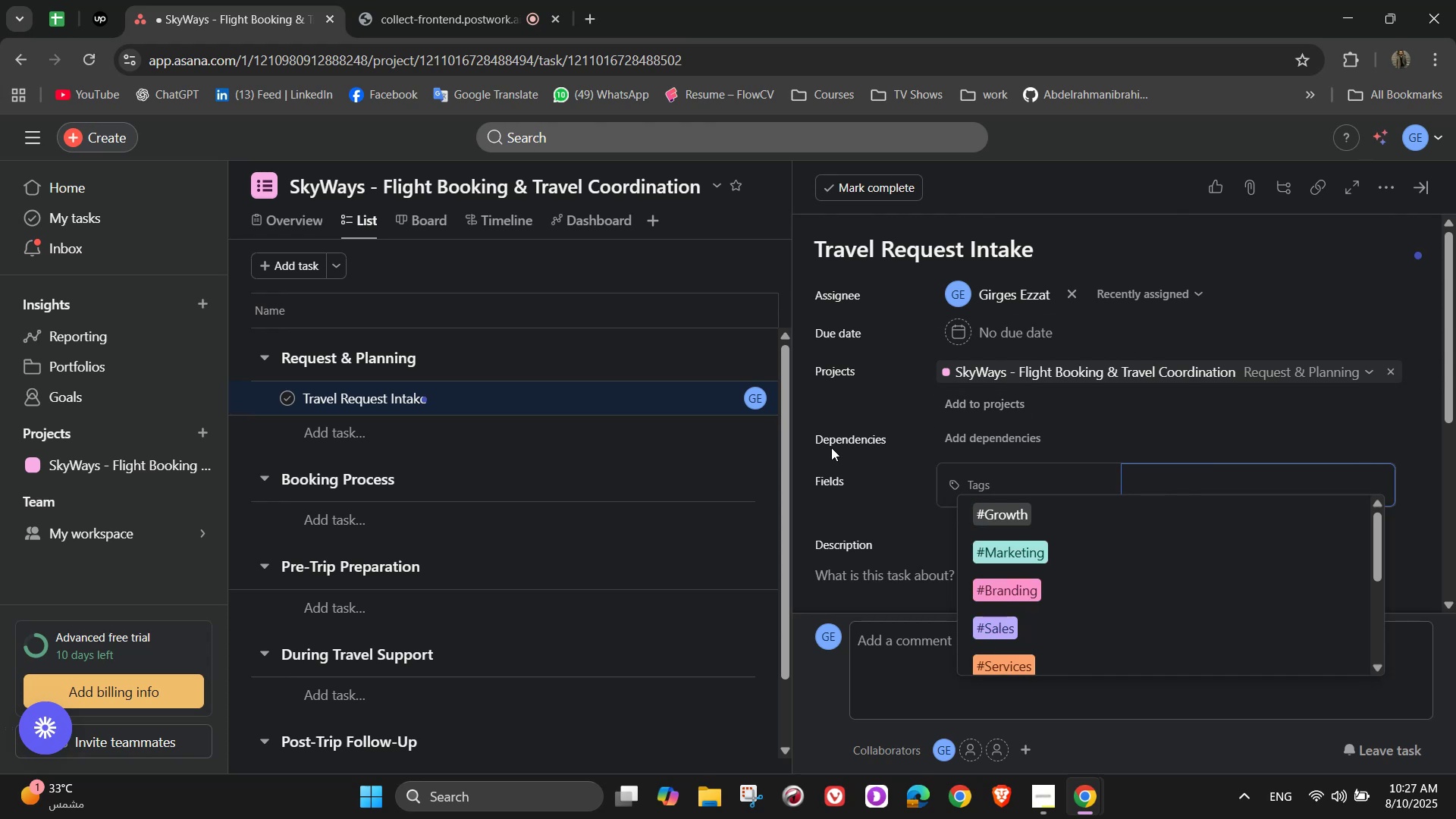 
key(Shift+3)
 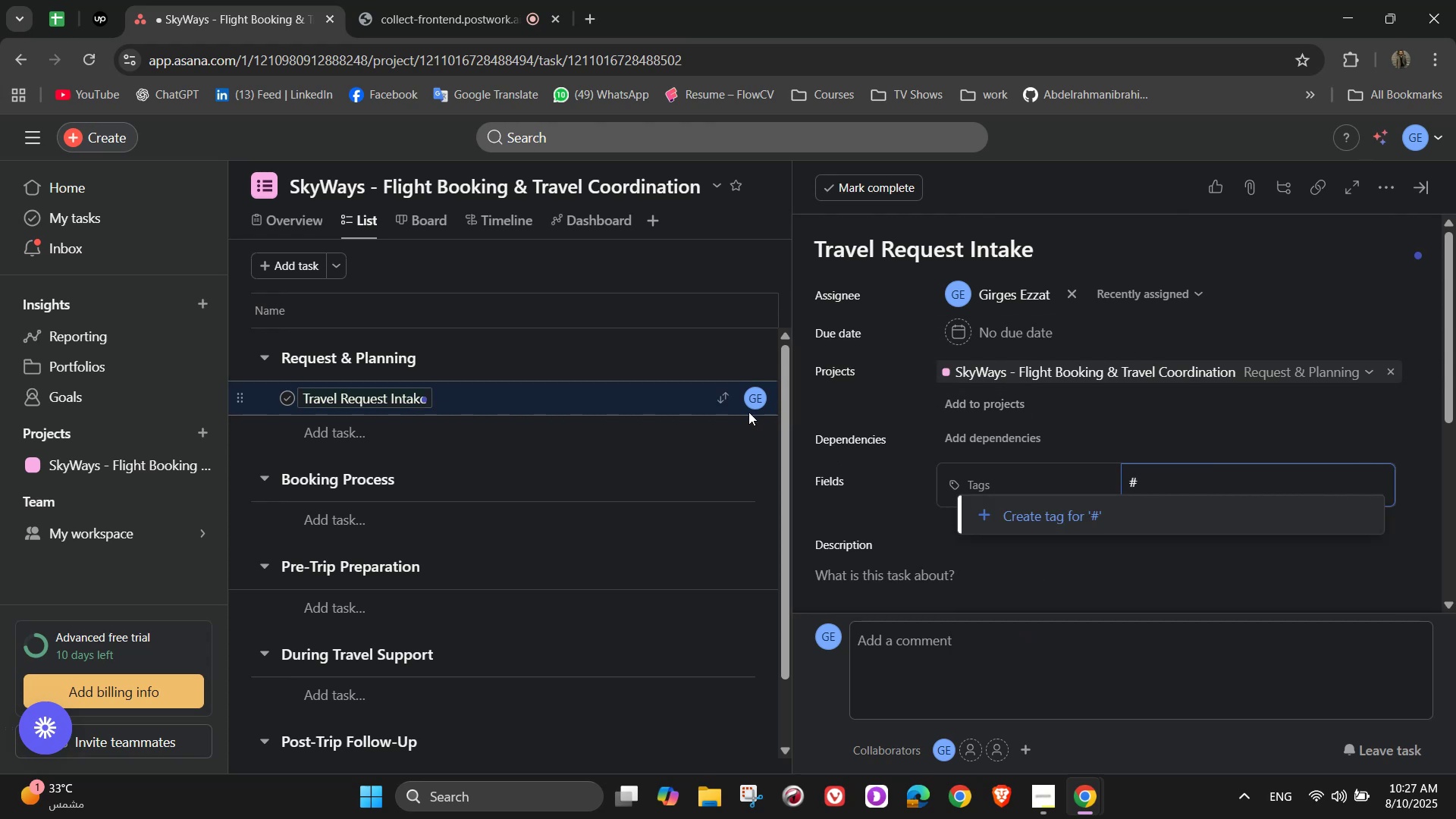 
key(P)
 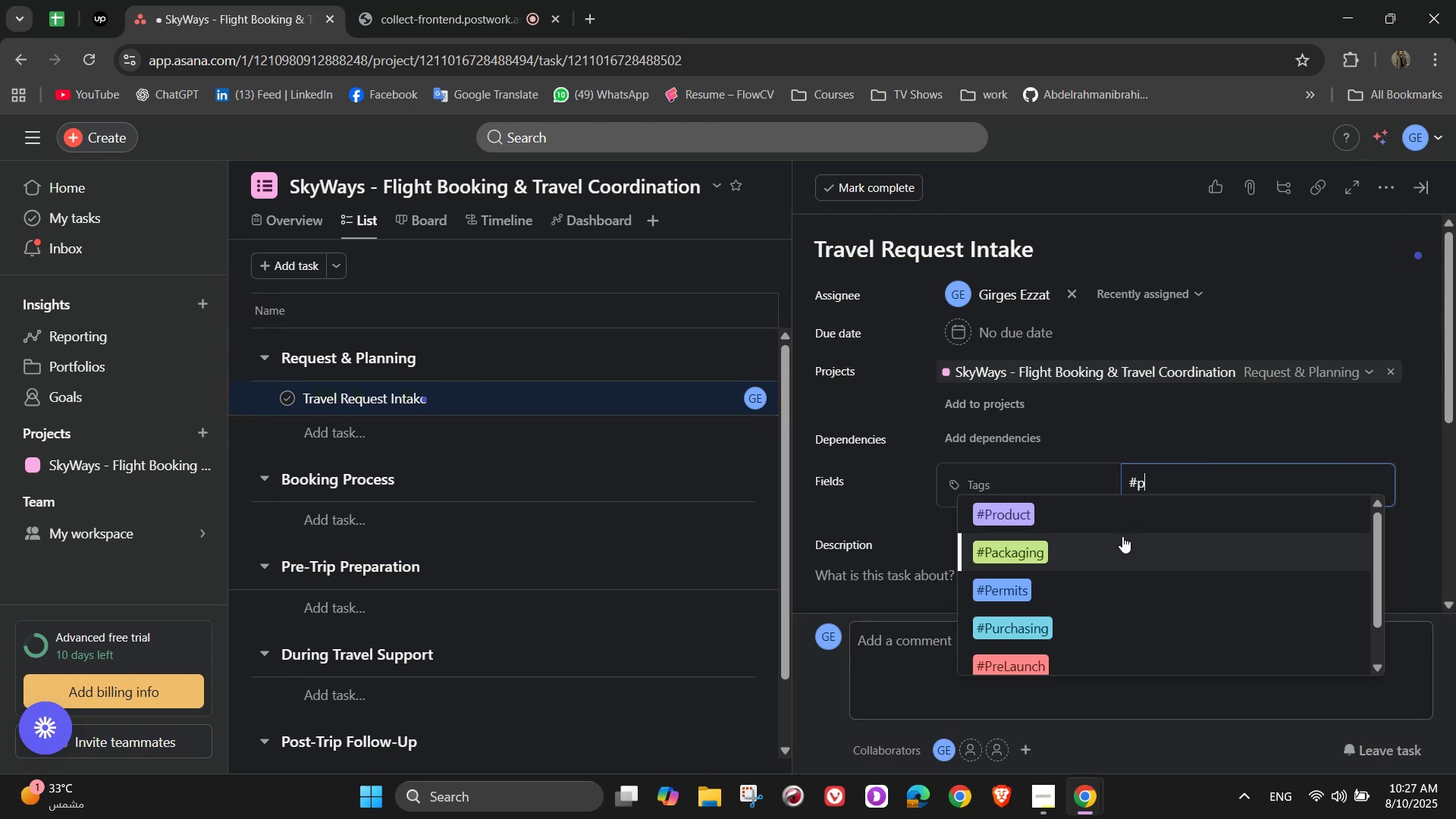 
scroll: coordinate [1077, 648], scroll_direction: up, amount: 1.0
 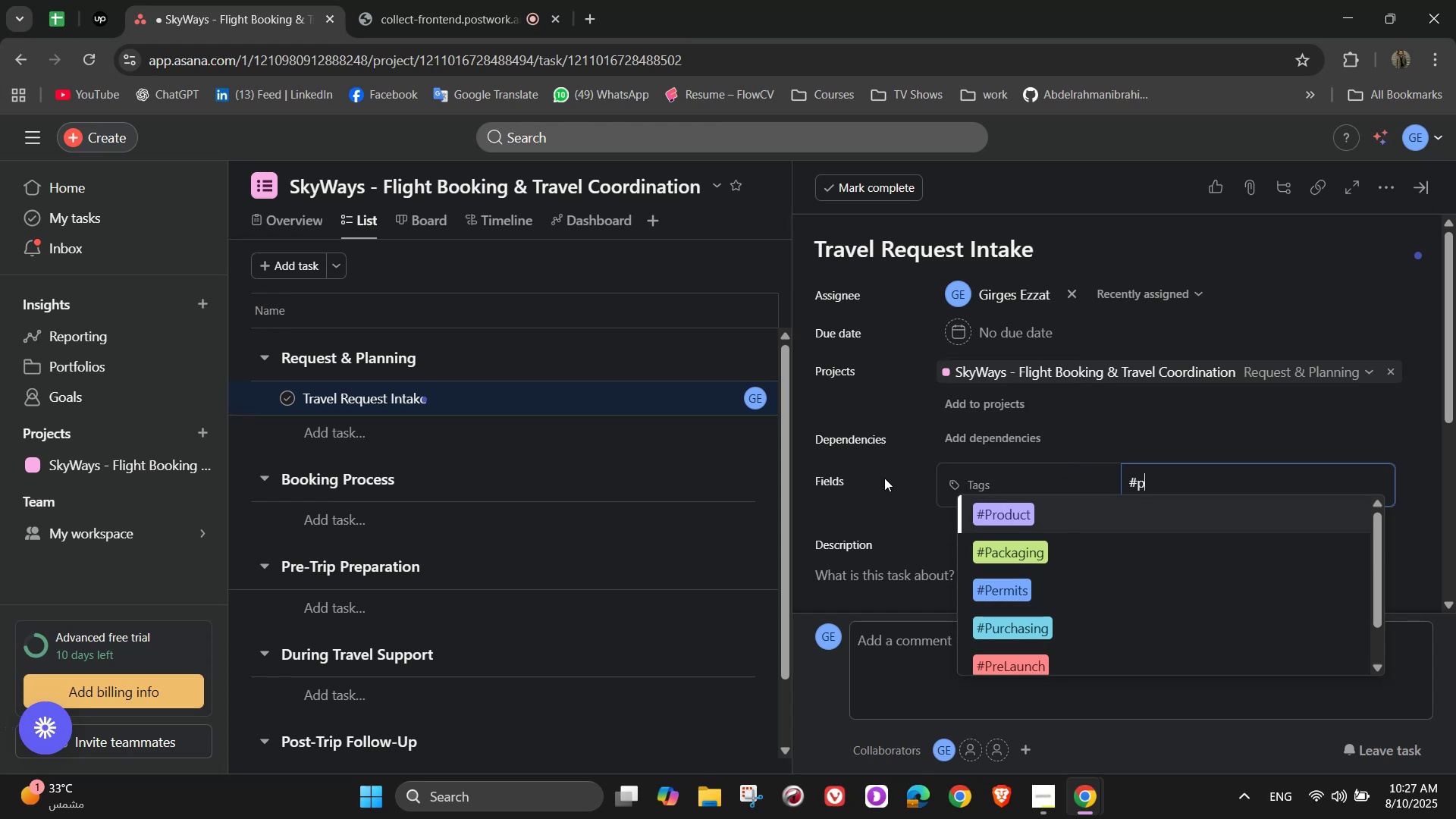 
key(Backspace)
type(r)
key(Backspace)
type(Planning)
 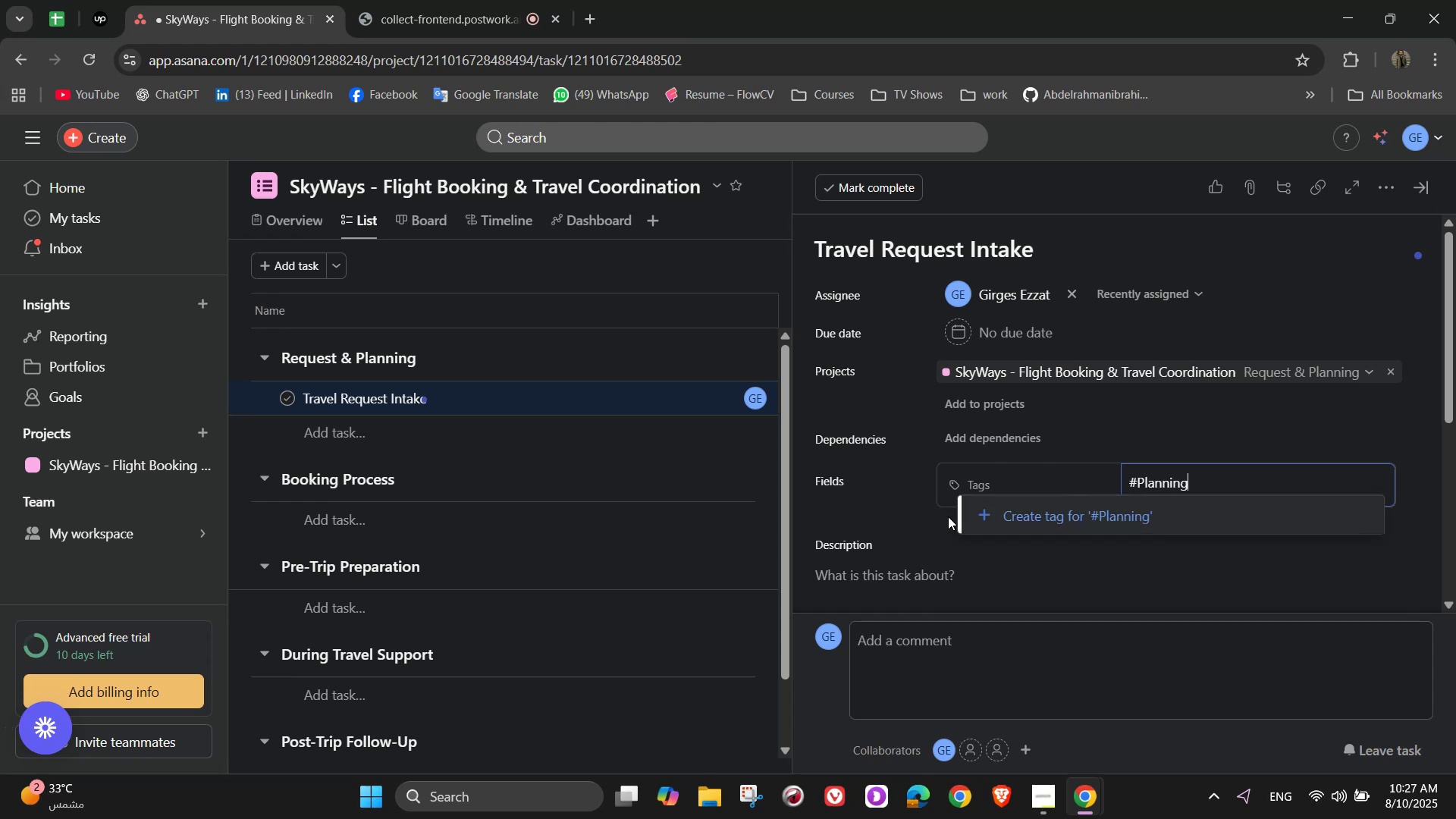 
left_click([1070, 512])
 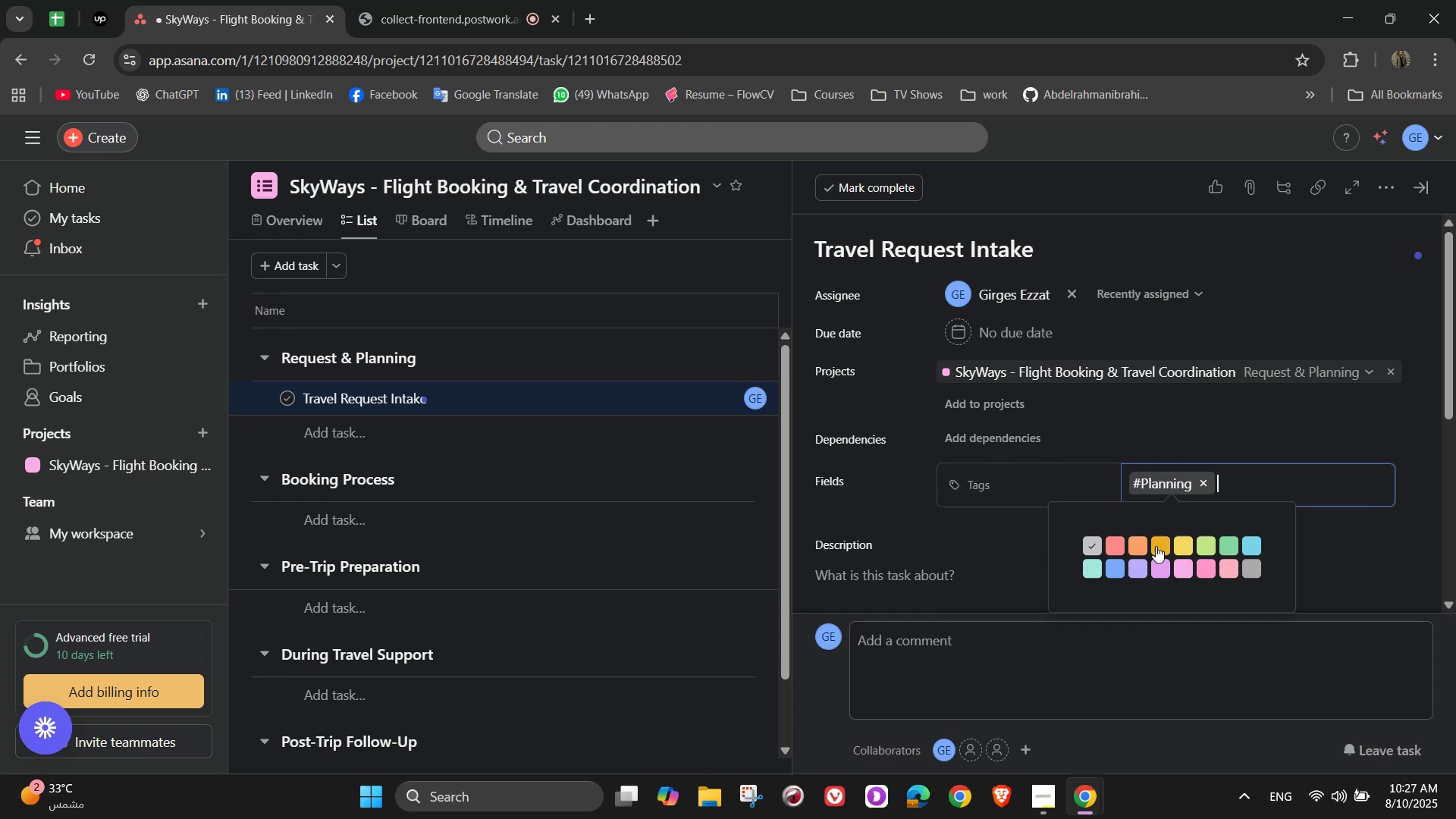 
left_click([1153, 548])
 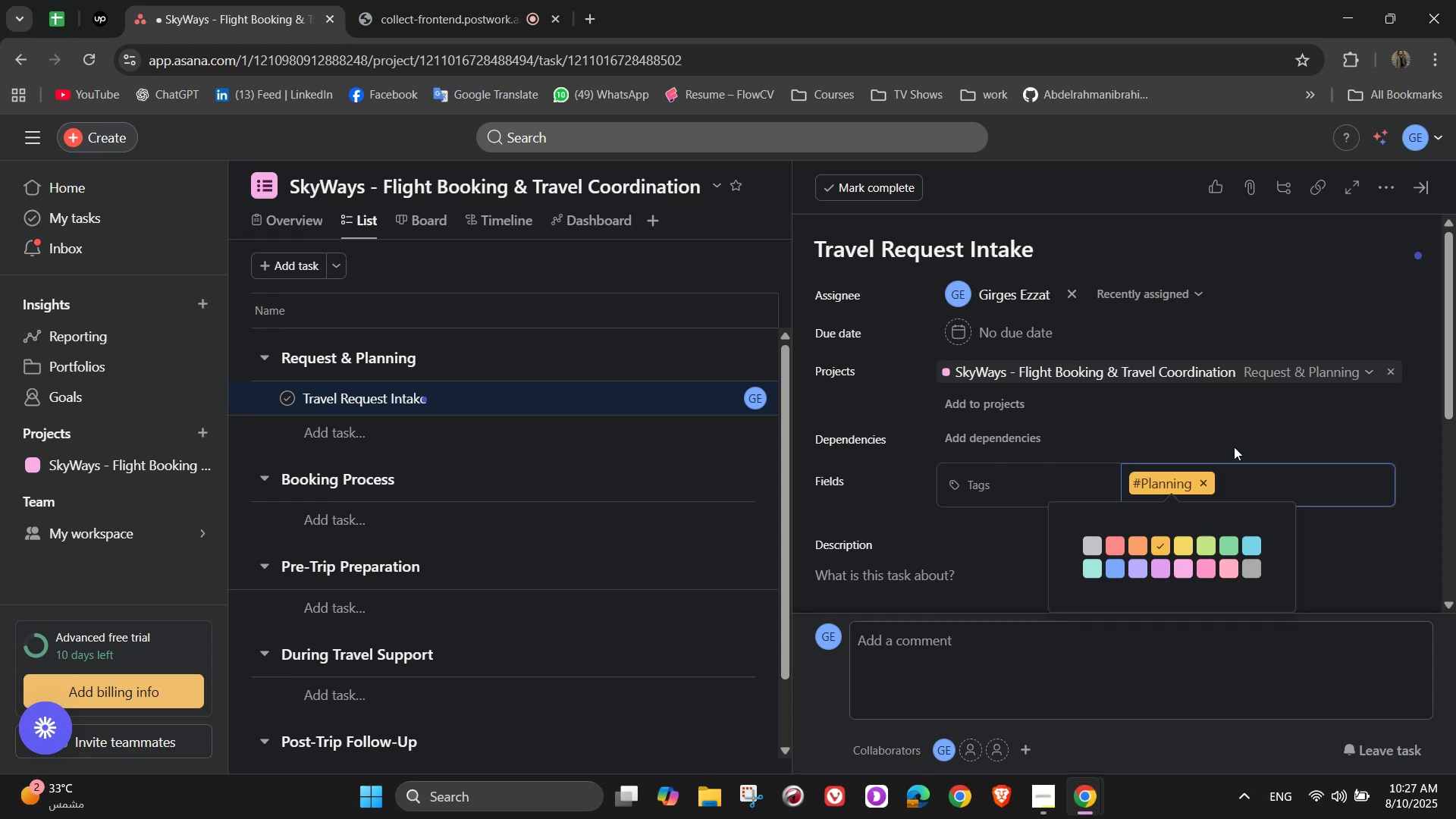 
left_click([1239, 427])
 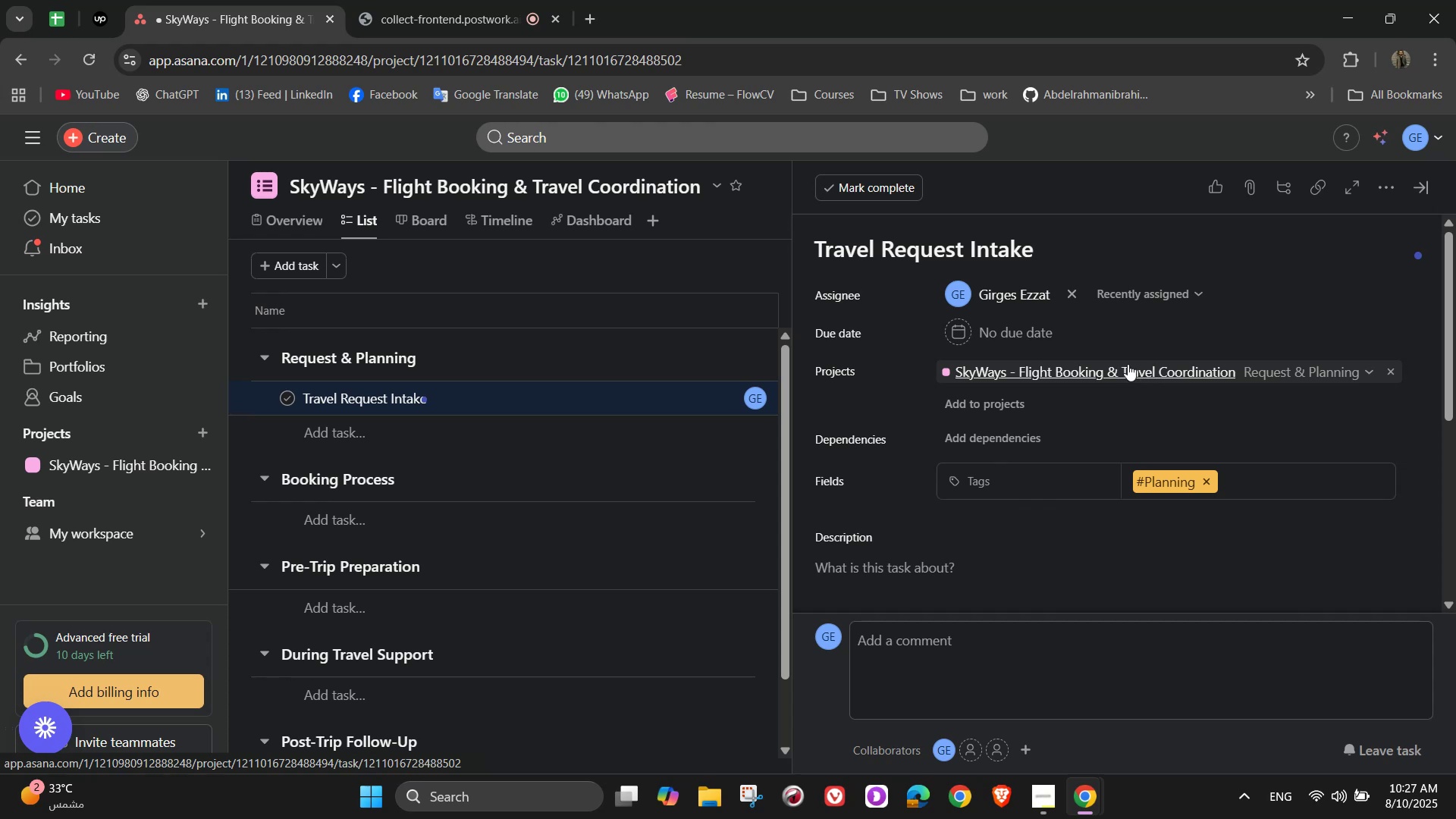 
scroll: coordinate [1105, 393], scroll_direction: none, amount: 0.0
 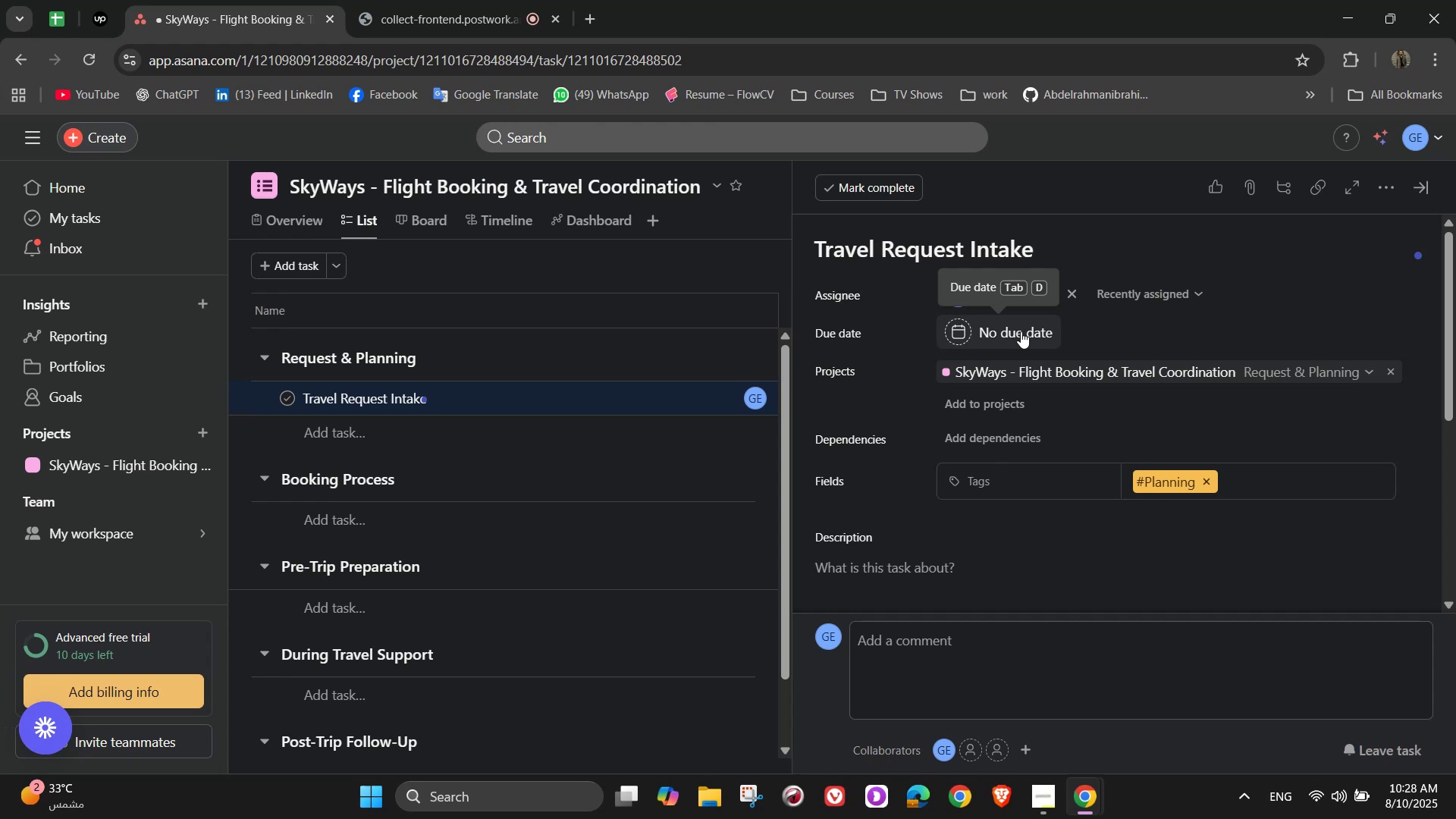 
wait(22.14)
 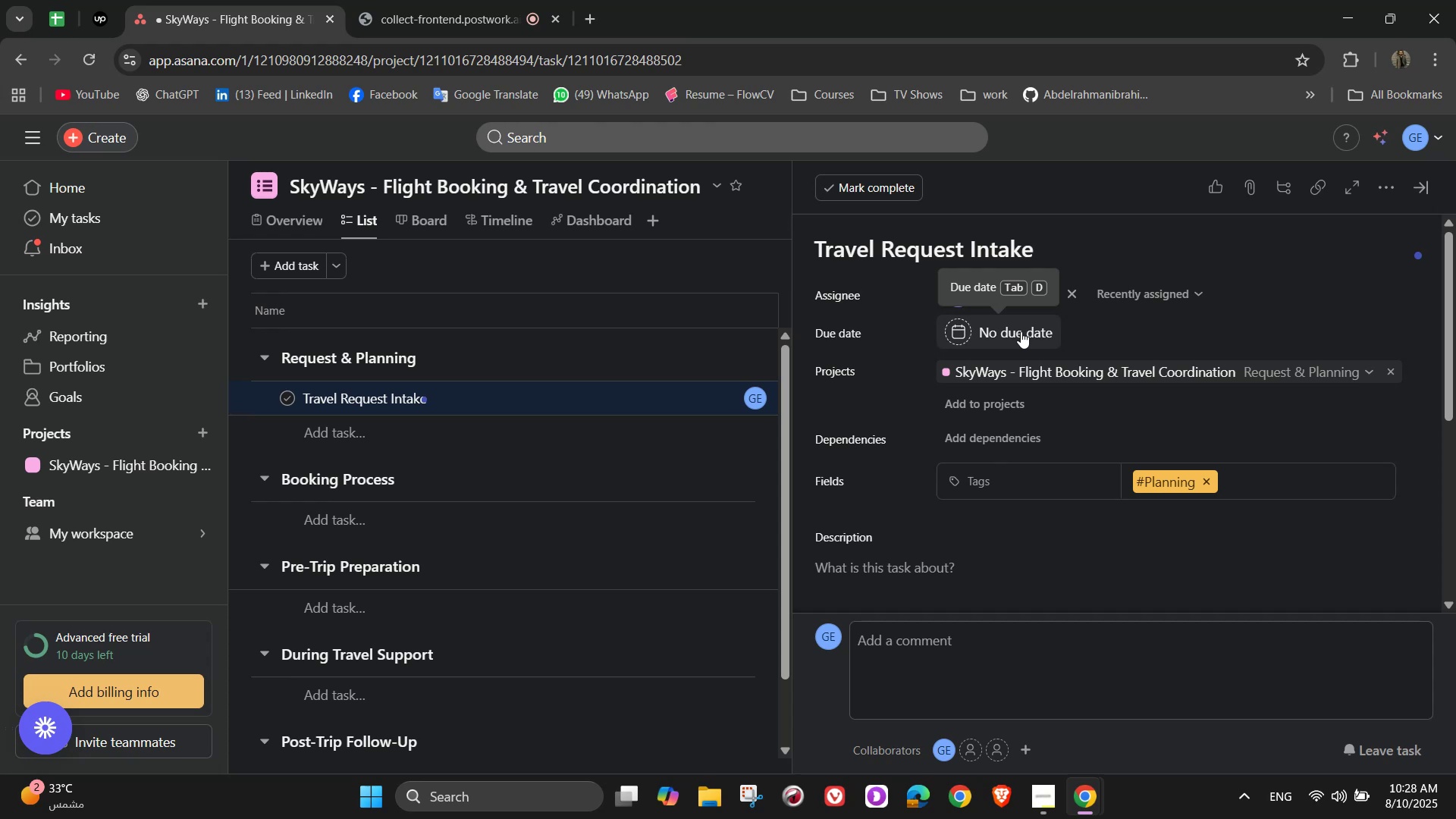 
left_click([1019, 331])
 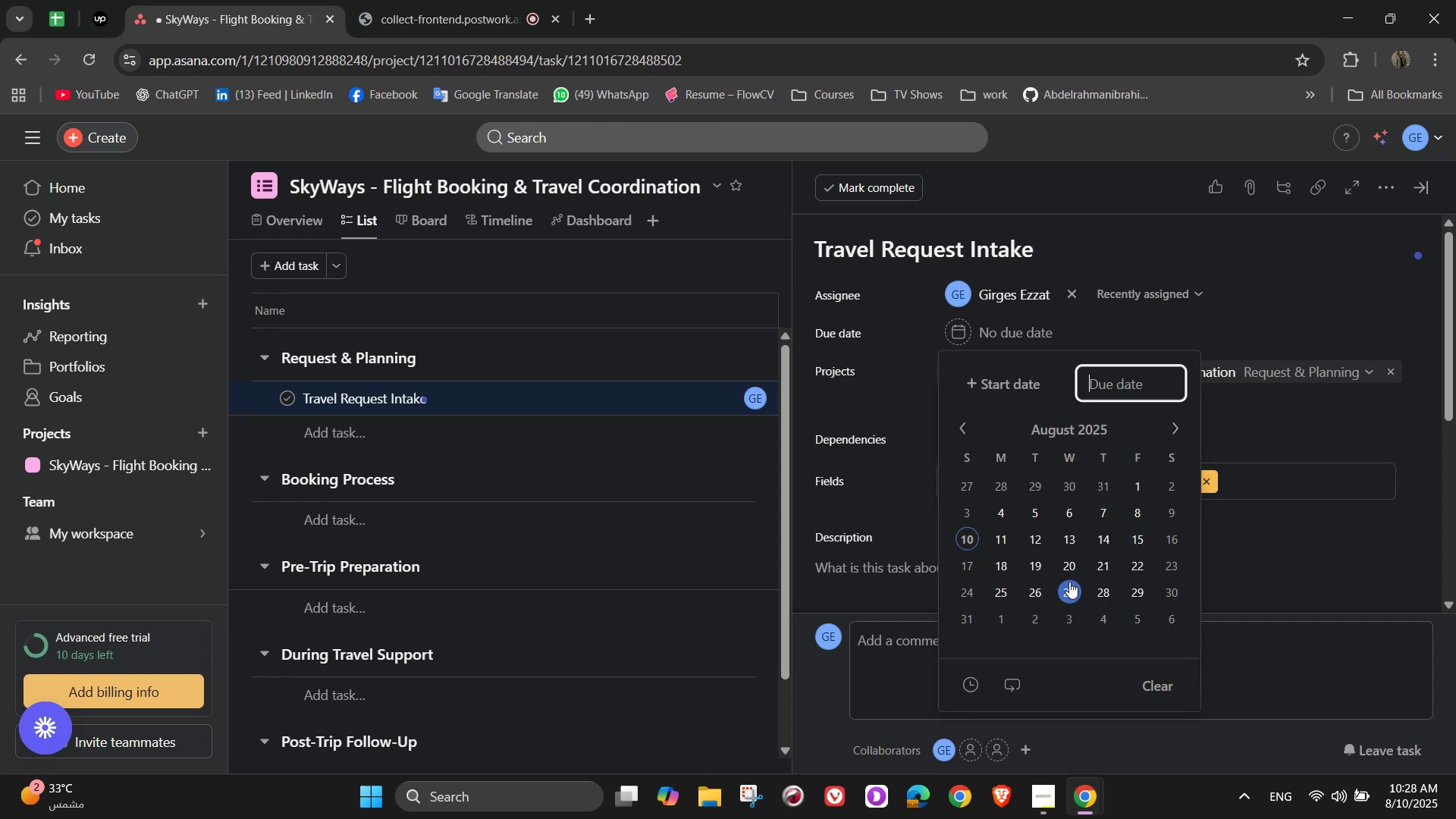 
double_click([1256, 547])
 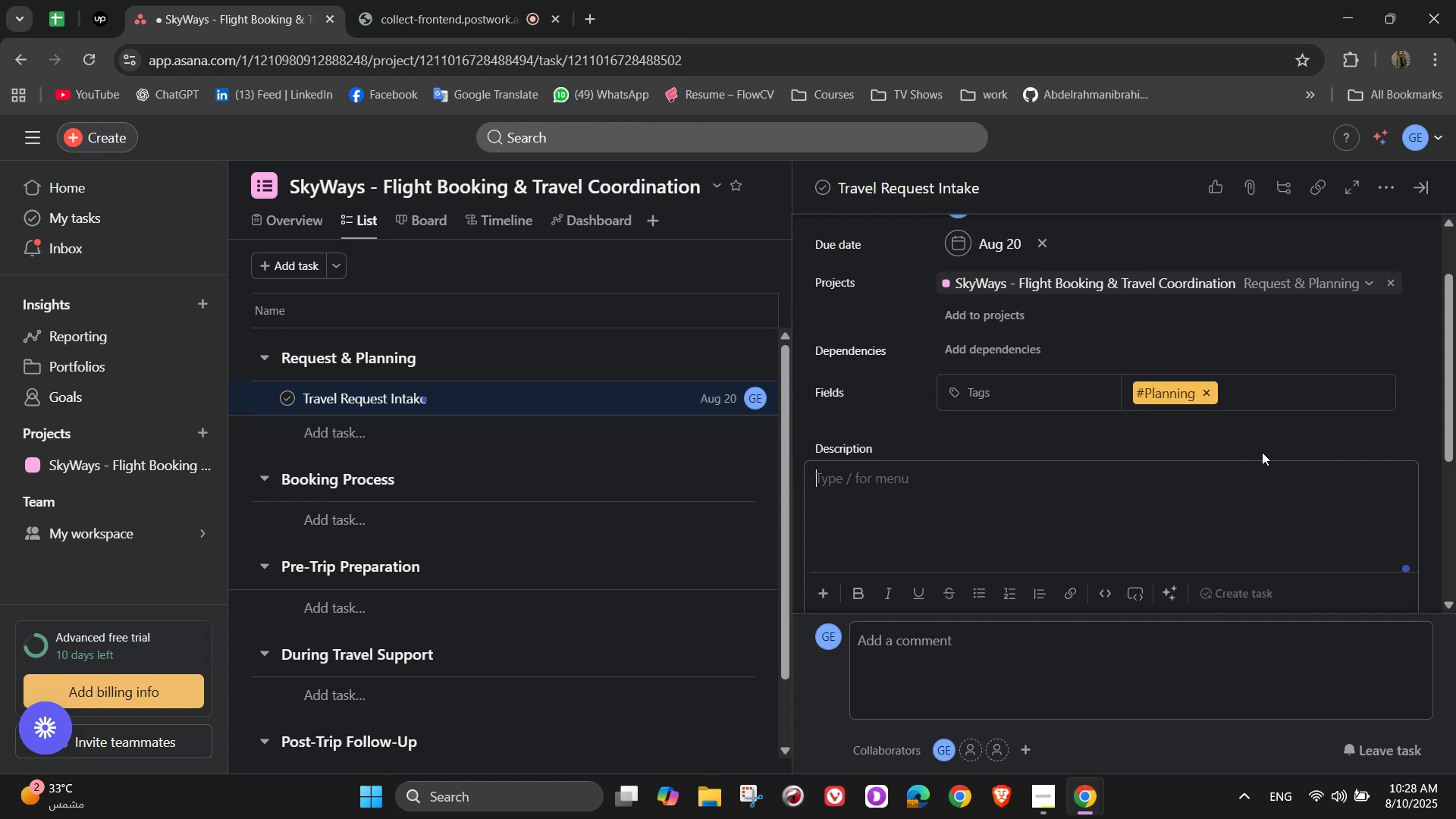 
type(Collect essential tri[)
key(Backspace)
type(p)
 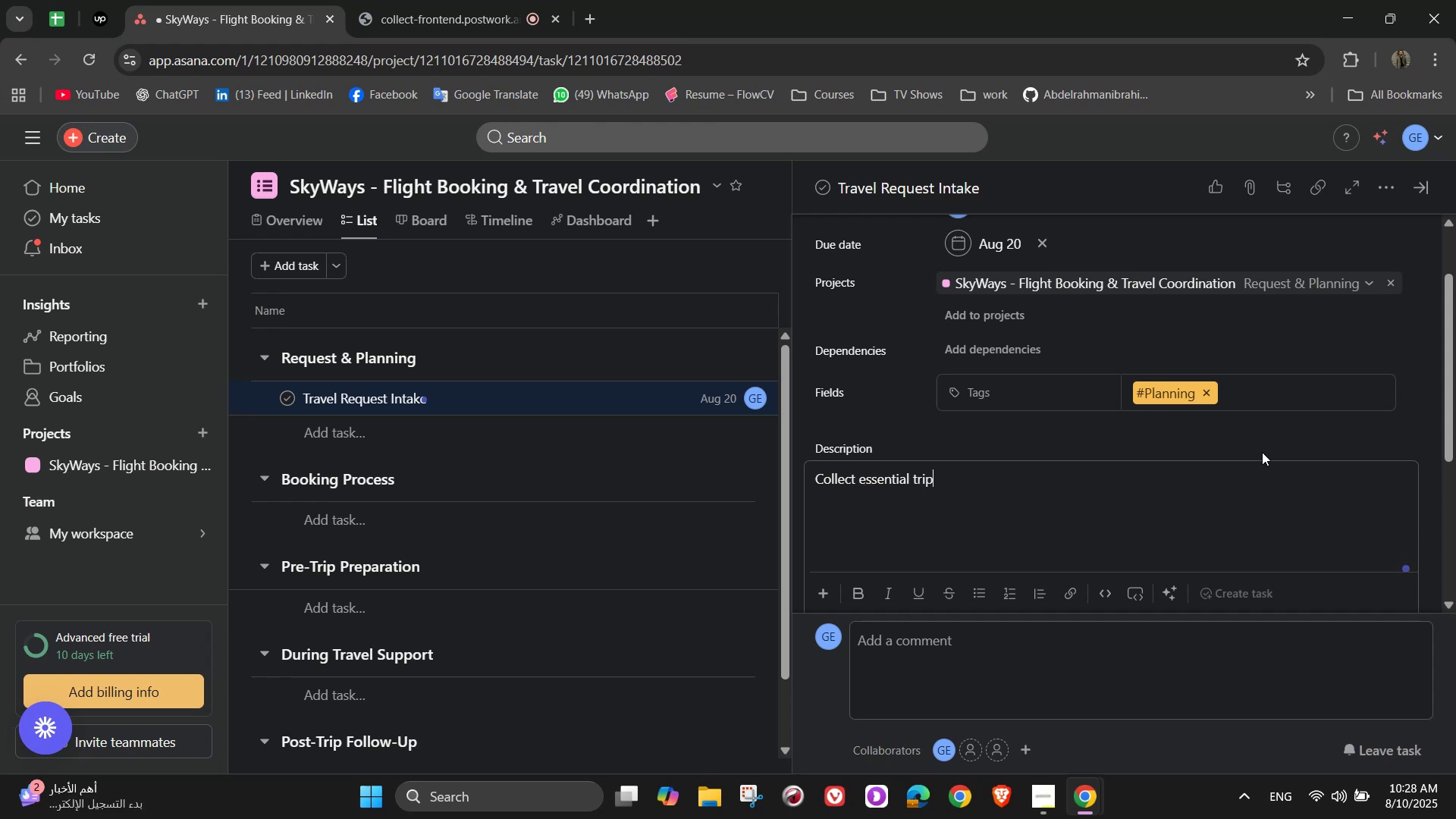 
type( details)
 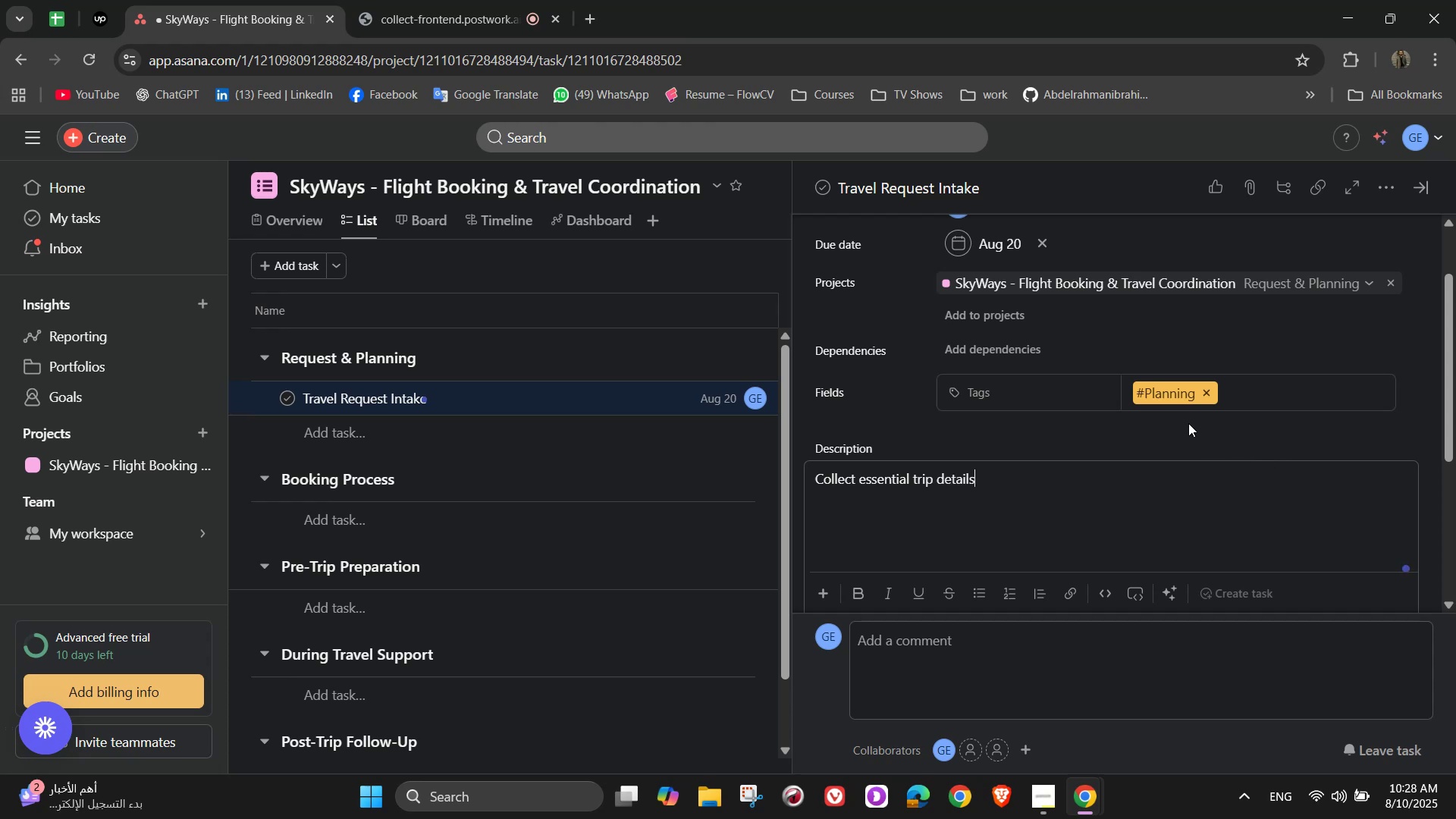 
wait(11.79)
 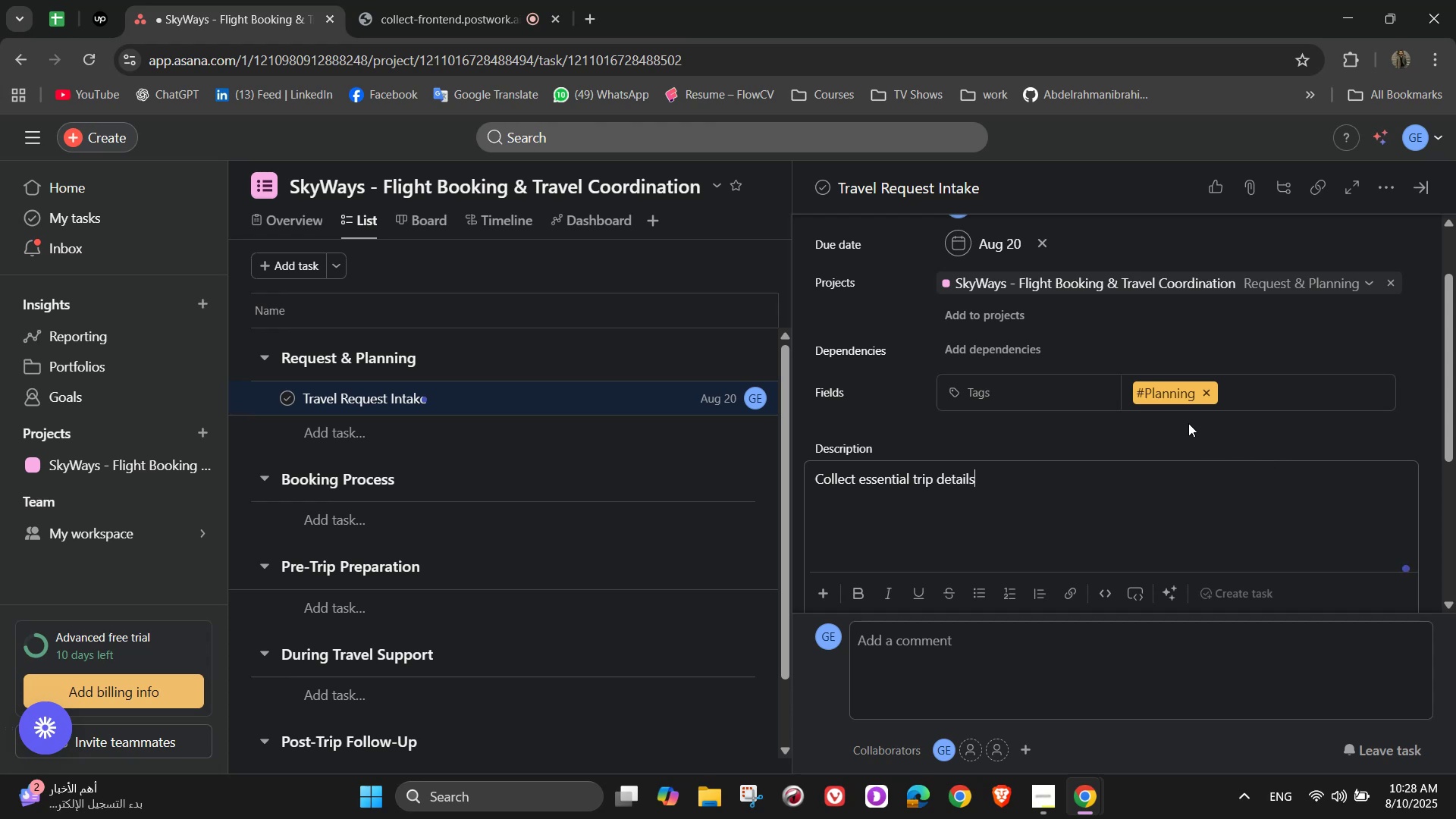 
scroll: coordinate [1079, 503], scroll_direction: down, amount: 2.0
 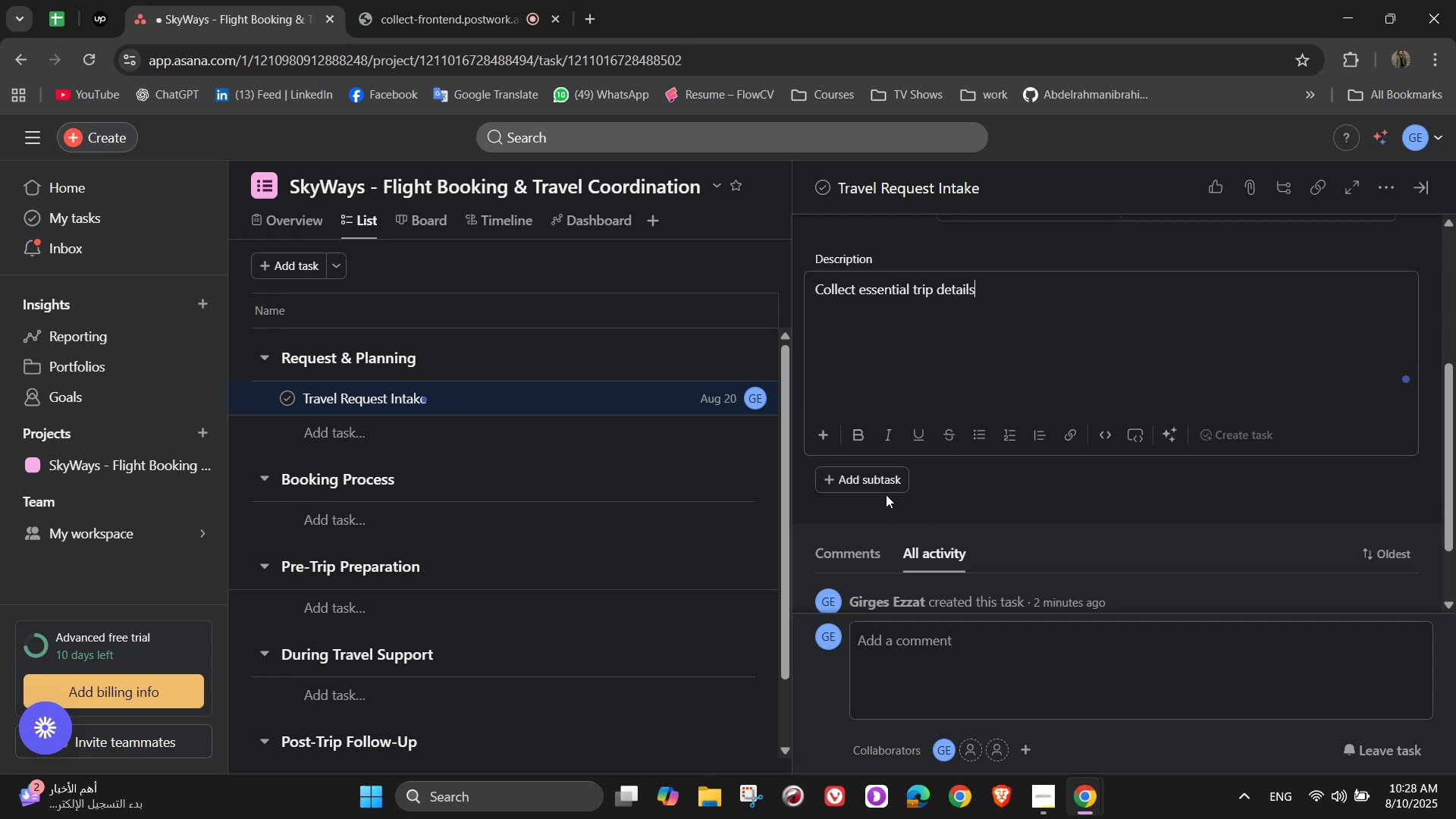 
left_click([875, 488])
 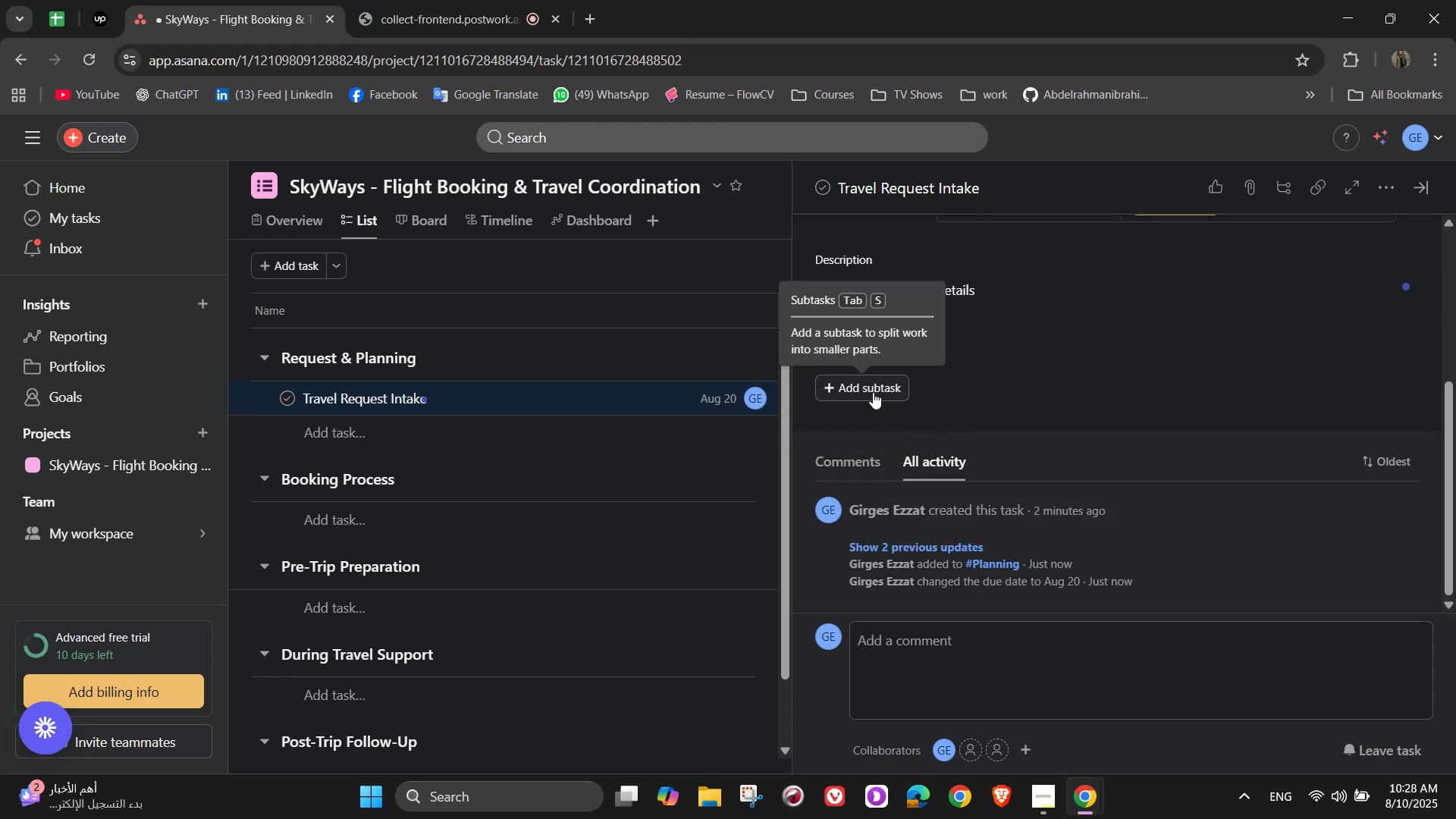 
left_click([874, 394])
 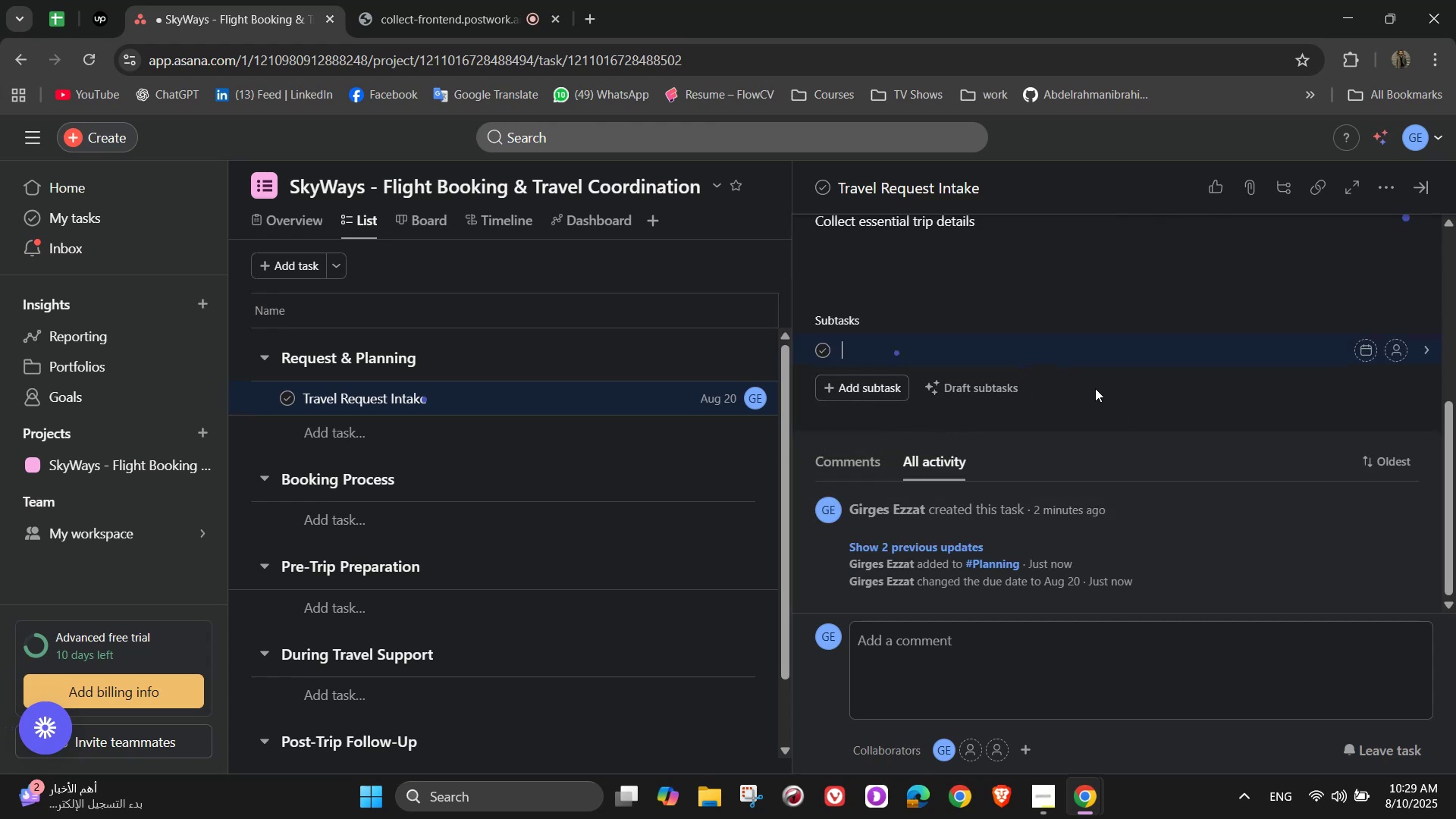 
type(Passenger names)
 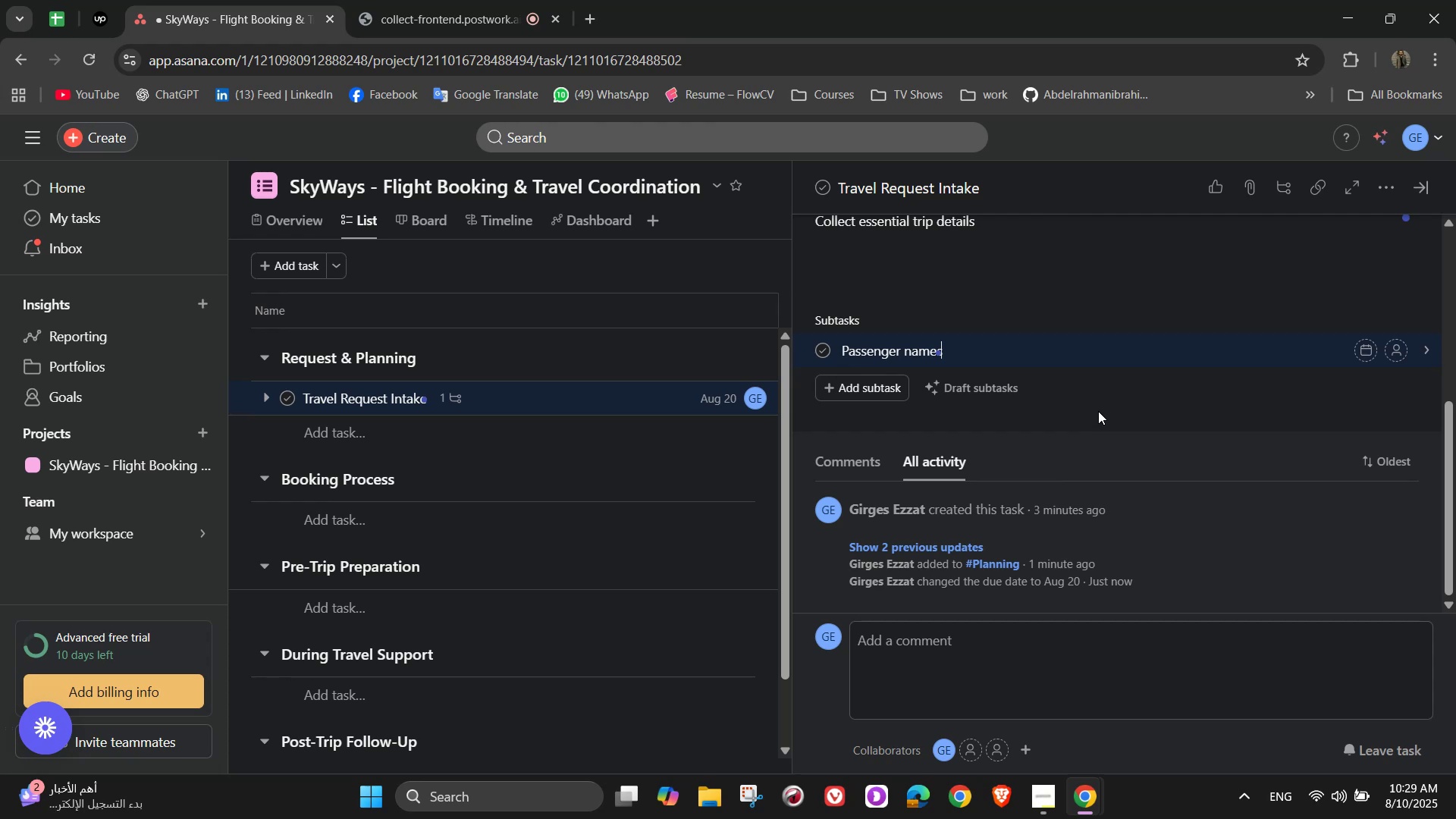 
wait(7.76)
 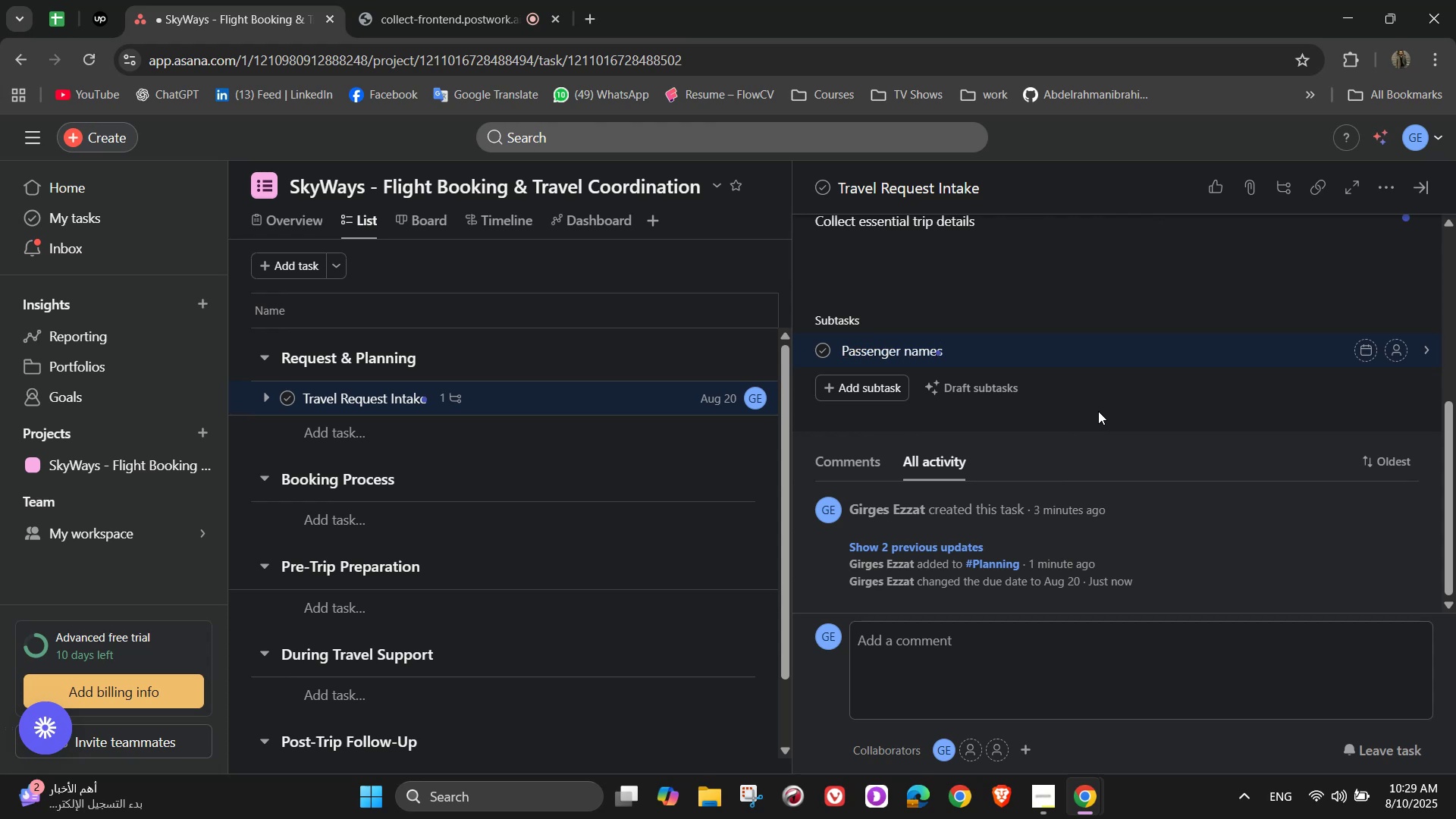 
type( and passport info)
 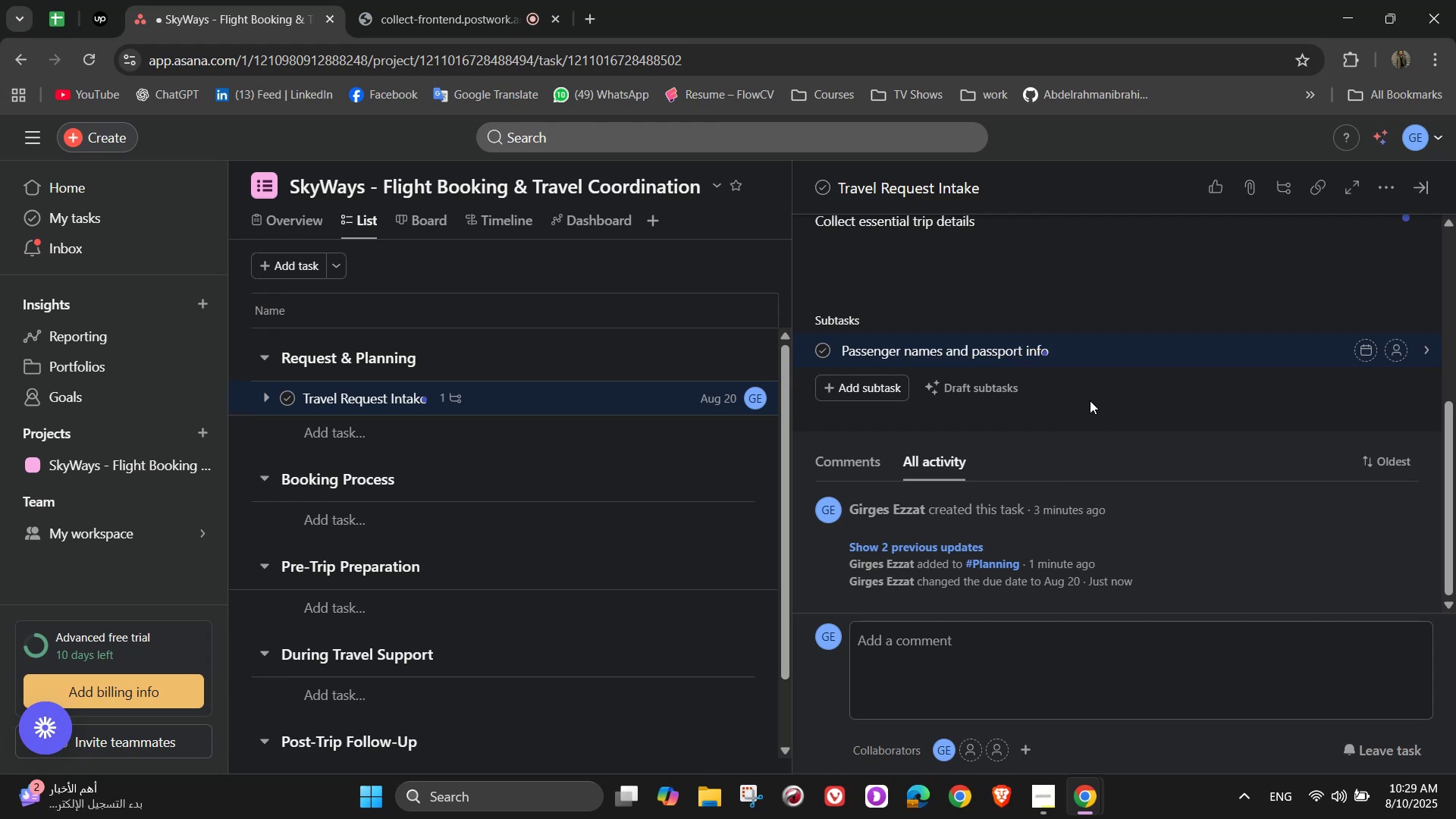 
key(NumpadEnter)
type(Trvel dates)
 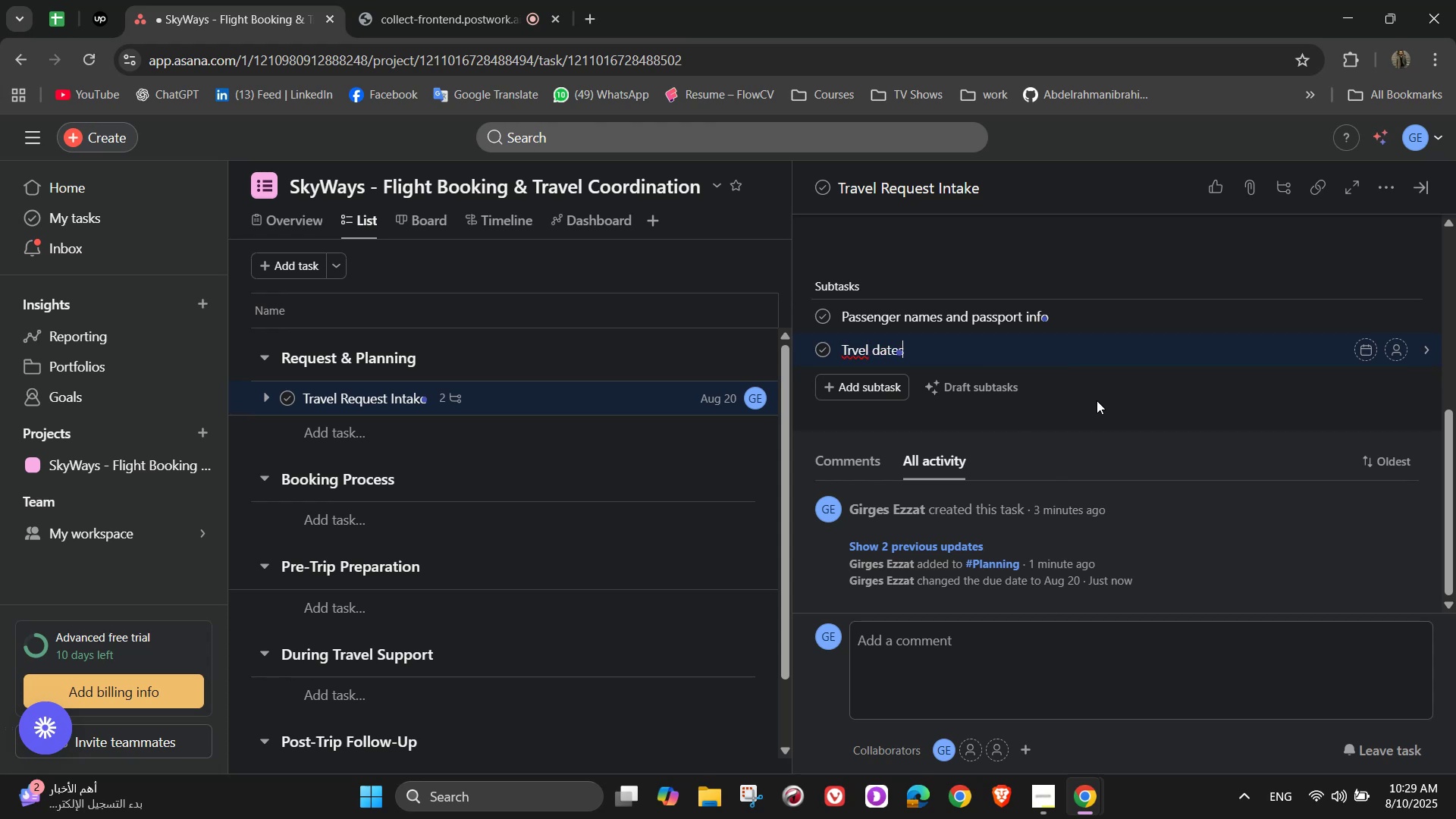 
left_click([849, 359])
 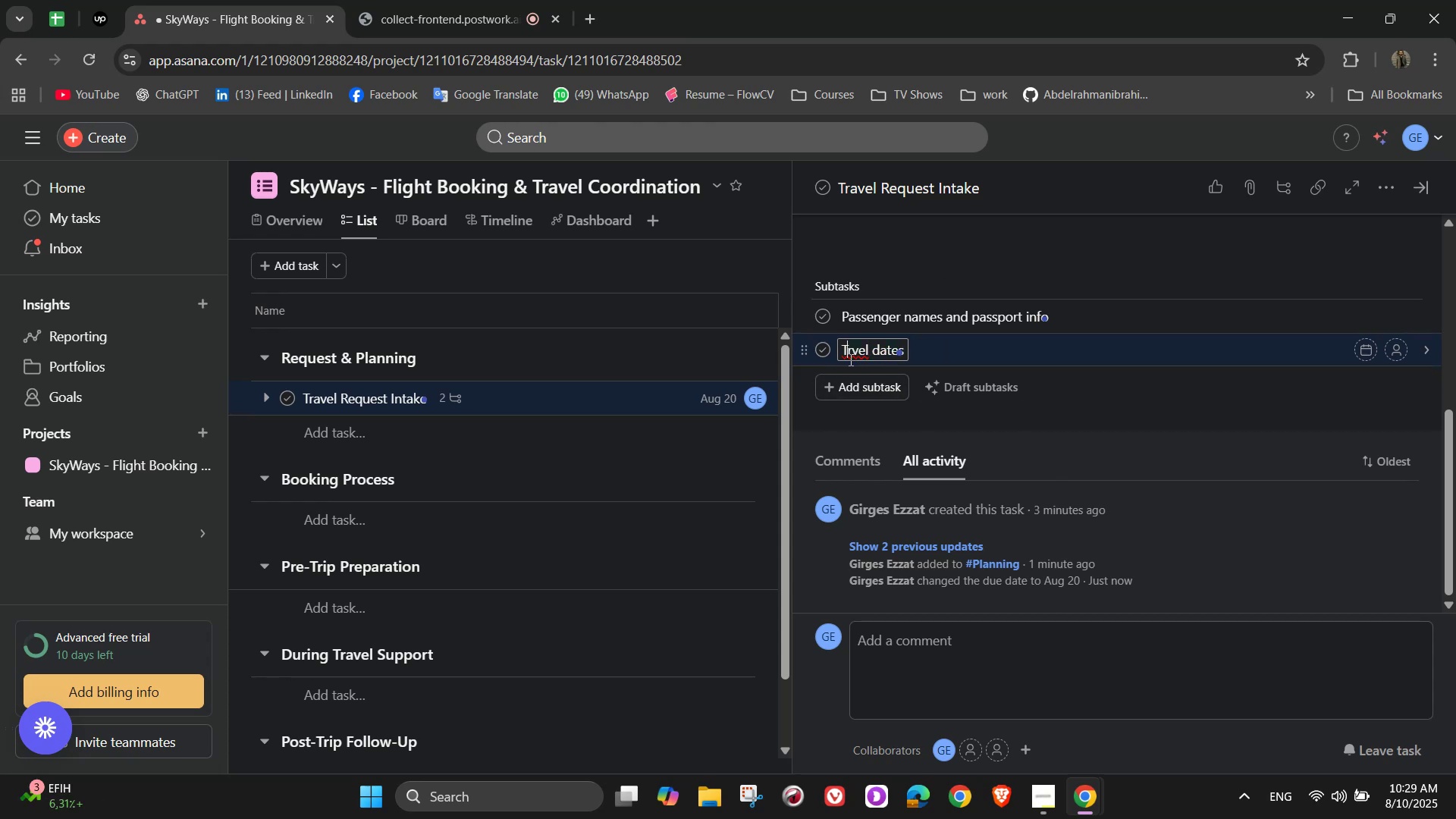 
key(A)
 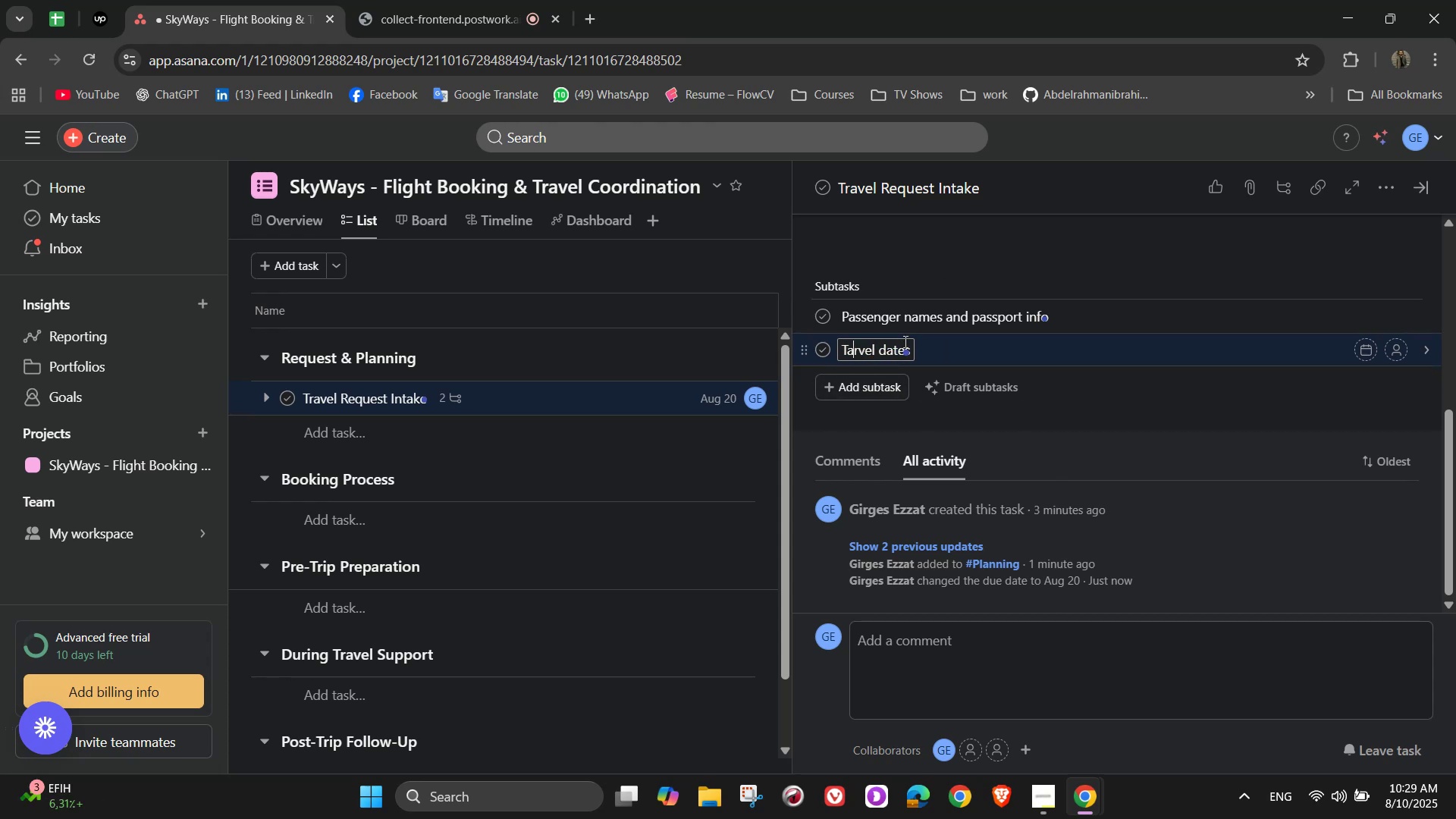 
key(ArrowRight)
 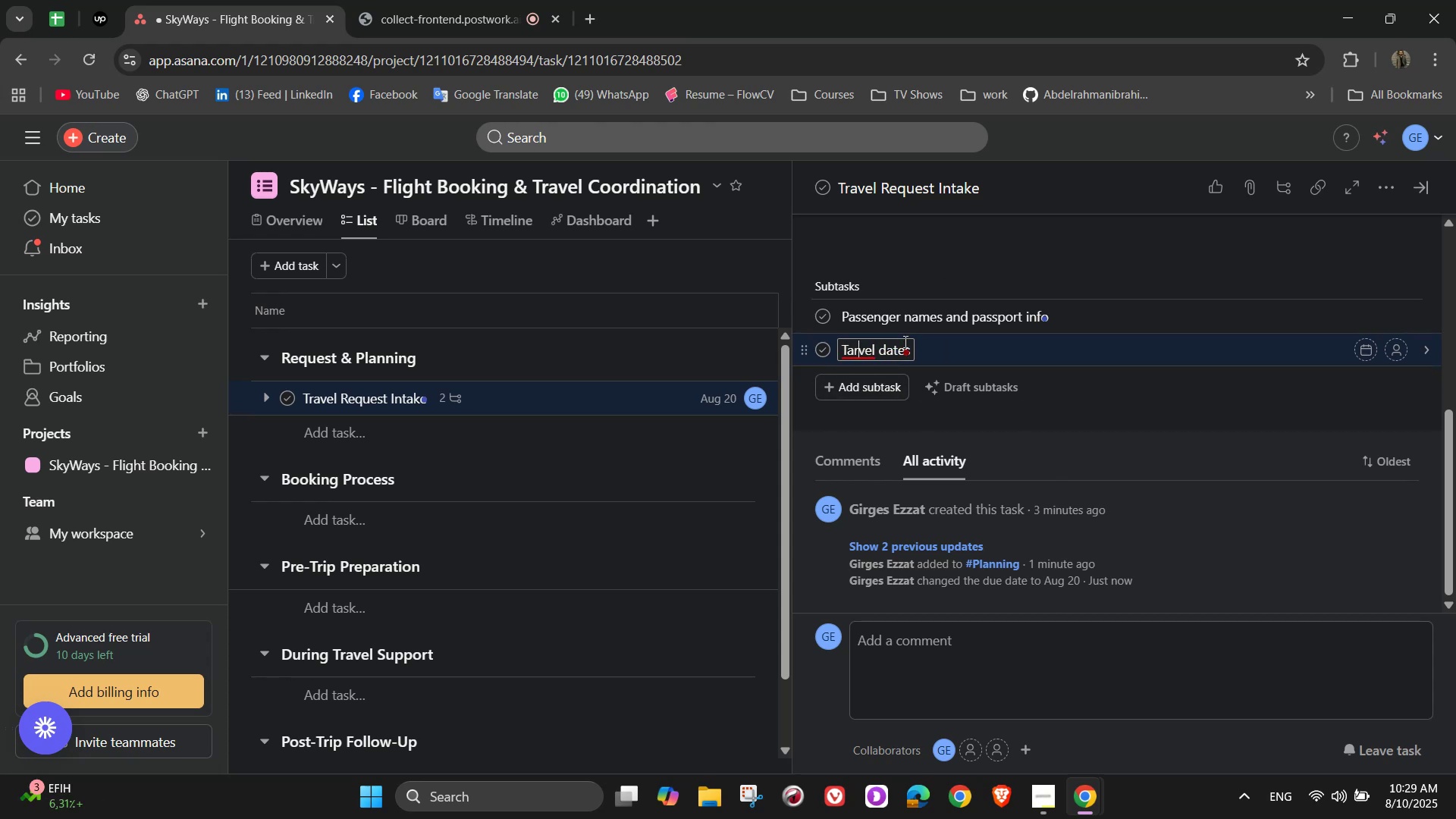 
key(ArrowLeft)
 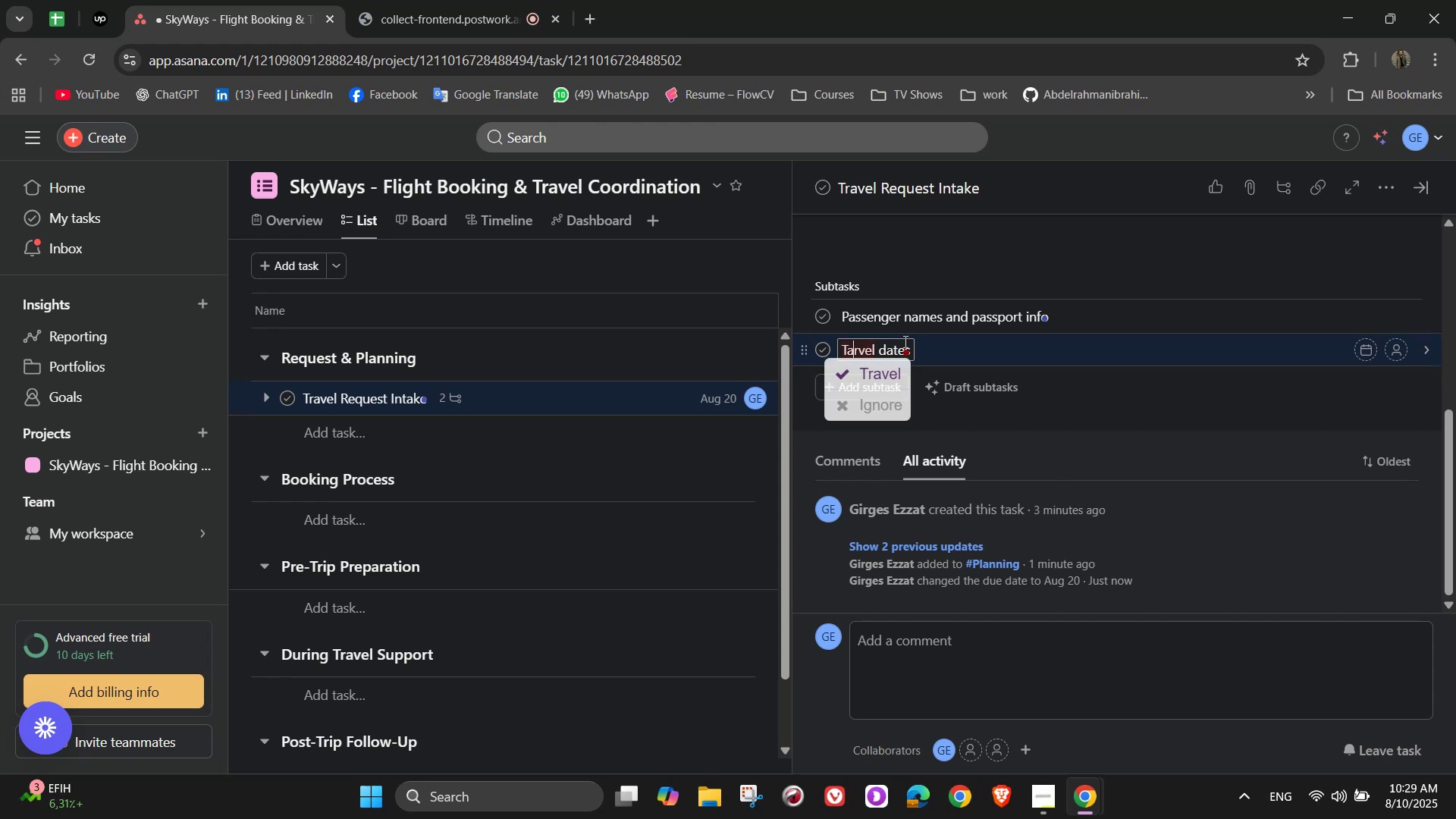 
key(Backspace)
 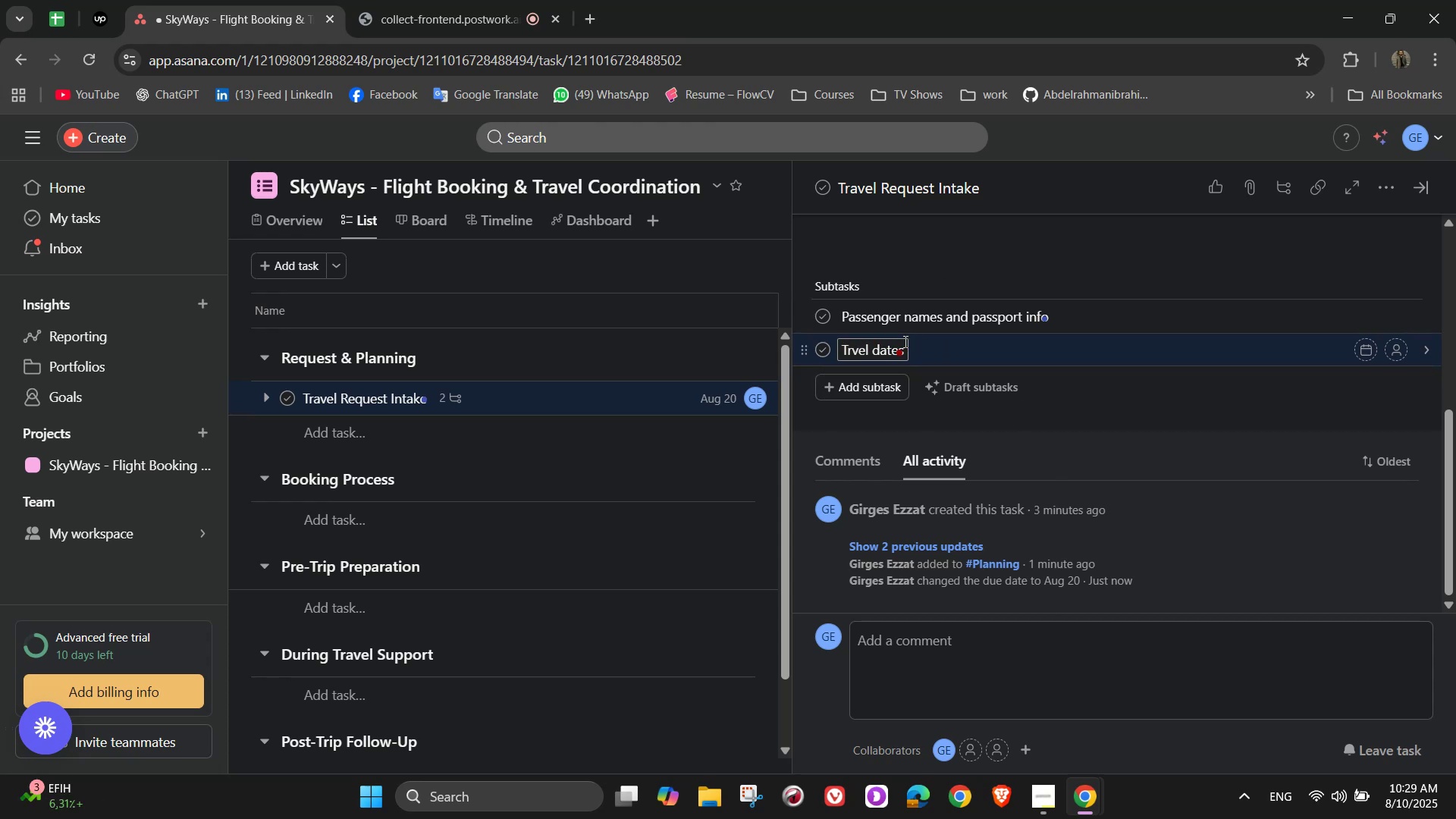 
key(Numpad0)
 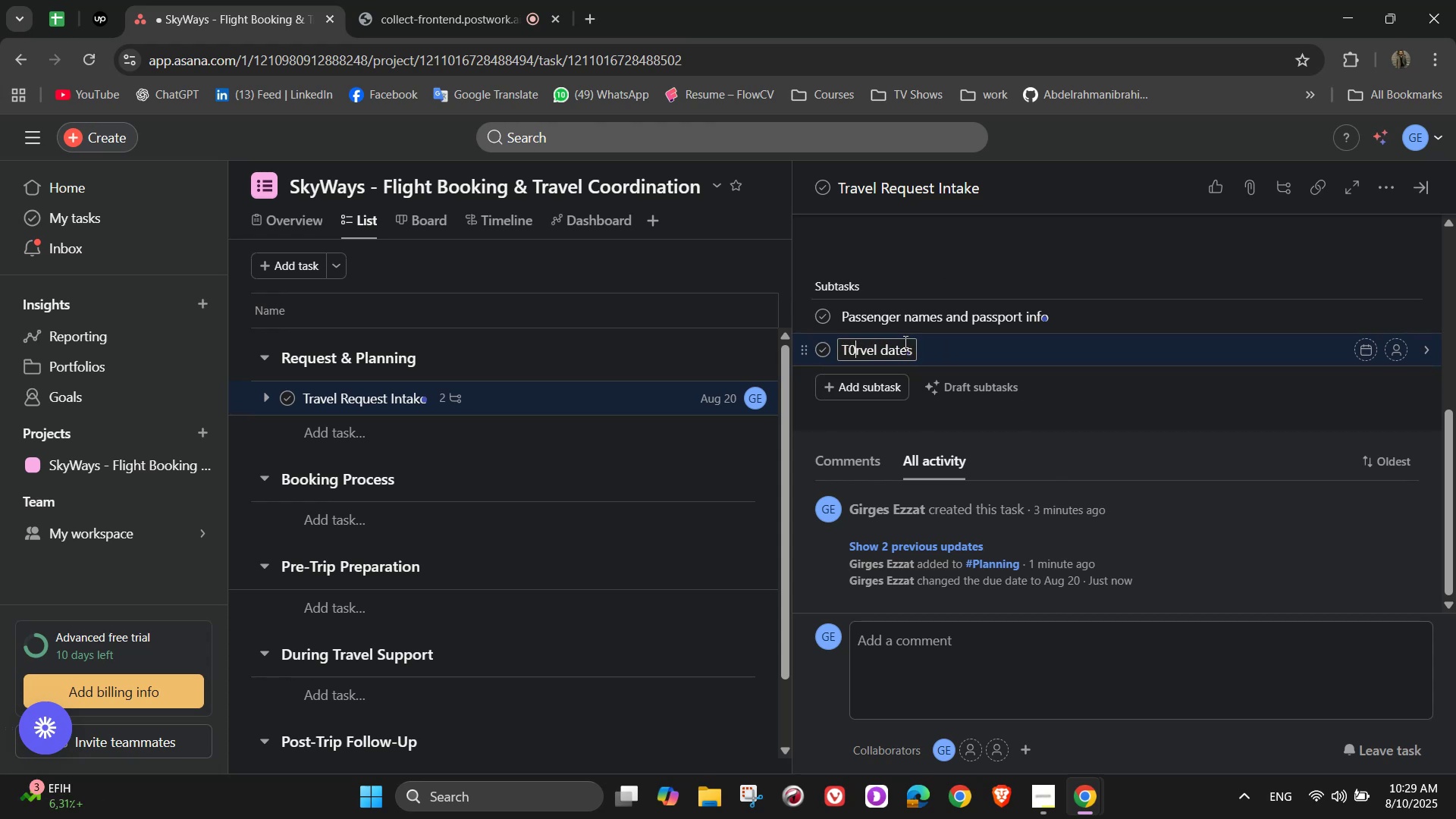 
key(Backspace)
 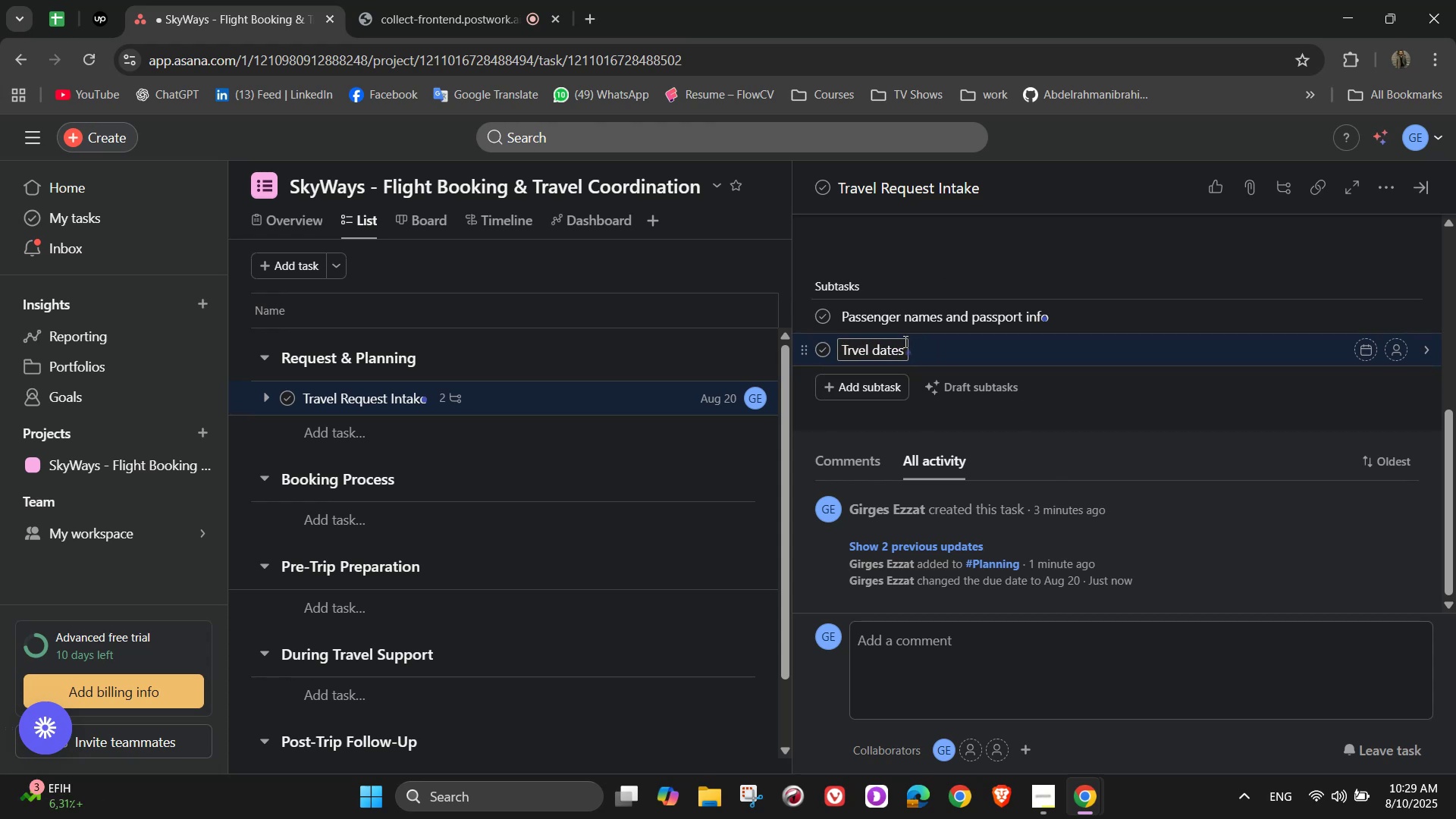 
key(ArrowRight)
 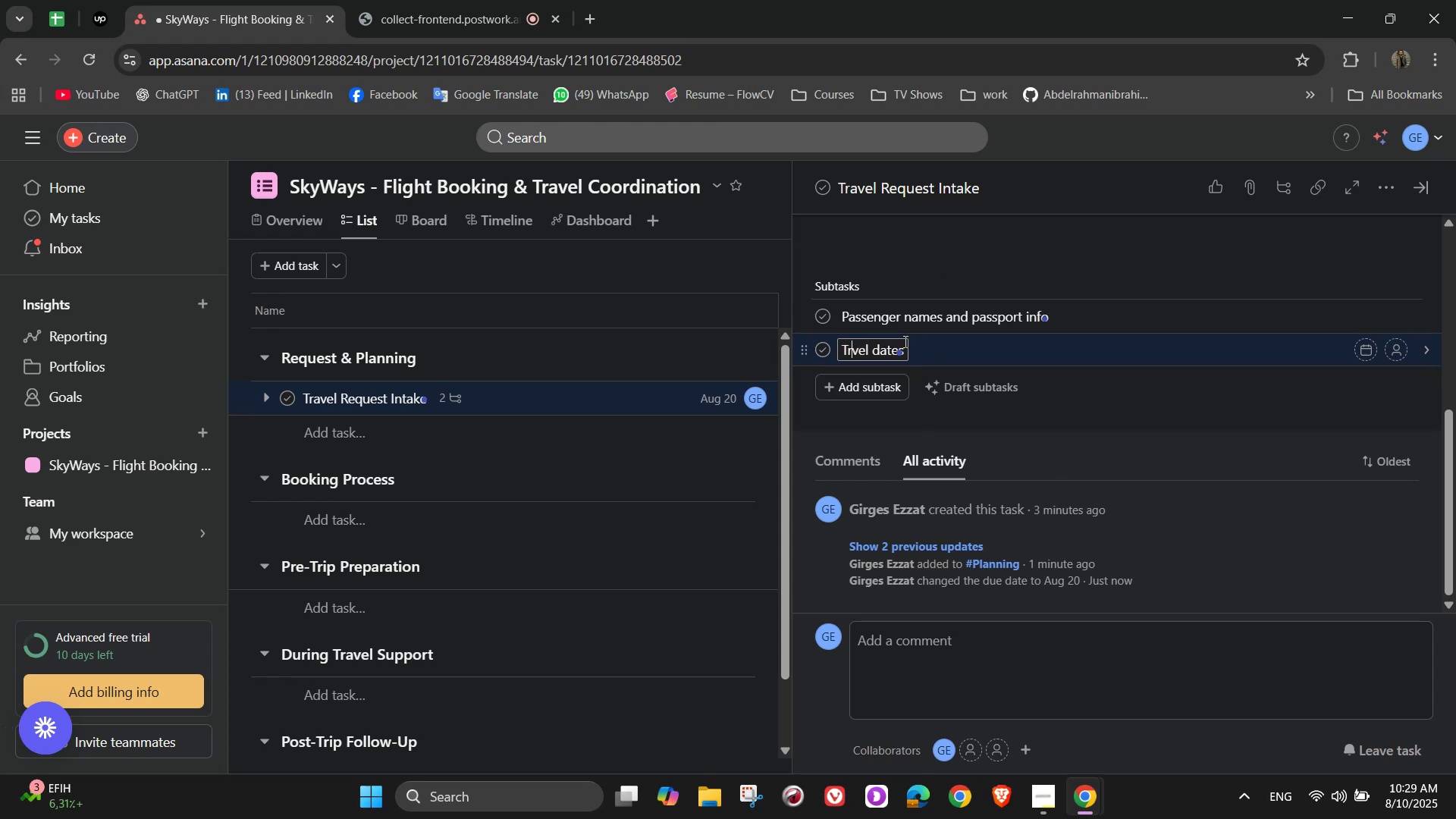 
key(A)
 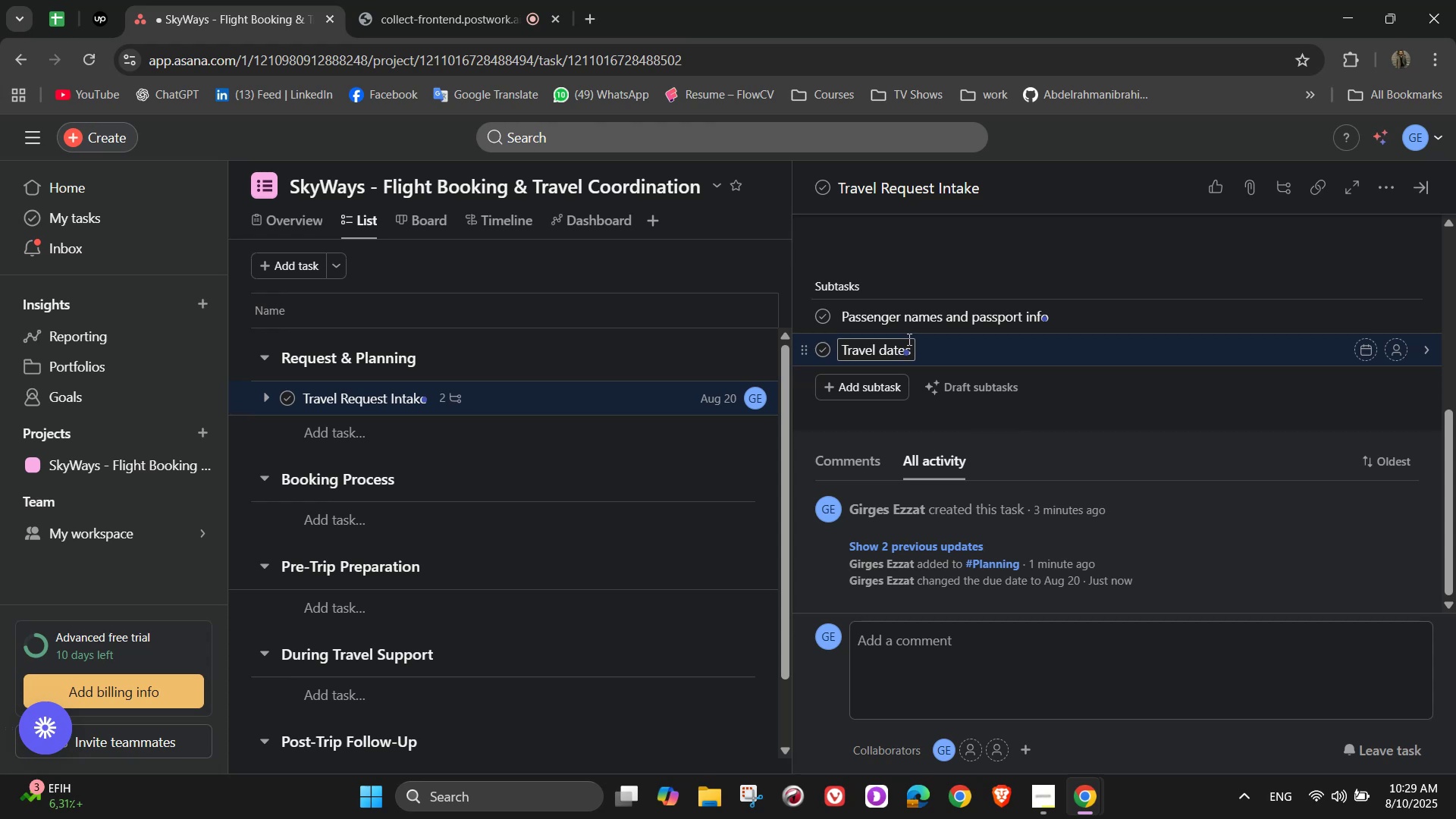 
wait(13.48)
 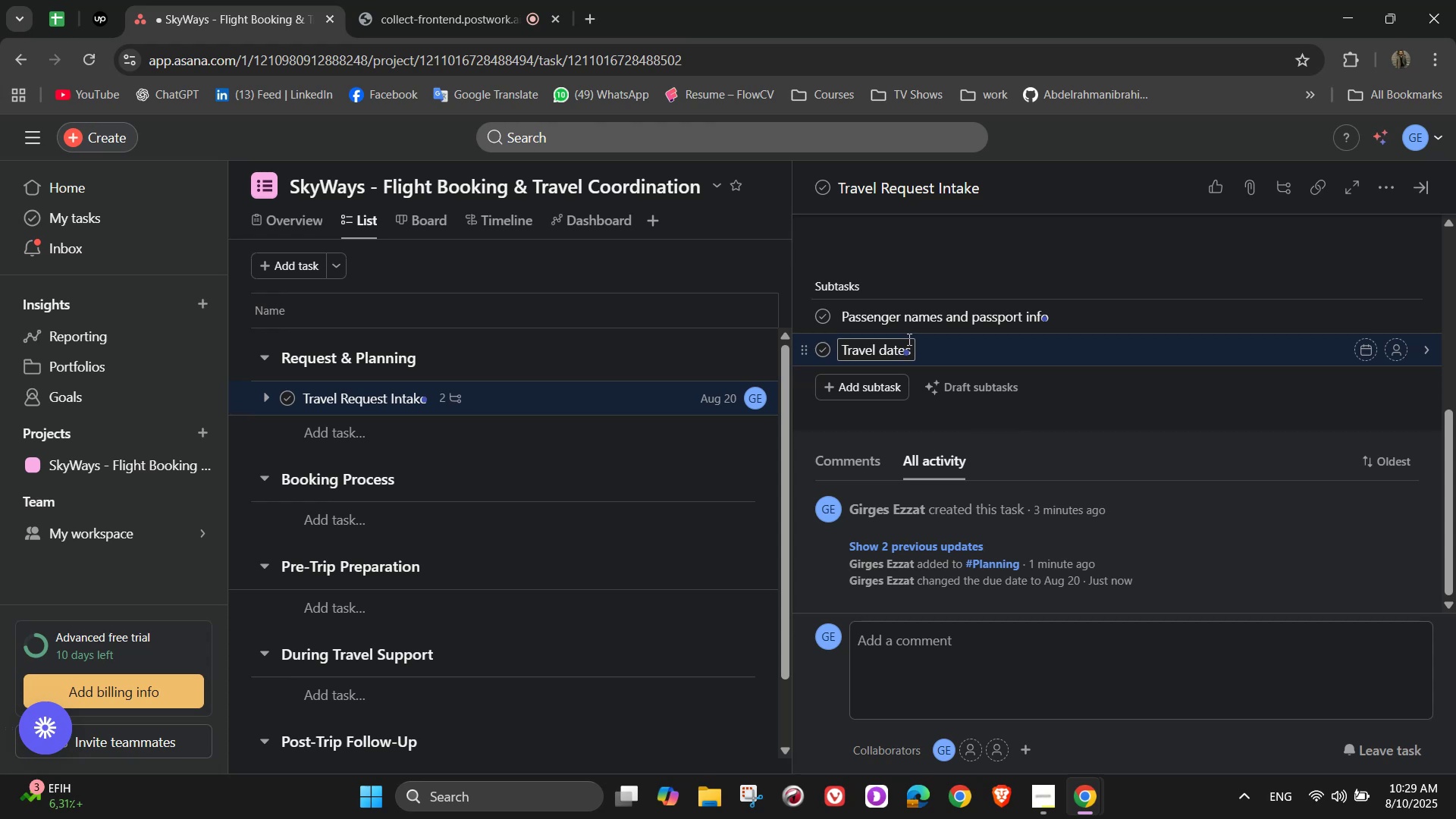 
left_click([912, 355])
 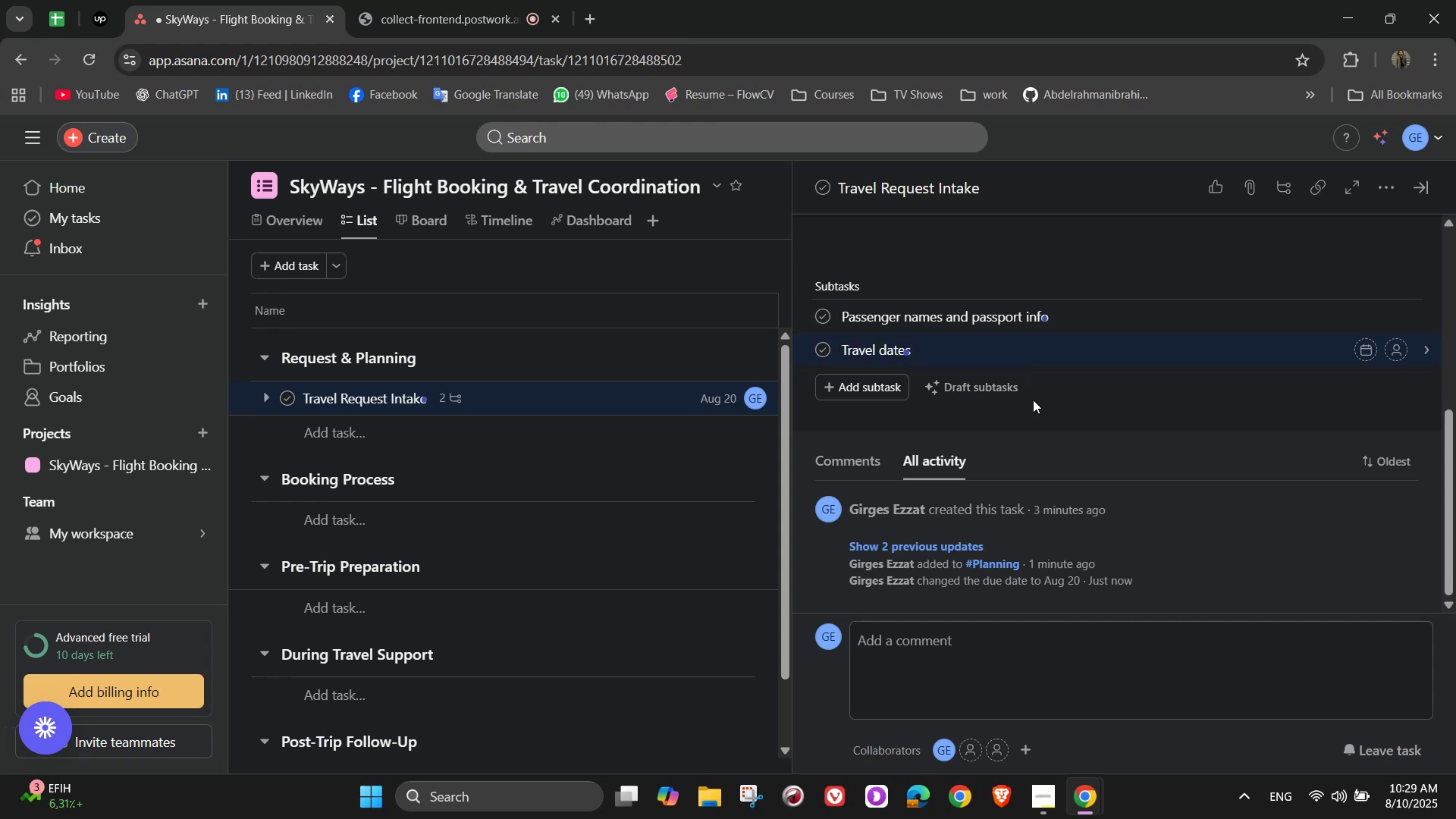 
wait(9.83)
 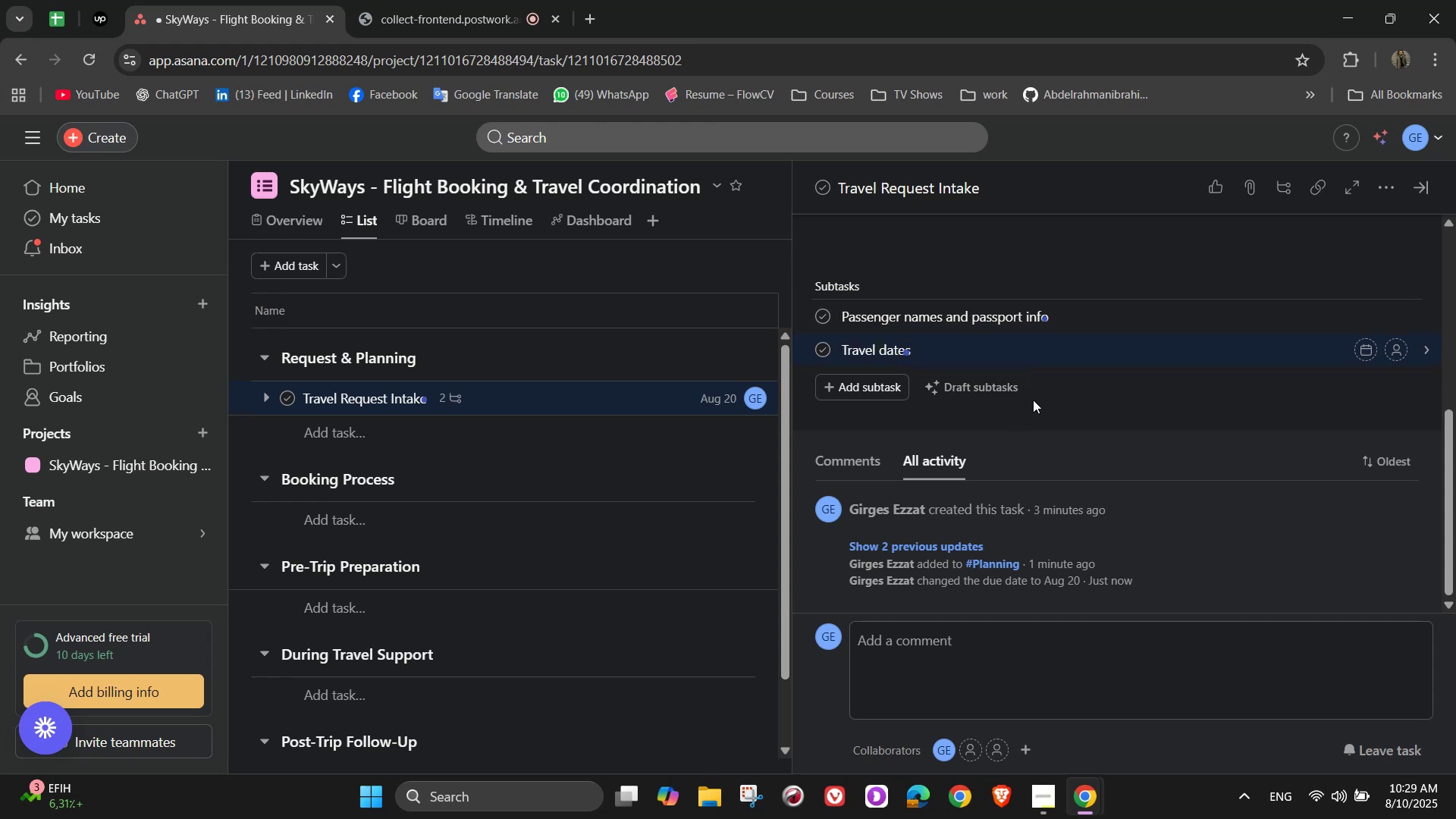 
type( and preferred times)
 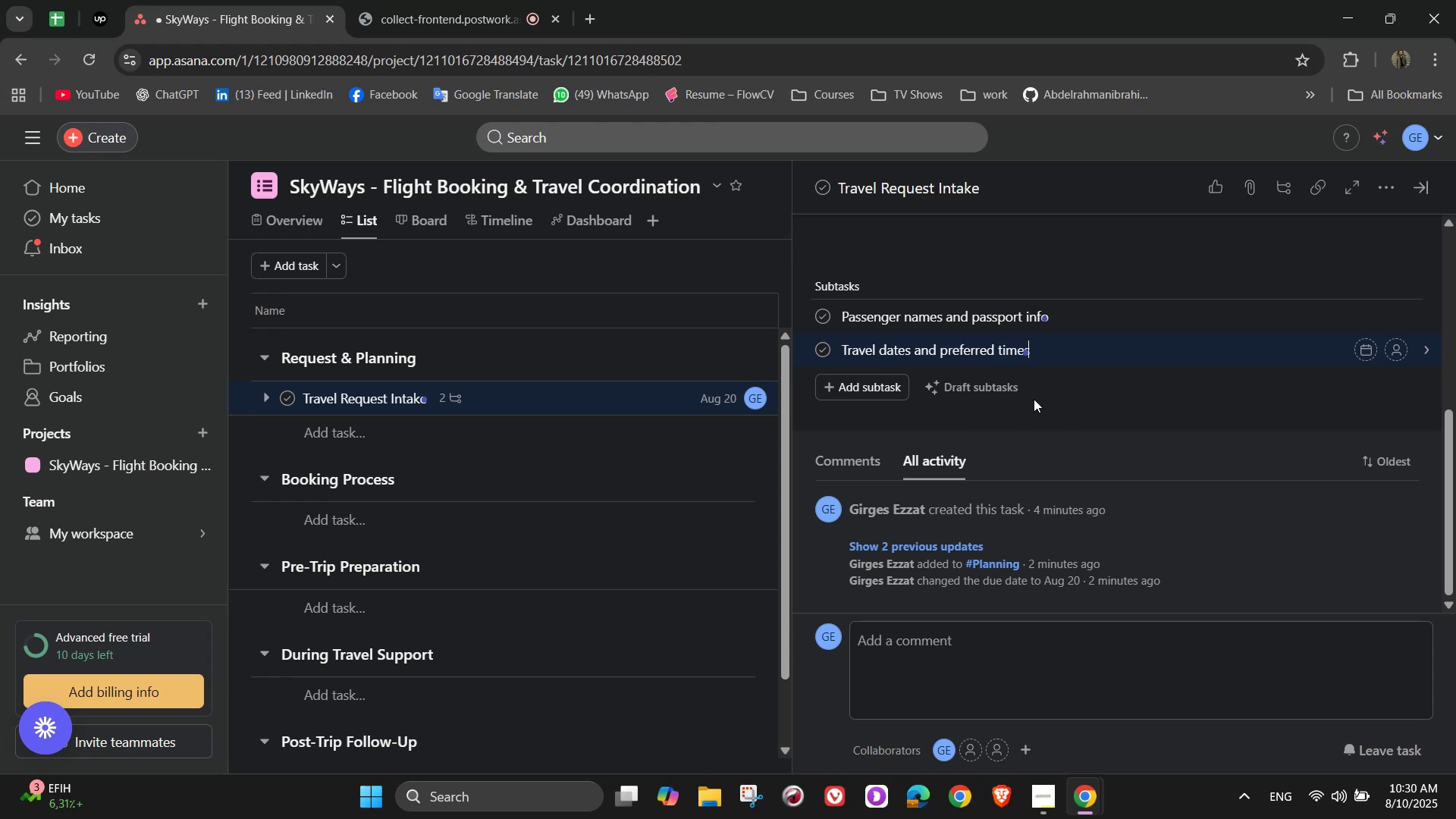 
wait(8.71)
 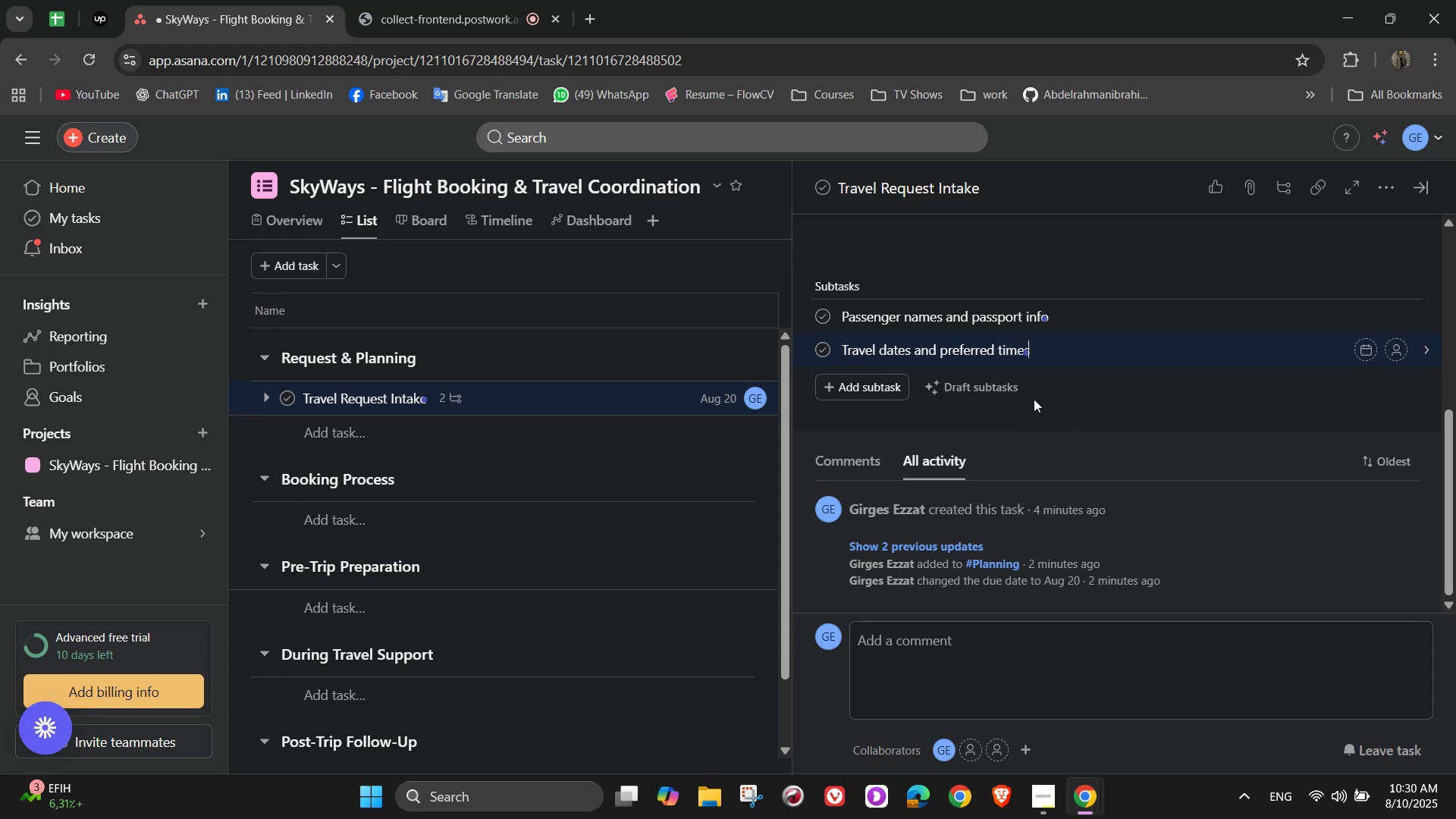 
key(NumpadEnter)
 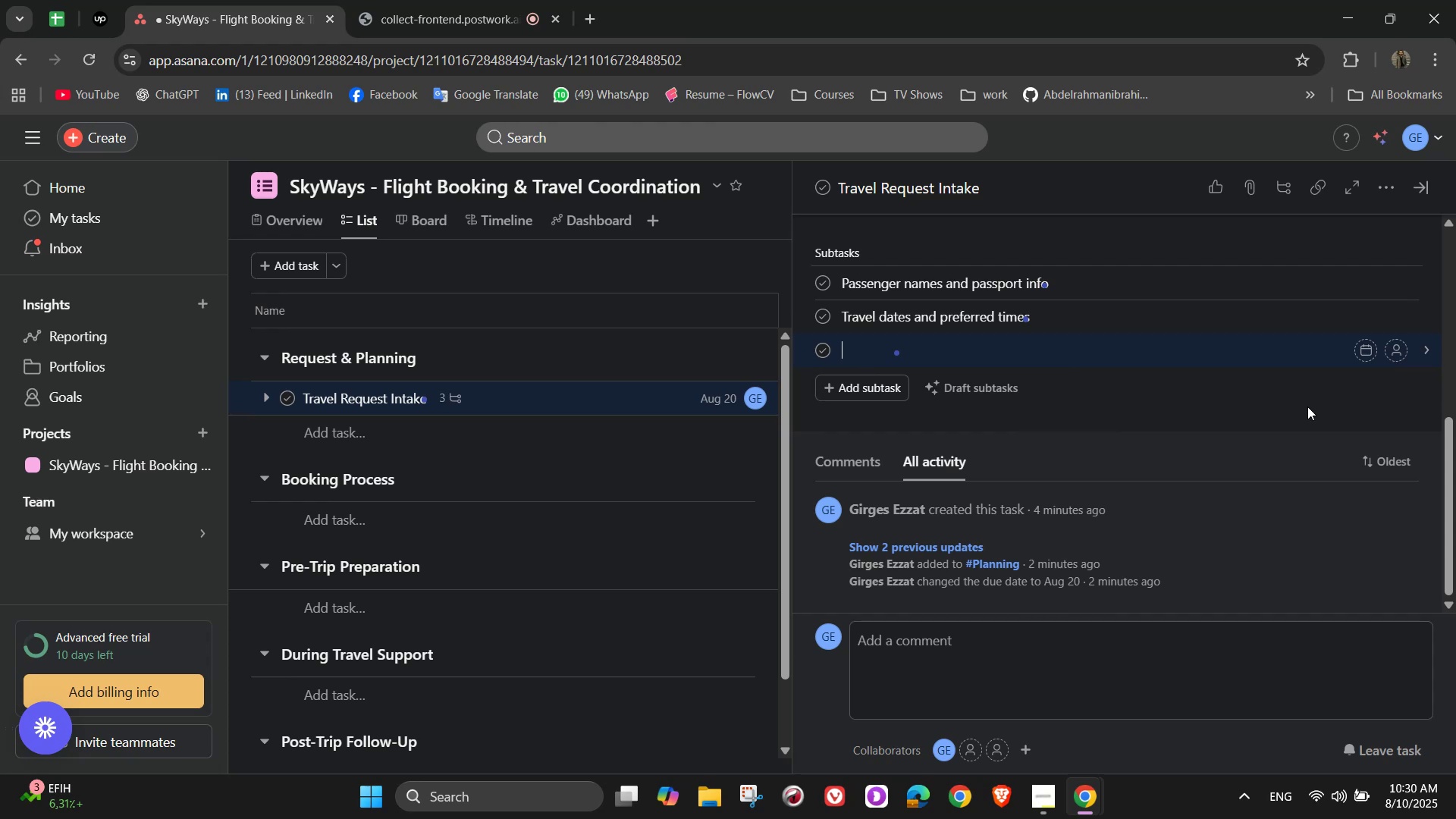 
wait(8.98)
 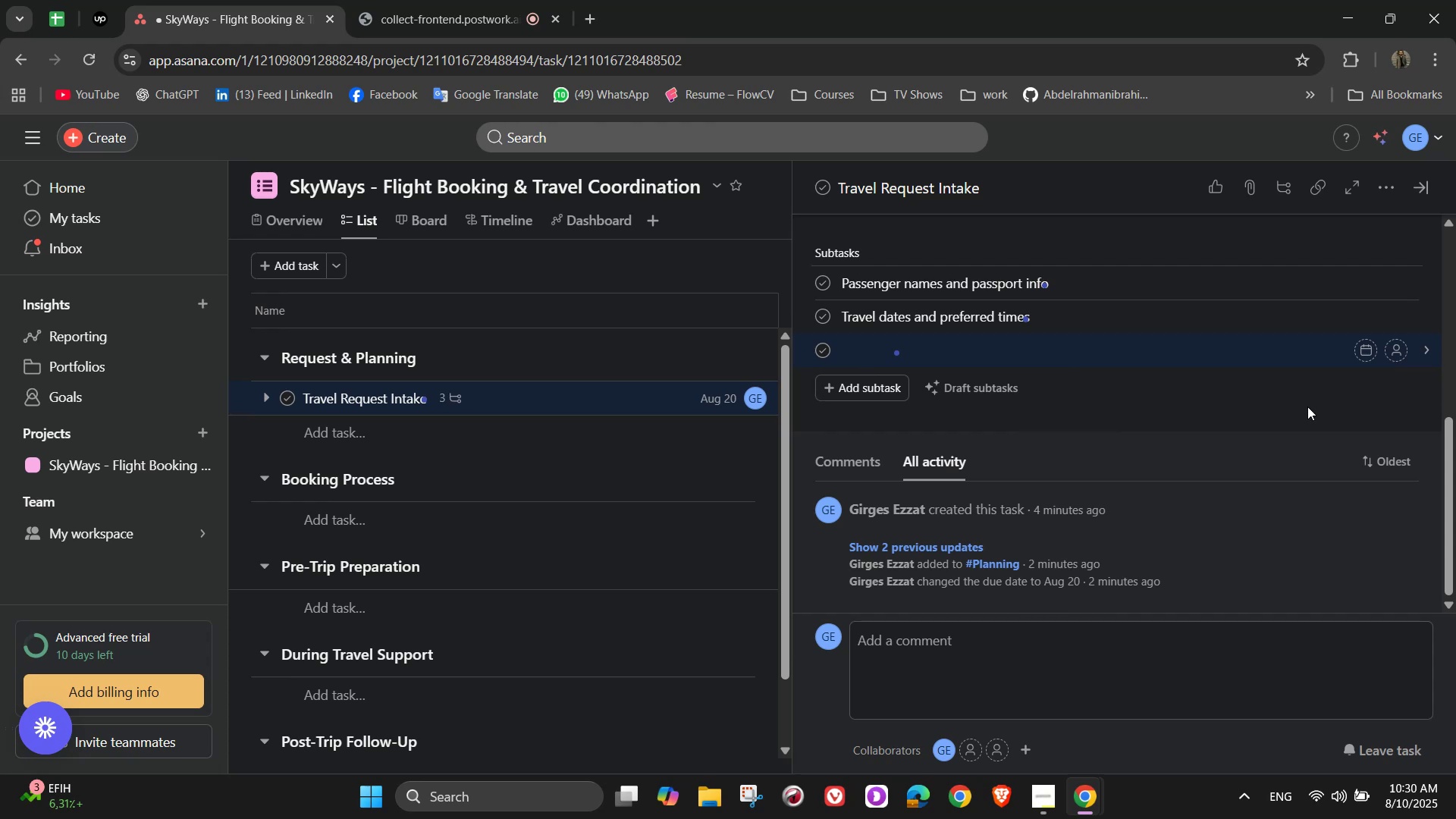 
type(Purpose of trip)
 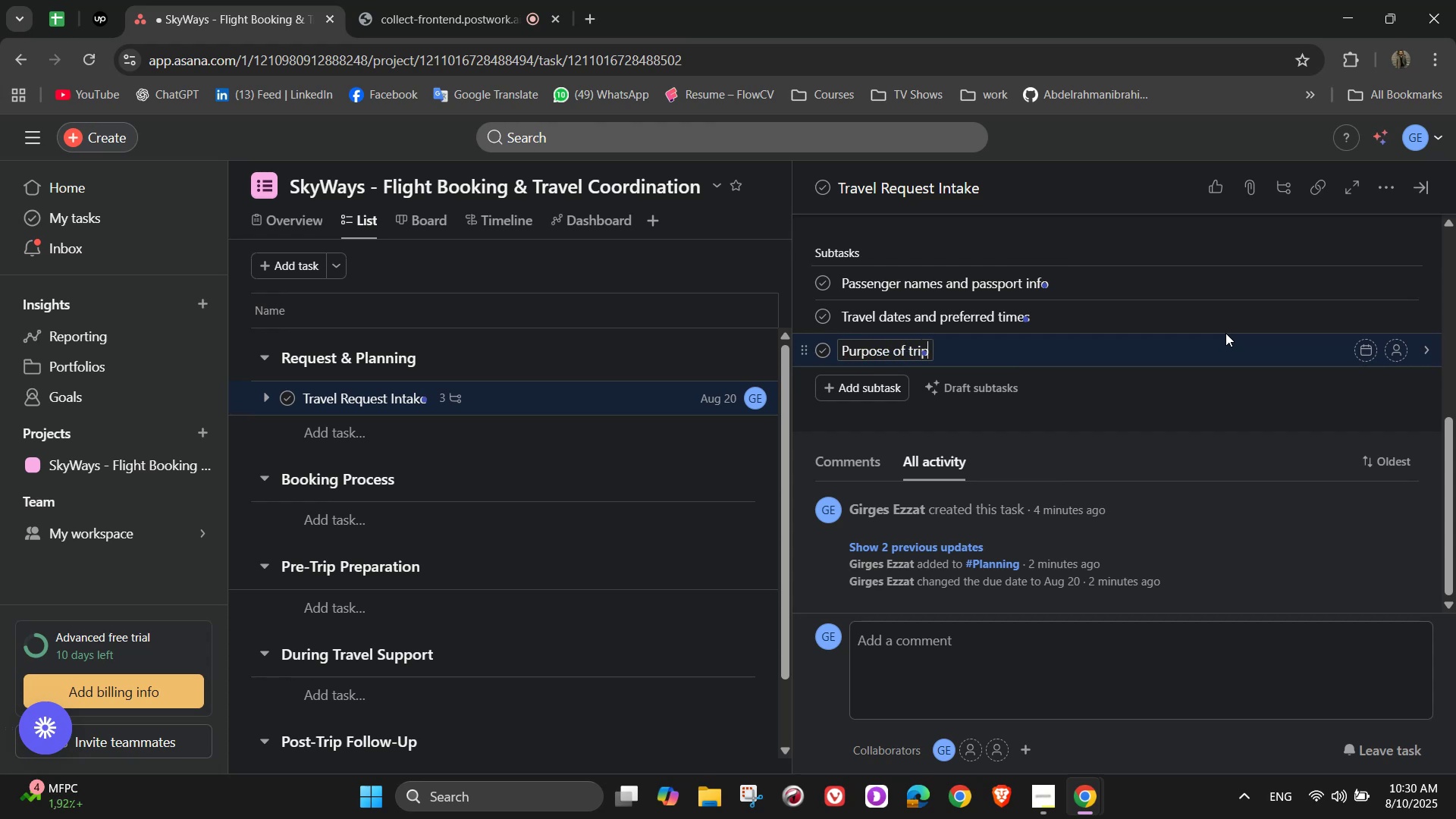 
wait(8.33)
 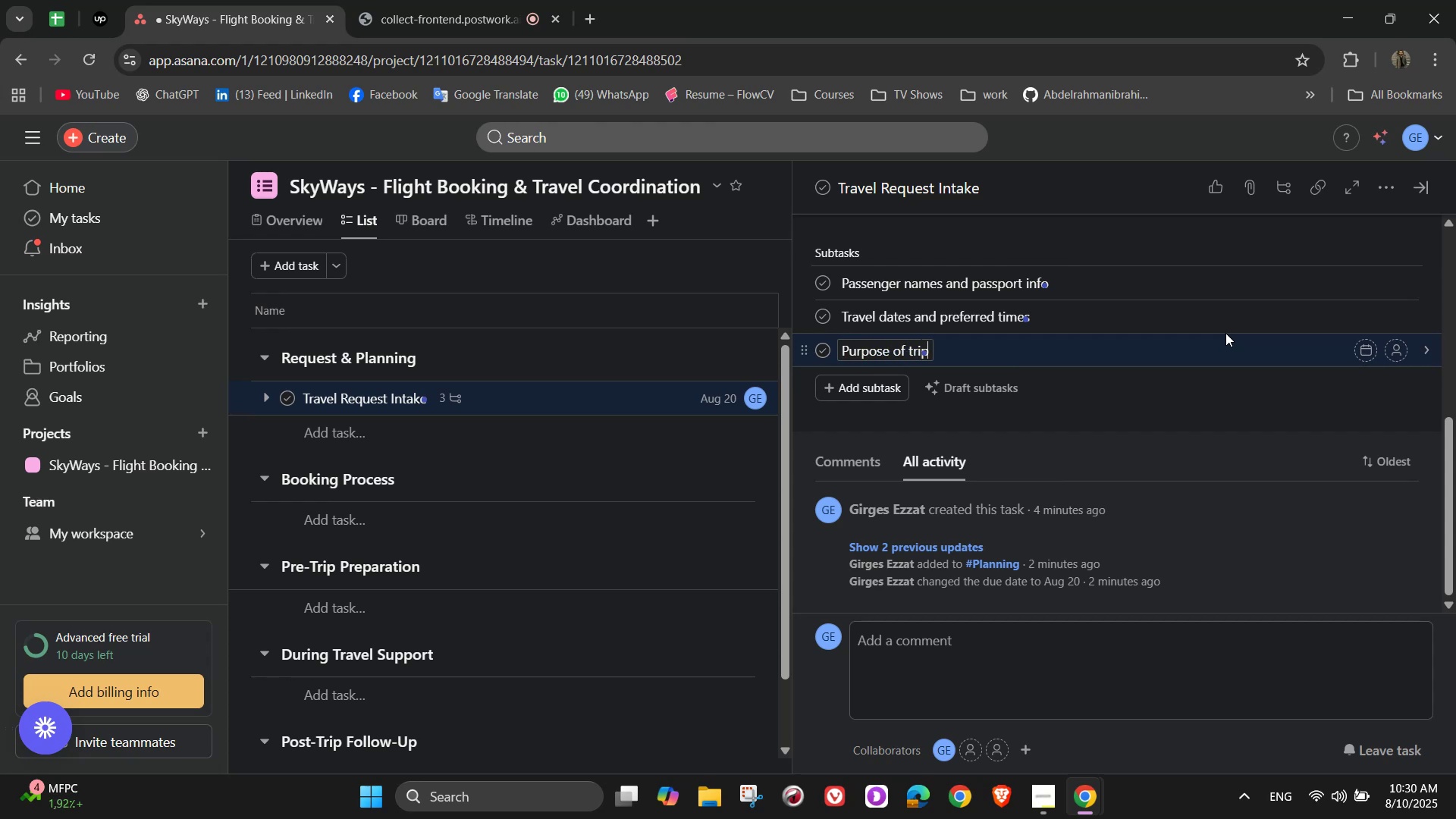 
left_click([1002, 228])
 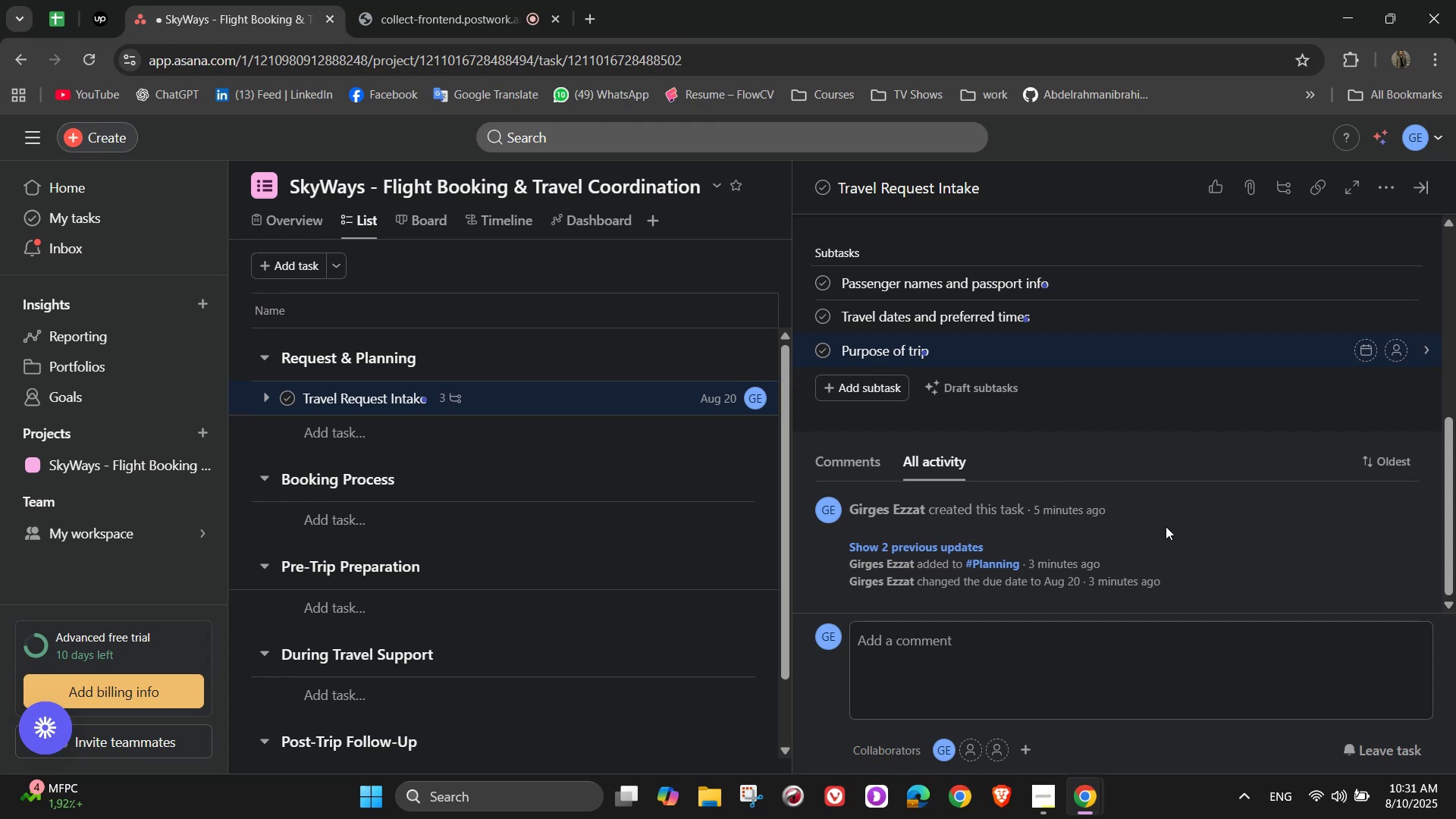 
wait(33.87)
 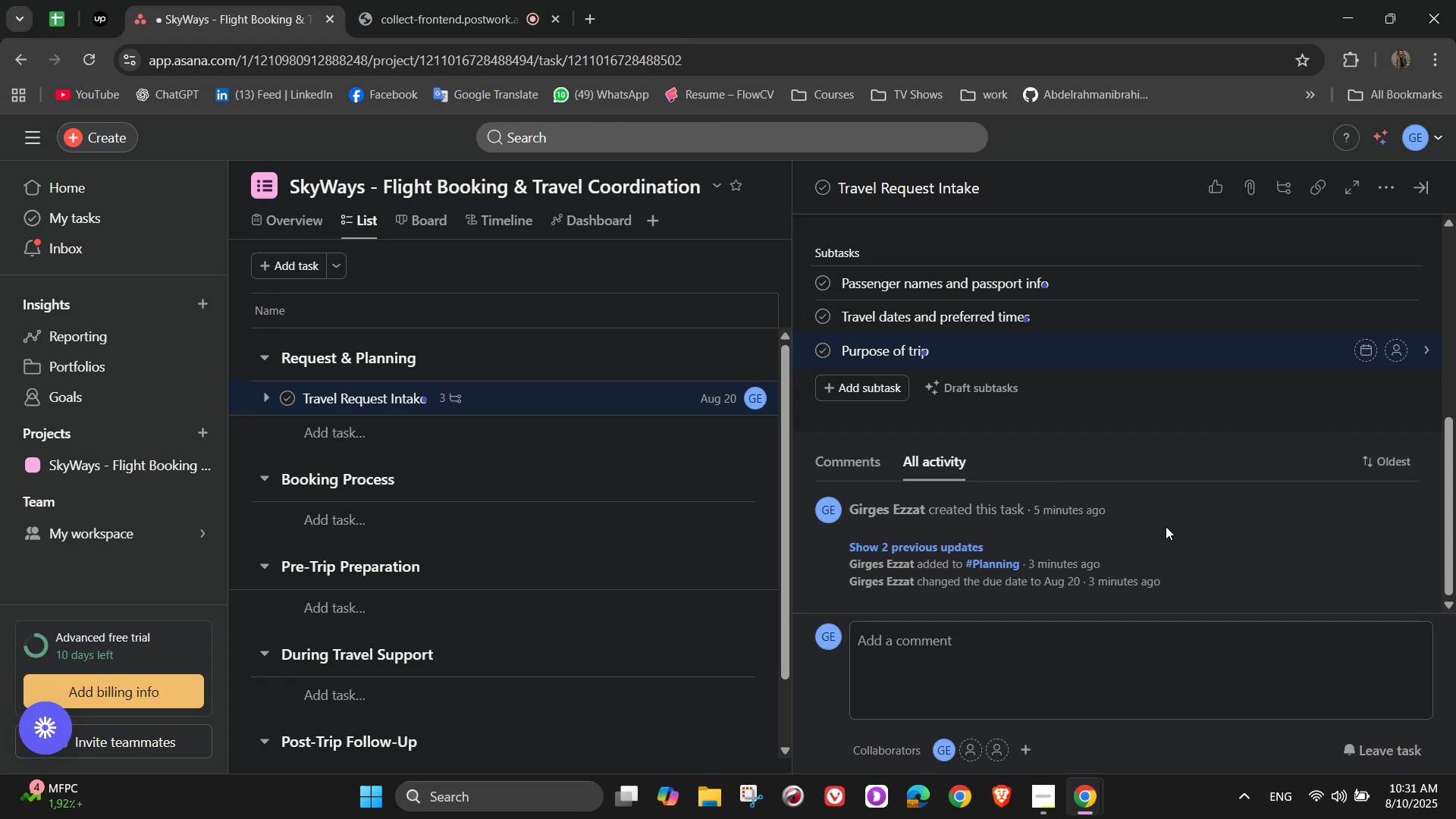 
scroll: coordinate [1172, 557], scroll_direction: up, amount: 2.0
 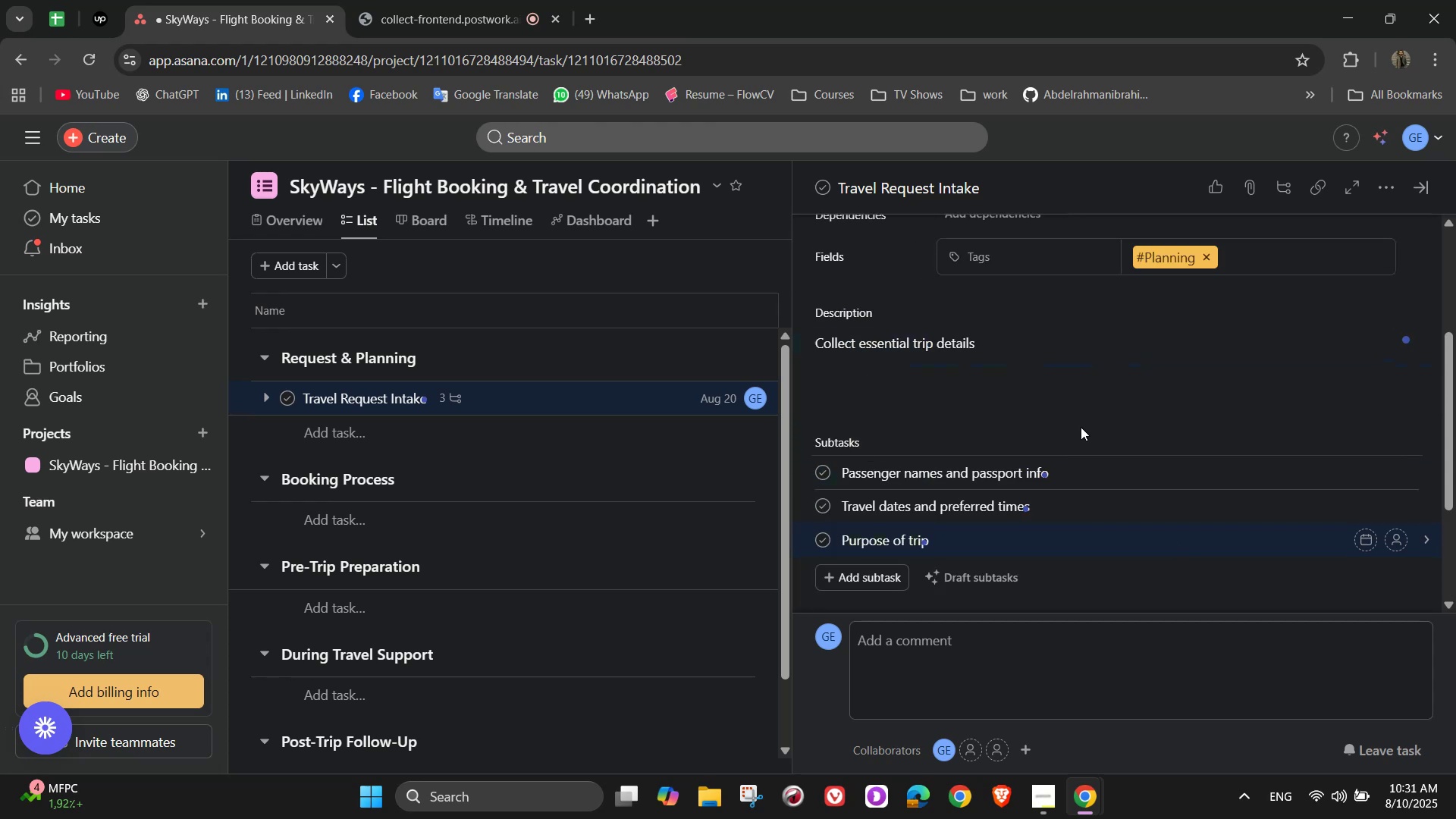 
left_click([1080, 436])
 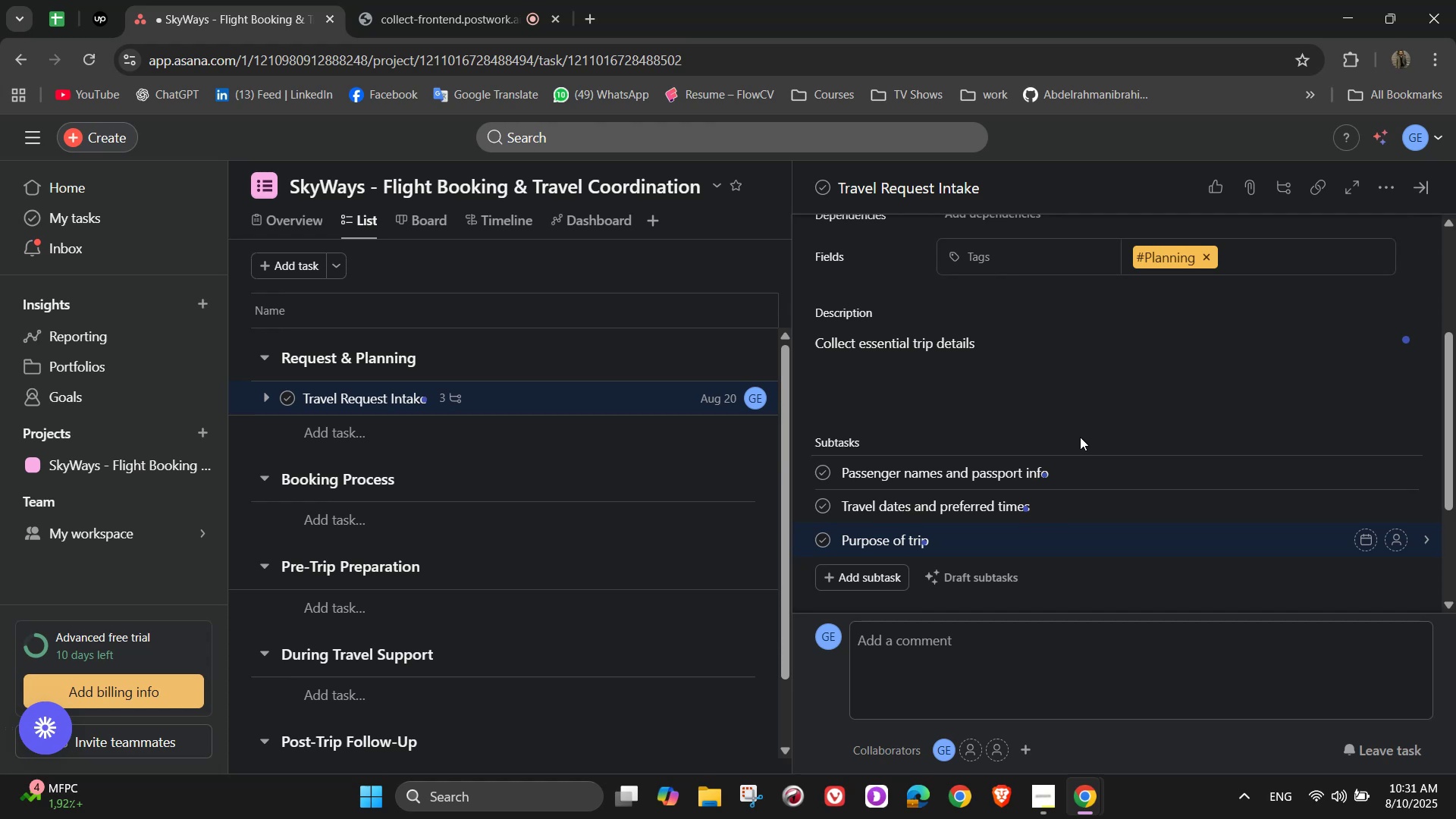 
wait(8.66)
 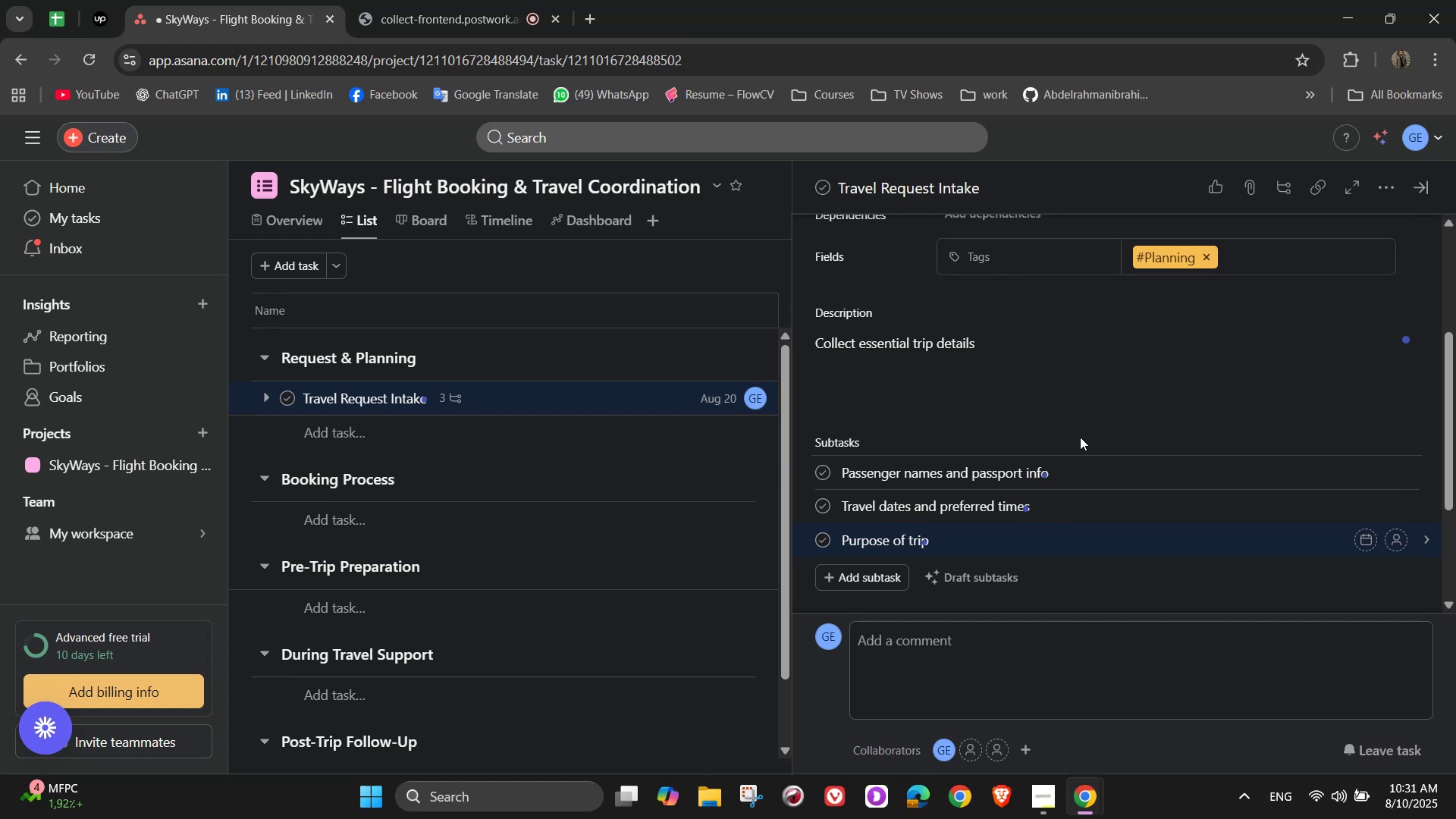 
scroll: coordinate [1023, 475], scroll_direction: up, amount: 5.0
 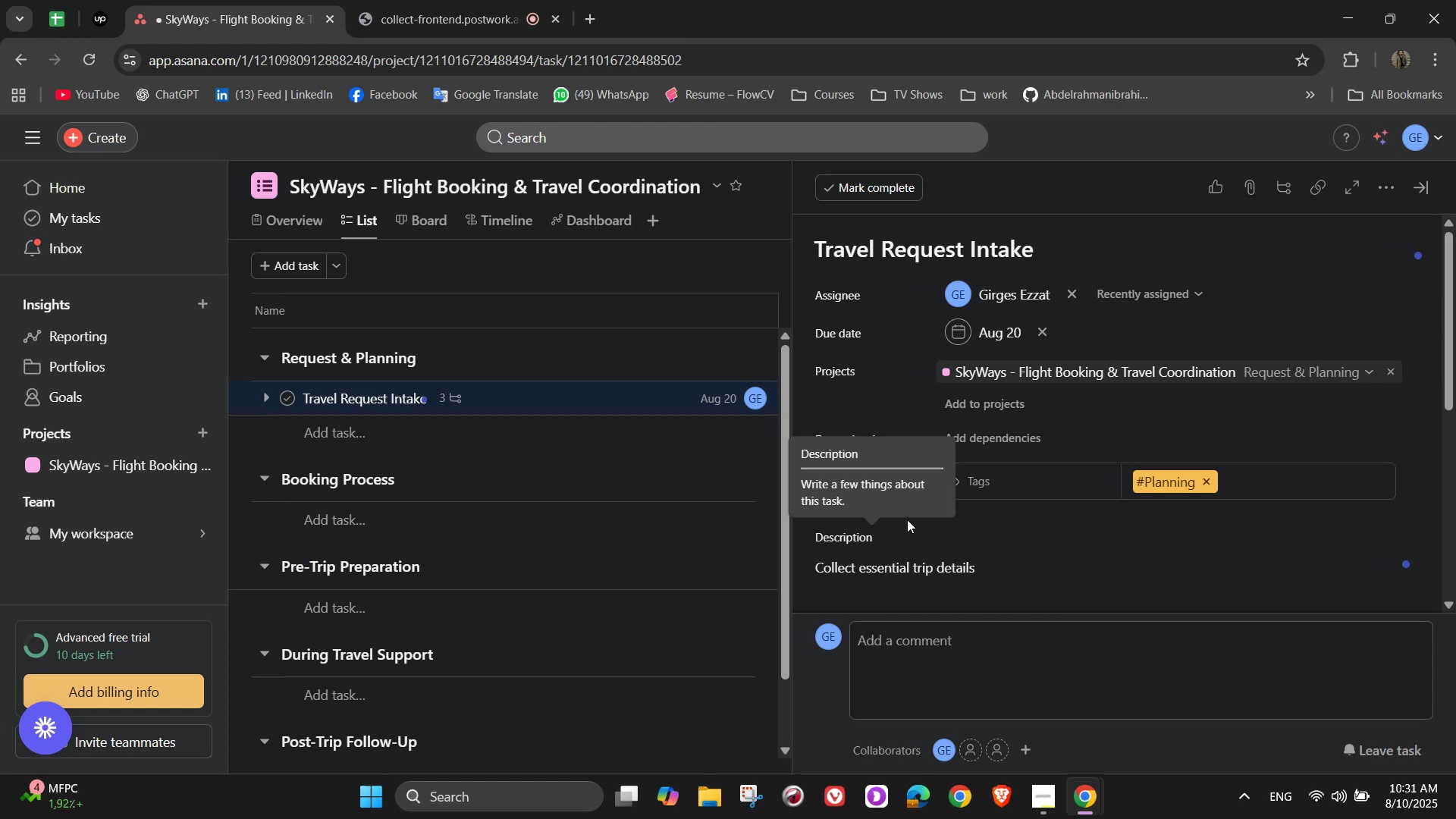 
wait(7.35)
 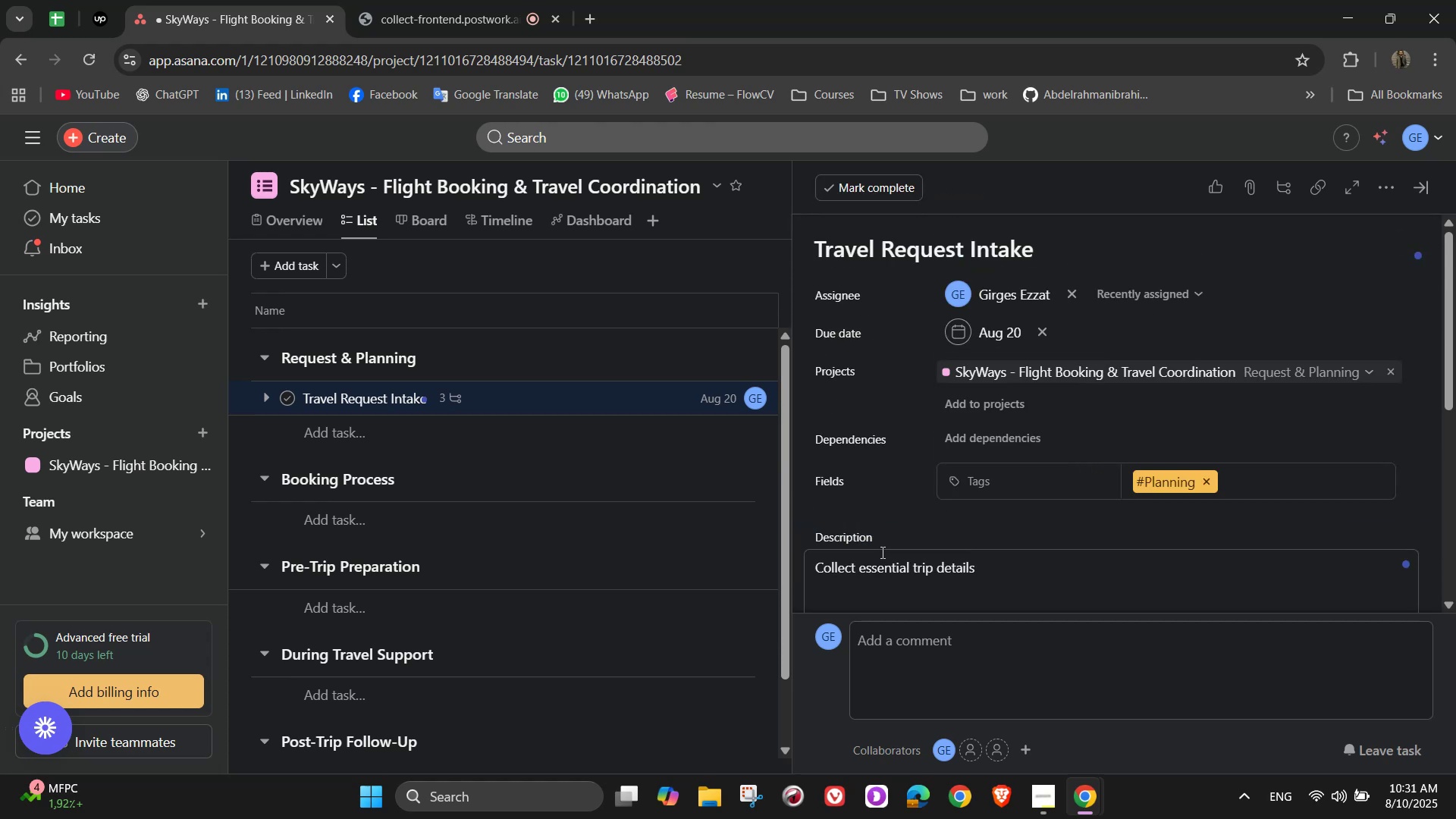 
scroll: coordinate [996, 485], scroll_direction: up, amount: 4.0
 